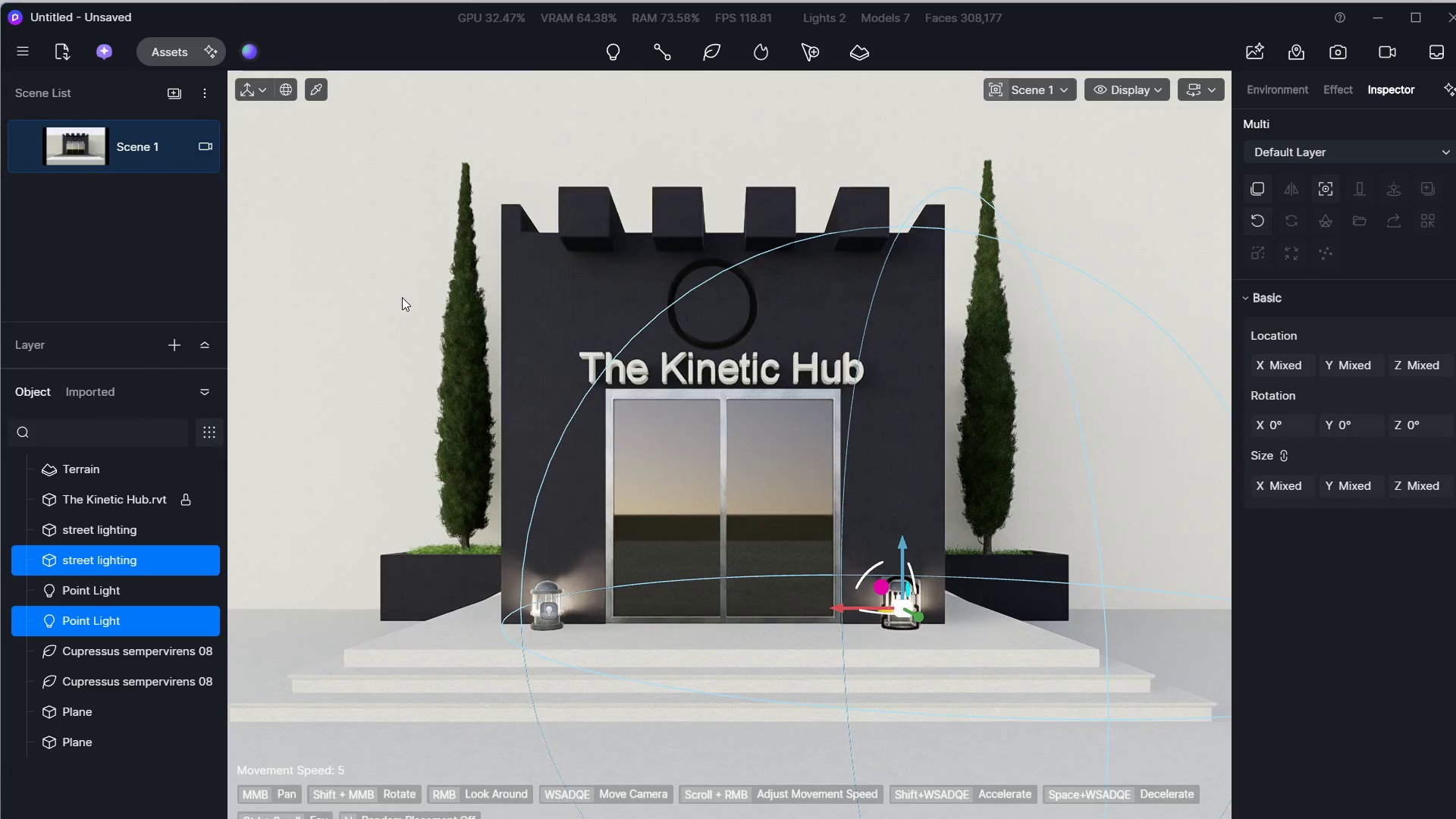 
key(Escape)
 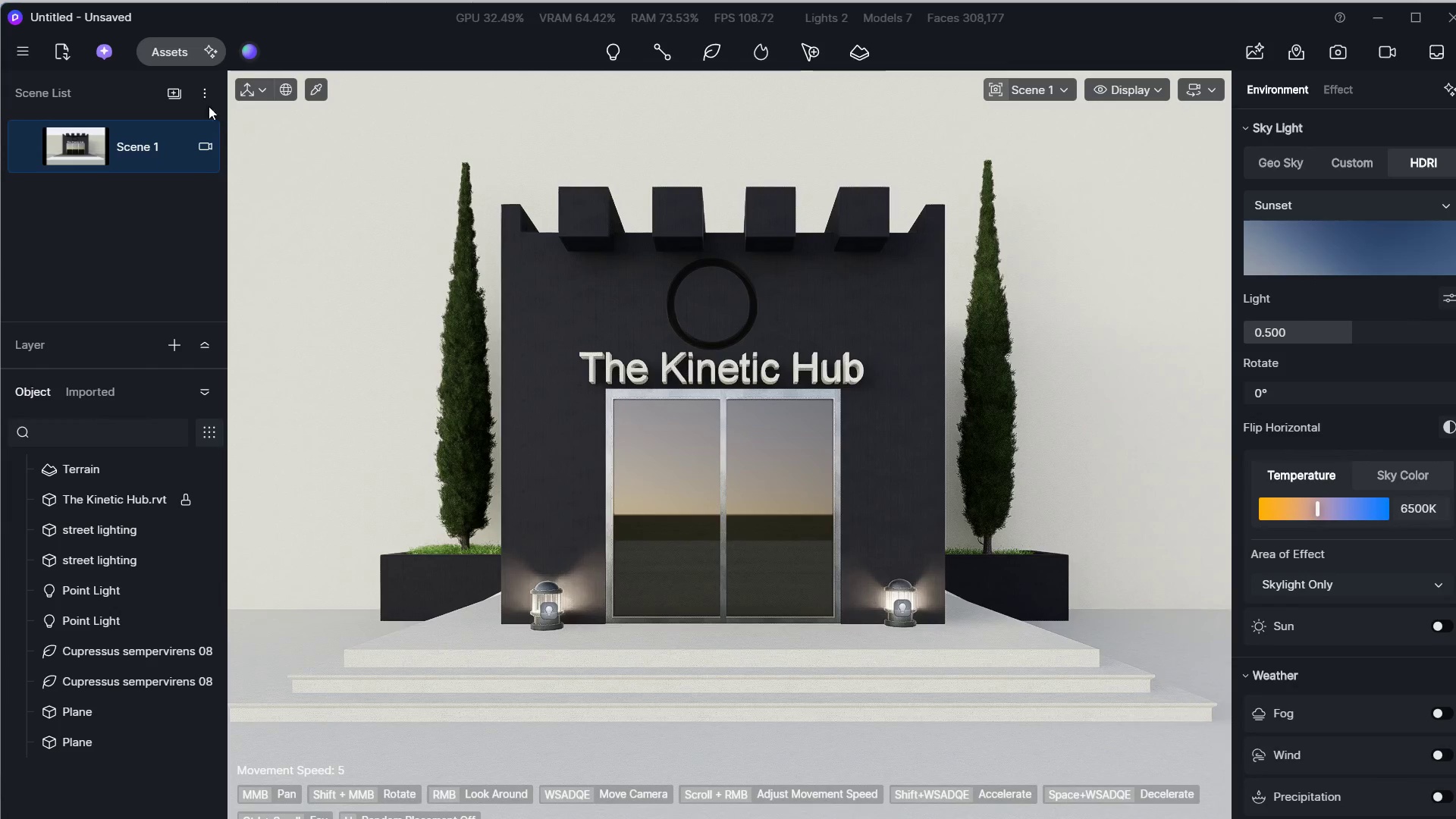 
left_click([176, 58])
 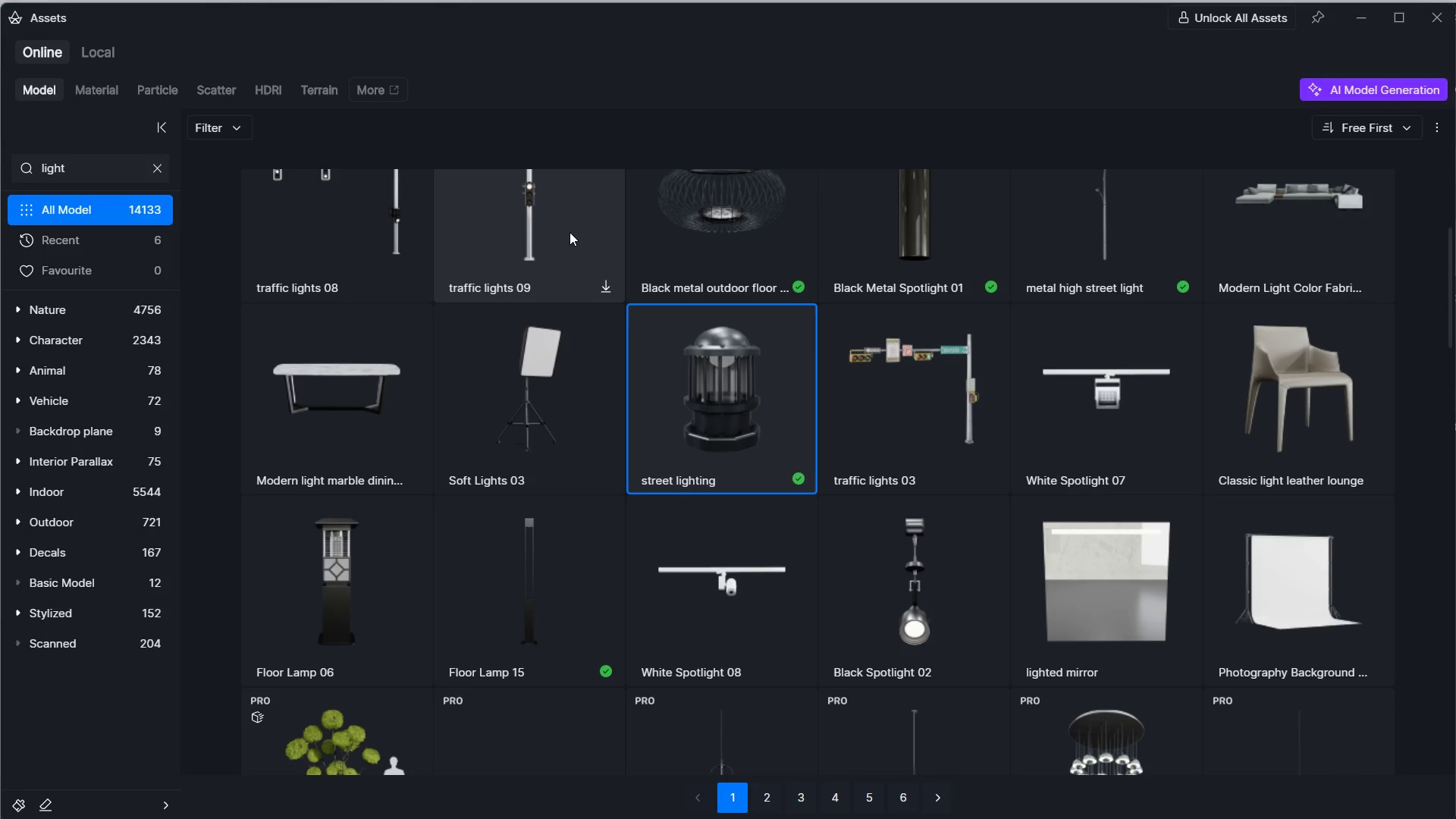 
scroll: coordinate [501, 280], scroll_direction: up, amount: 2.0
 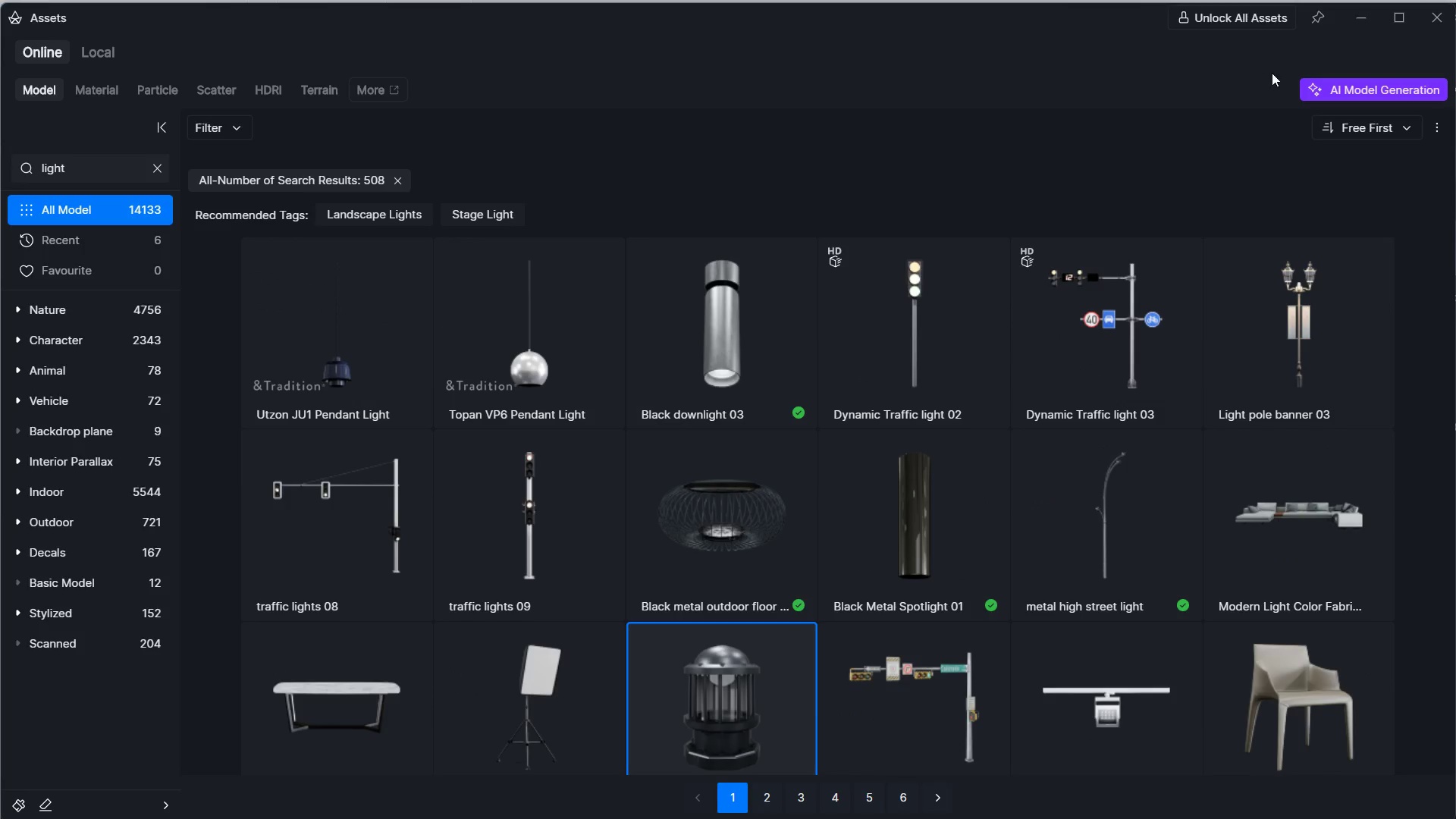 
left_click([1365, 30])
 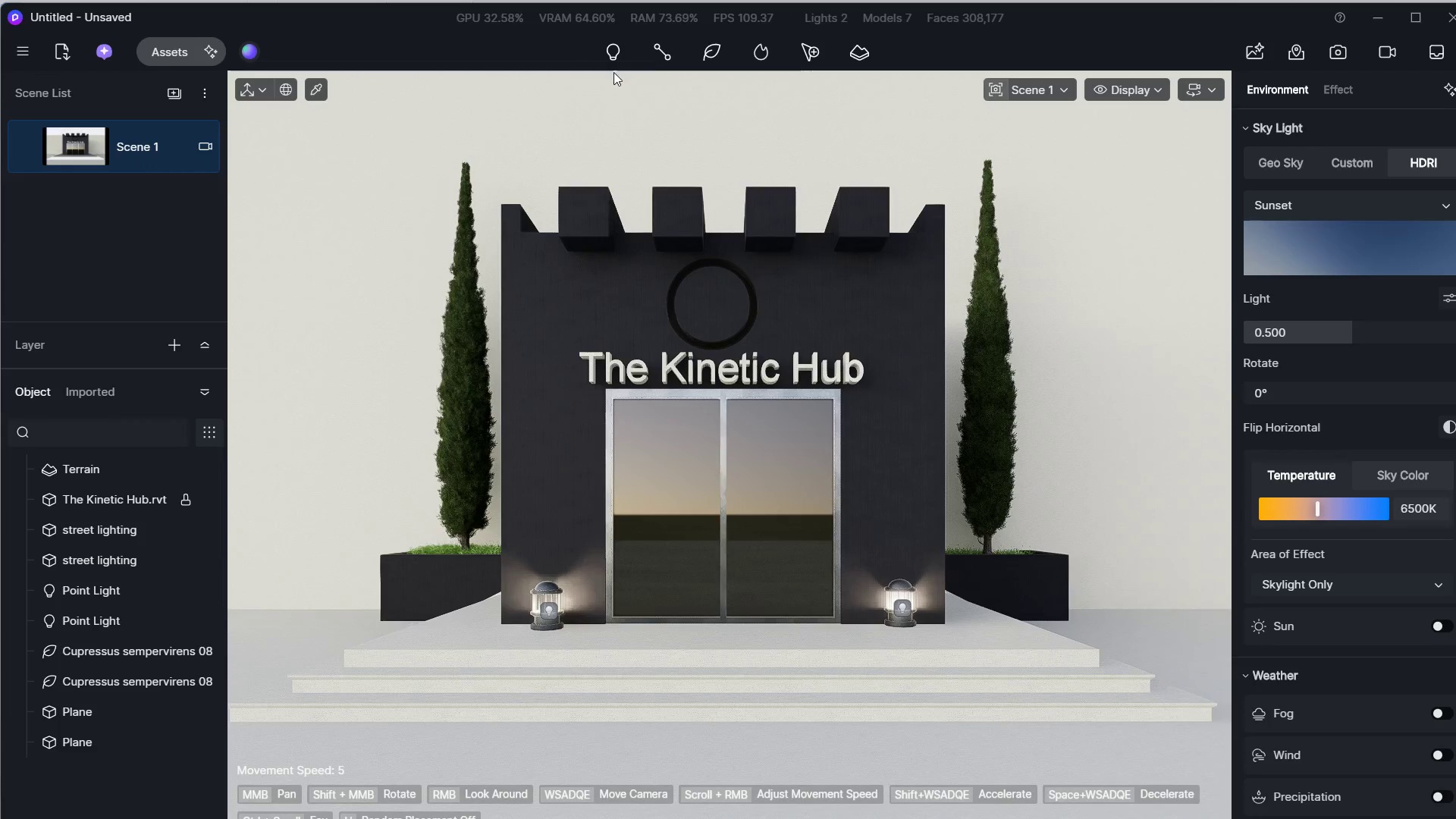 
left_click([660, 49])
 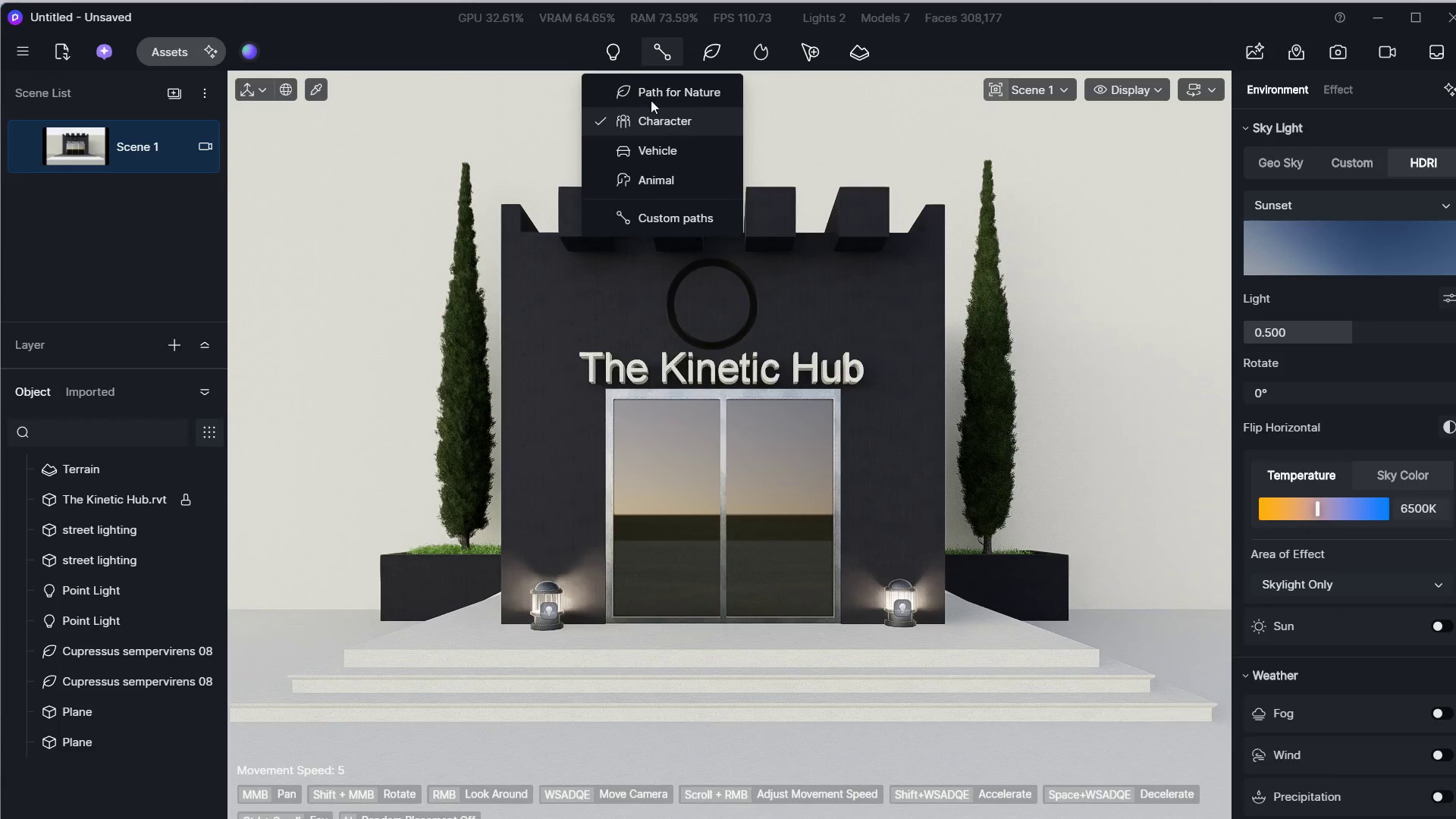 
left_click([611, 52])
 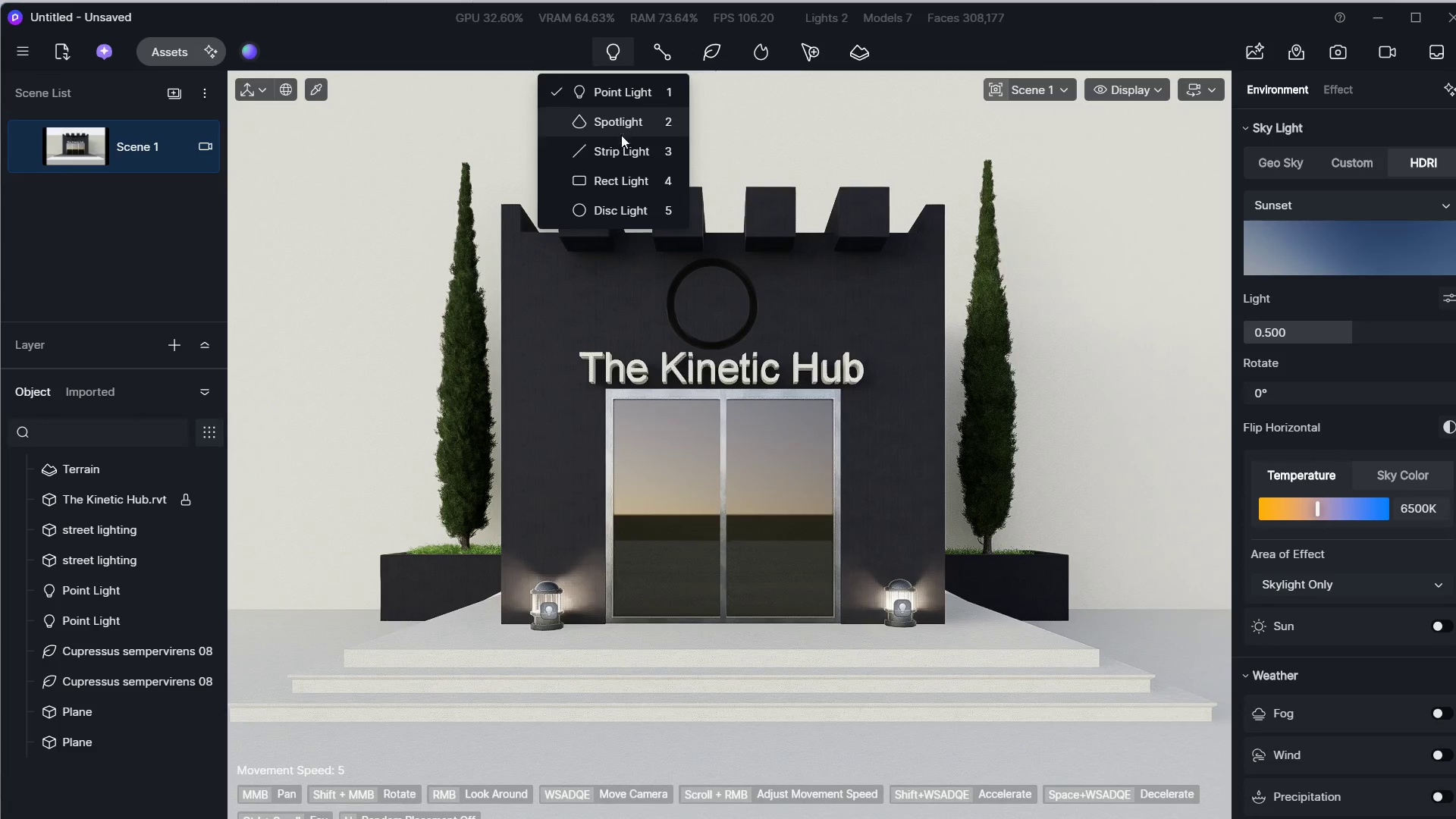 
left_click([620, 142])
 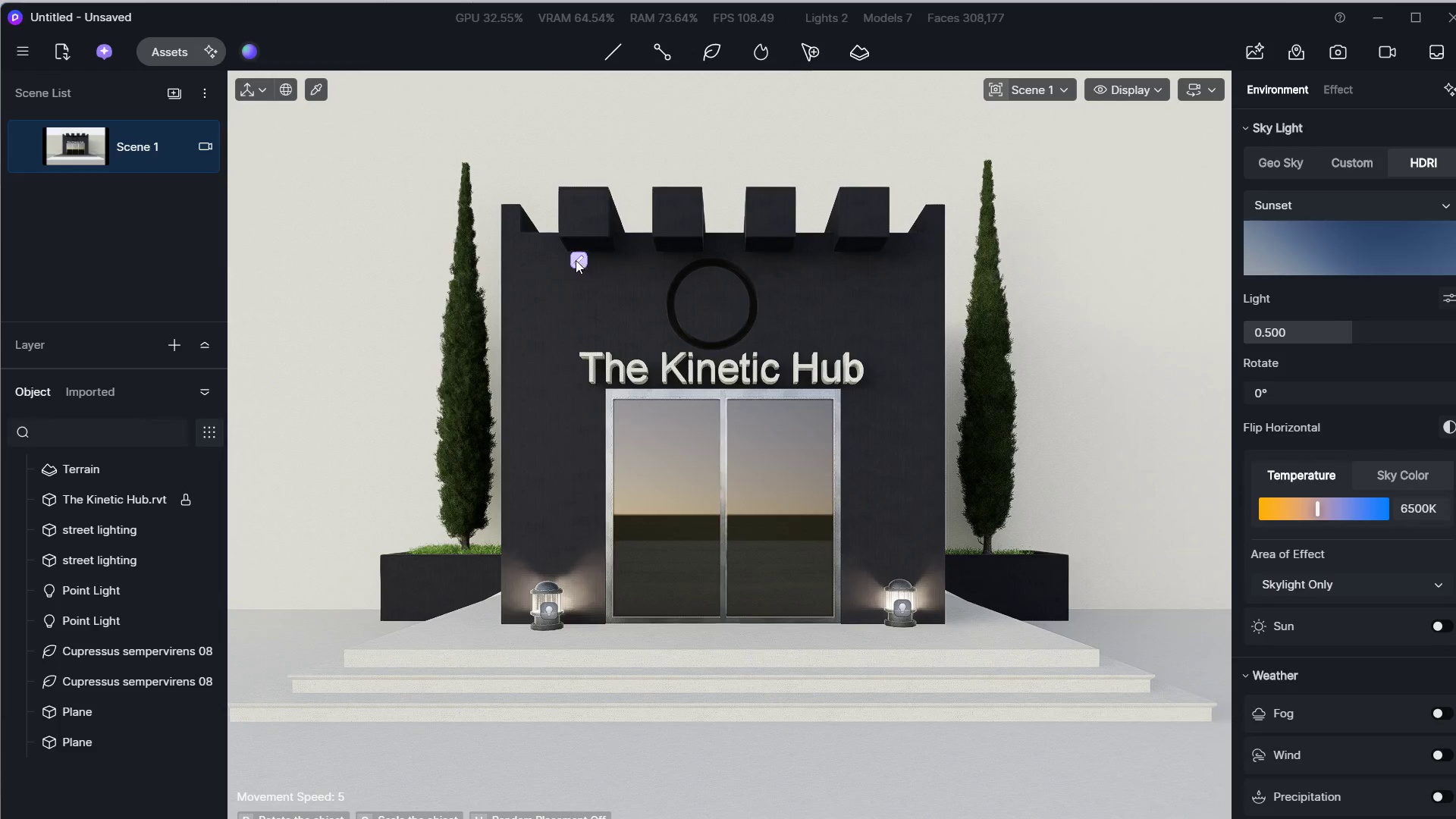 
left_click([570, 258])
 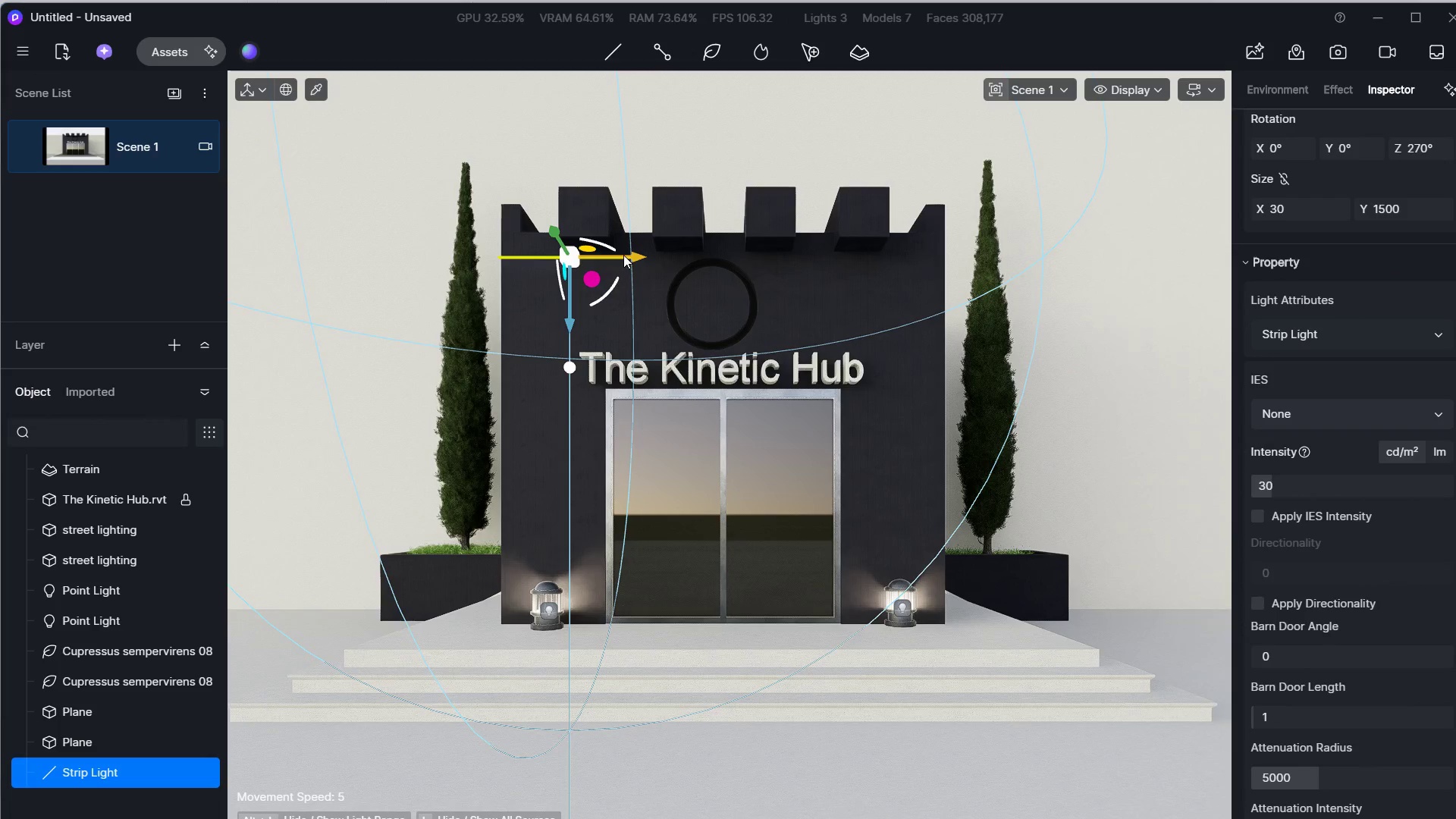 
hold_key(key=W, duration=1.02)
 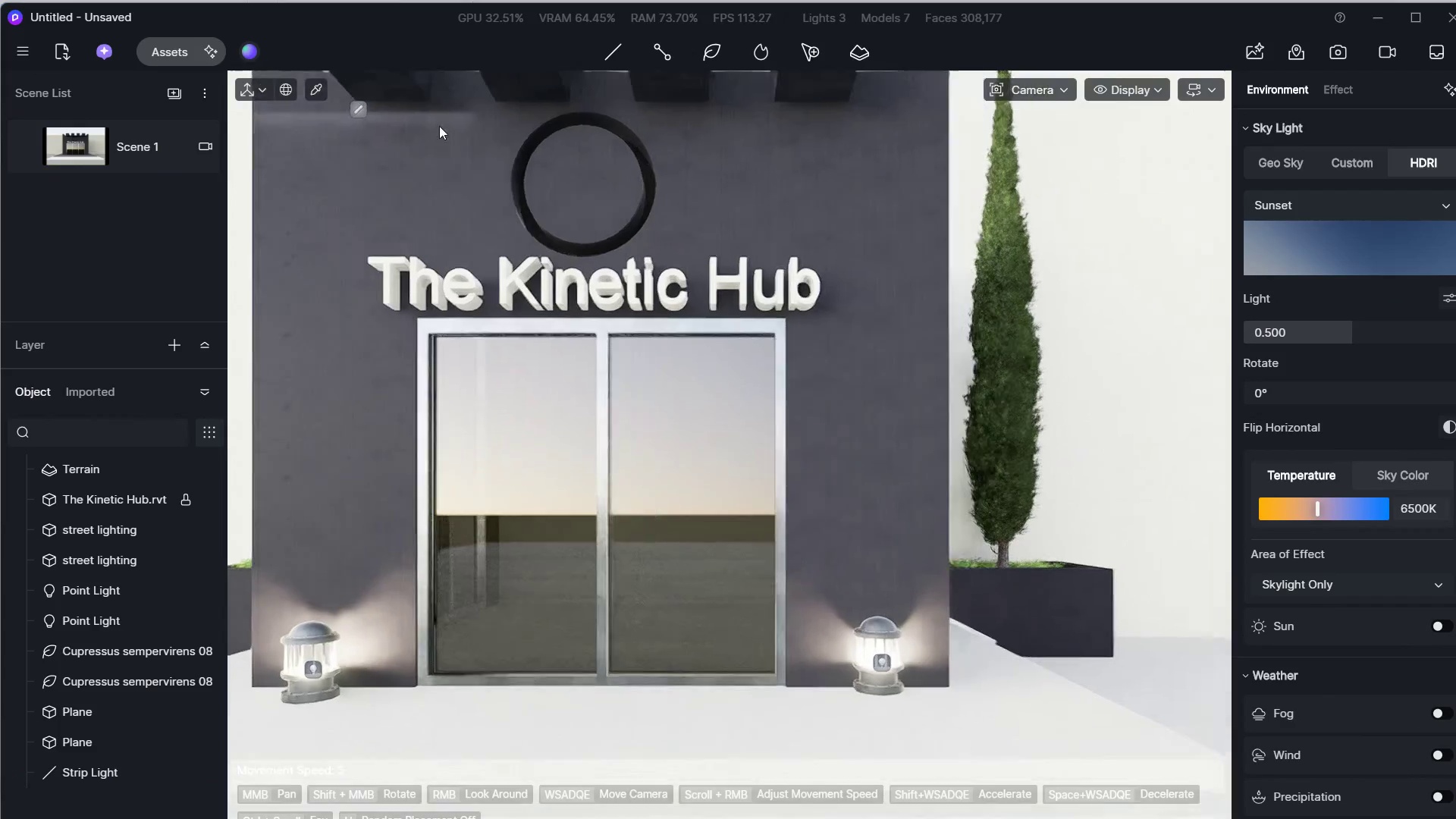 
right_click([584, 253])
 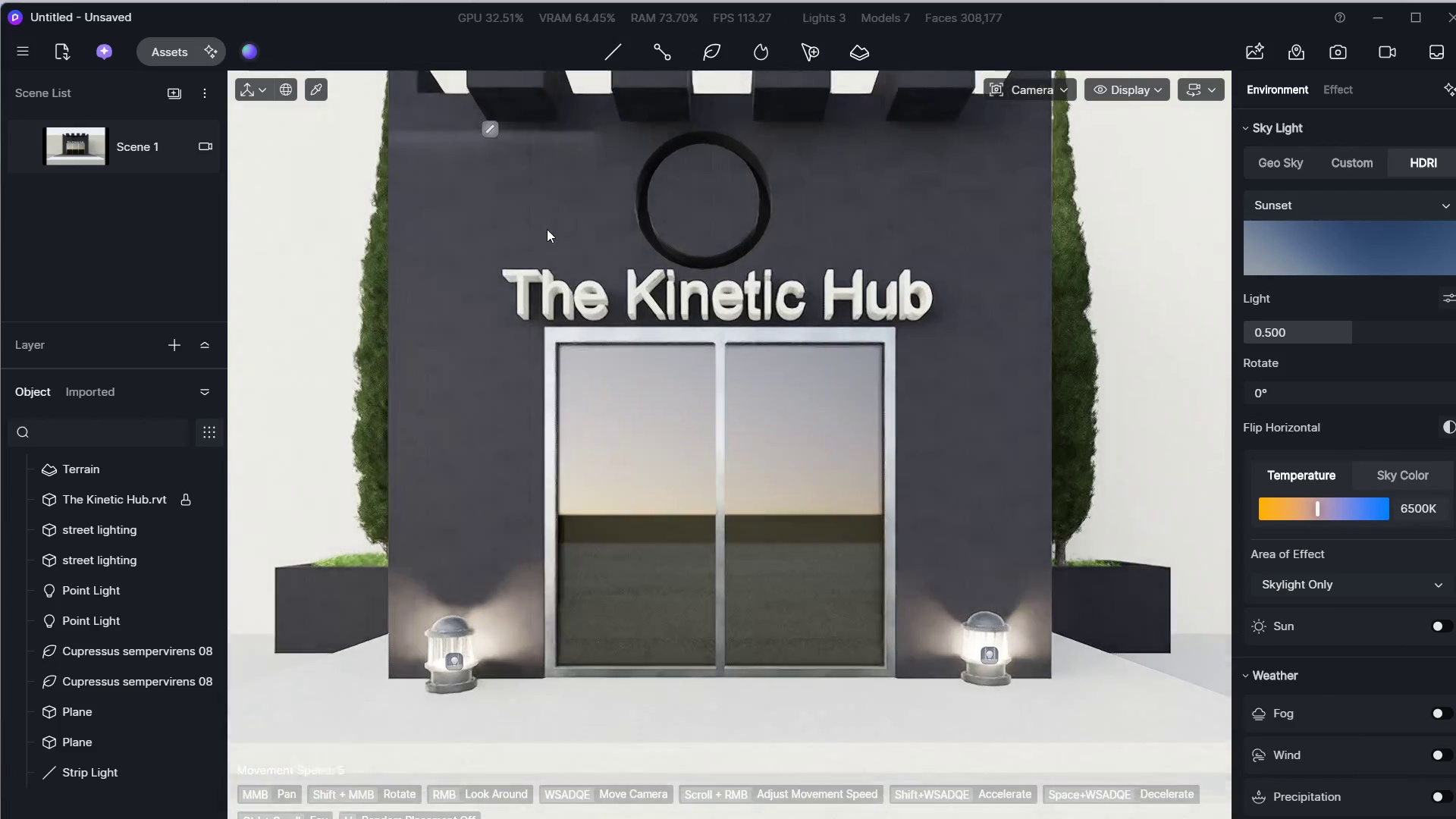 
type(da)
 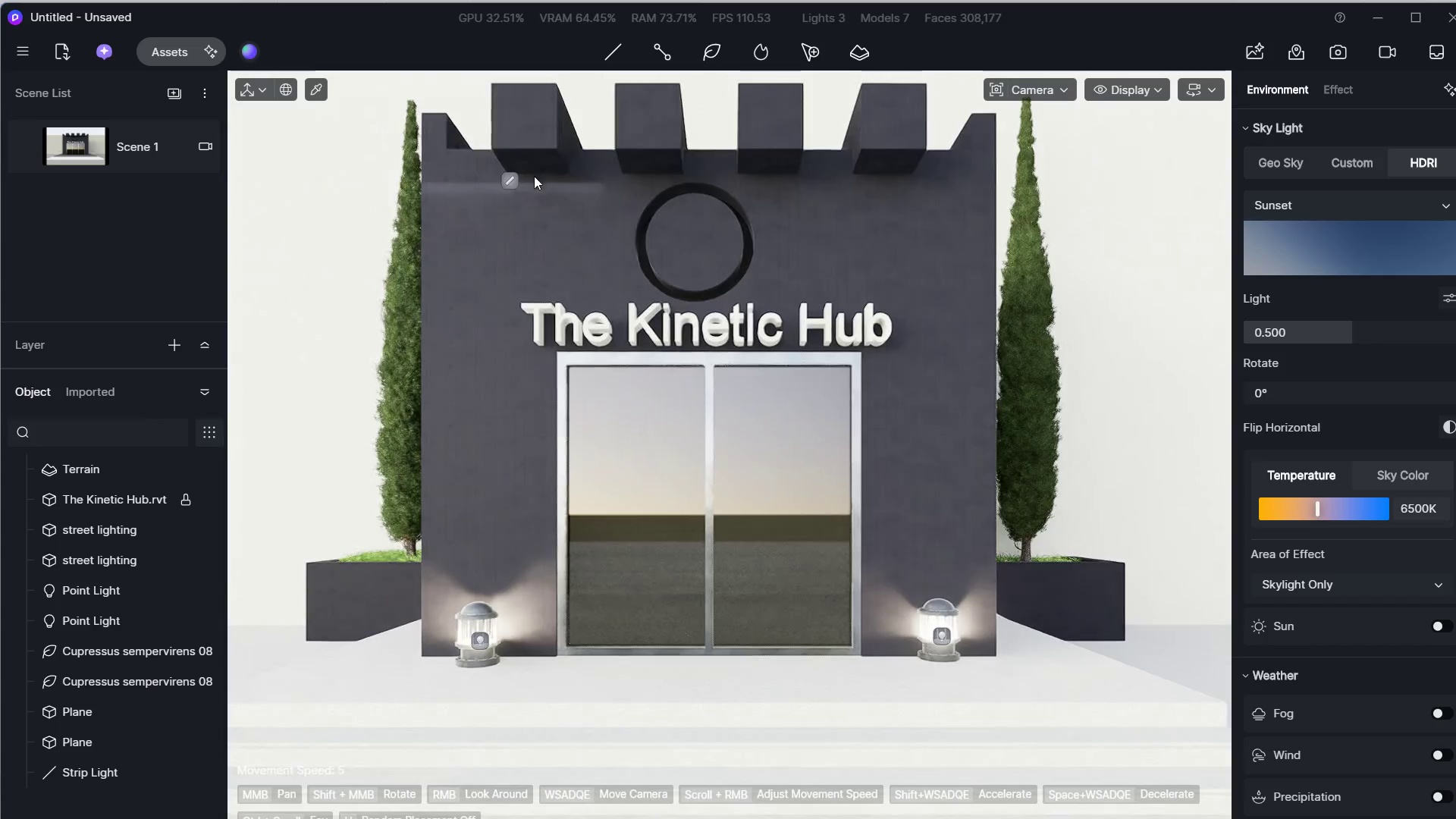 
hold_key(key=S, duration=0.48)
 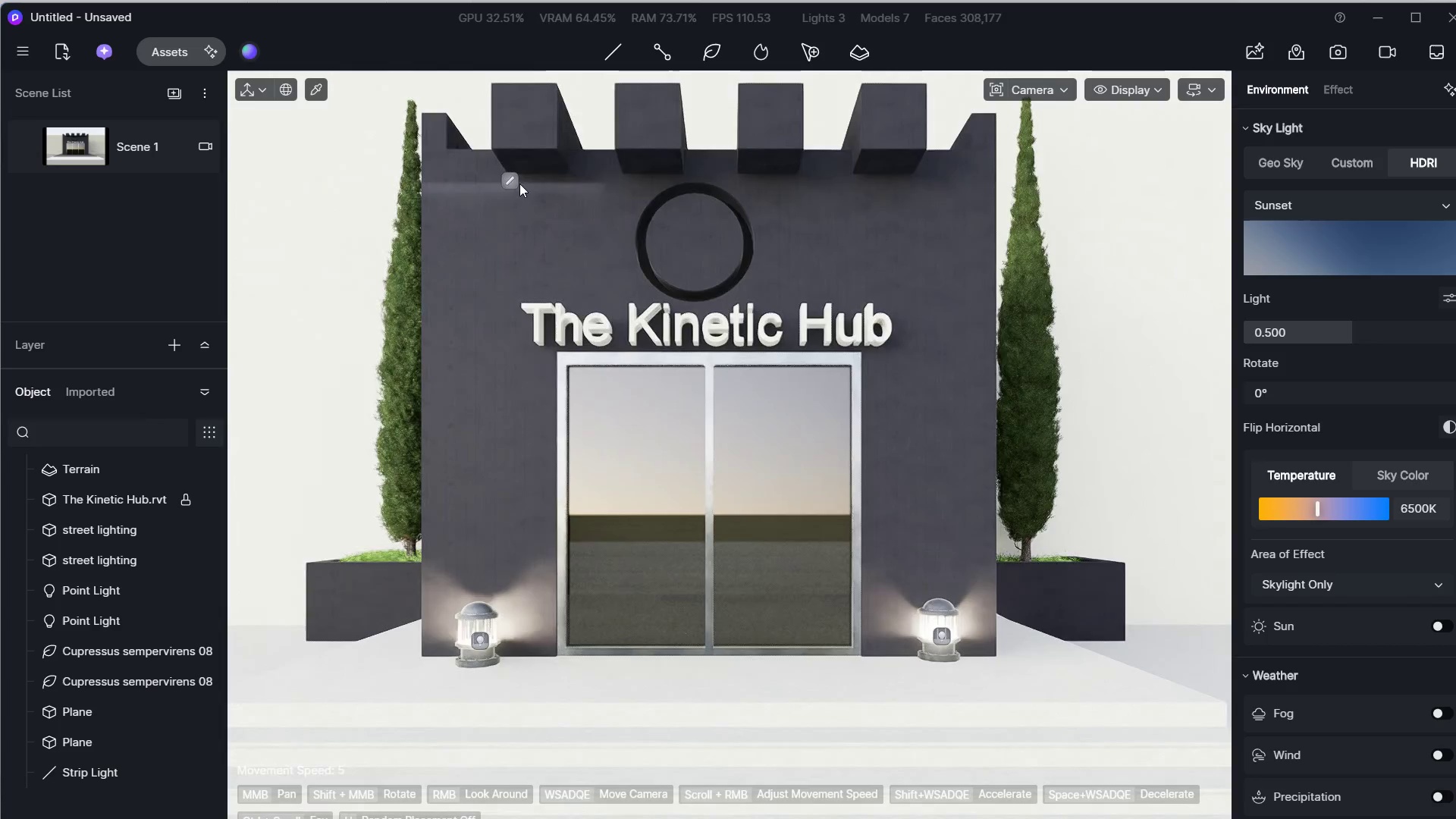 
left_click([517, 184])
 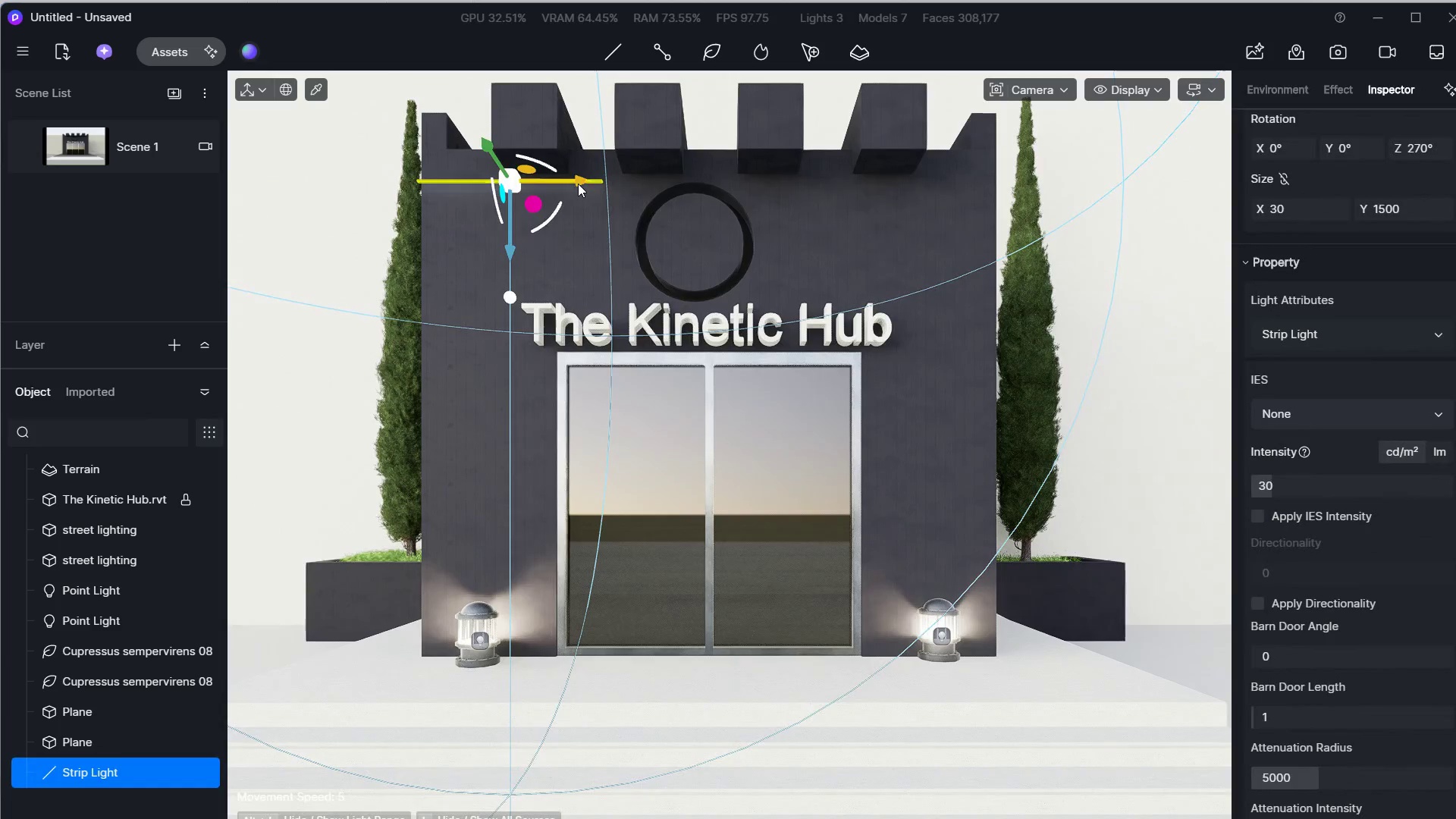 
left_click_drag(start_coordinate=[578, 184], to_coordinate=[765, 174])
 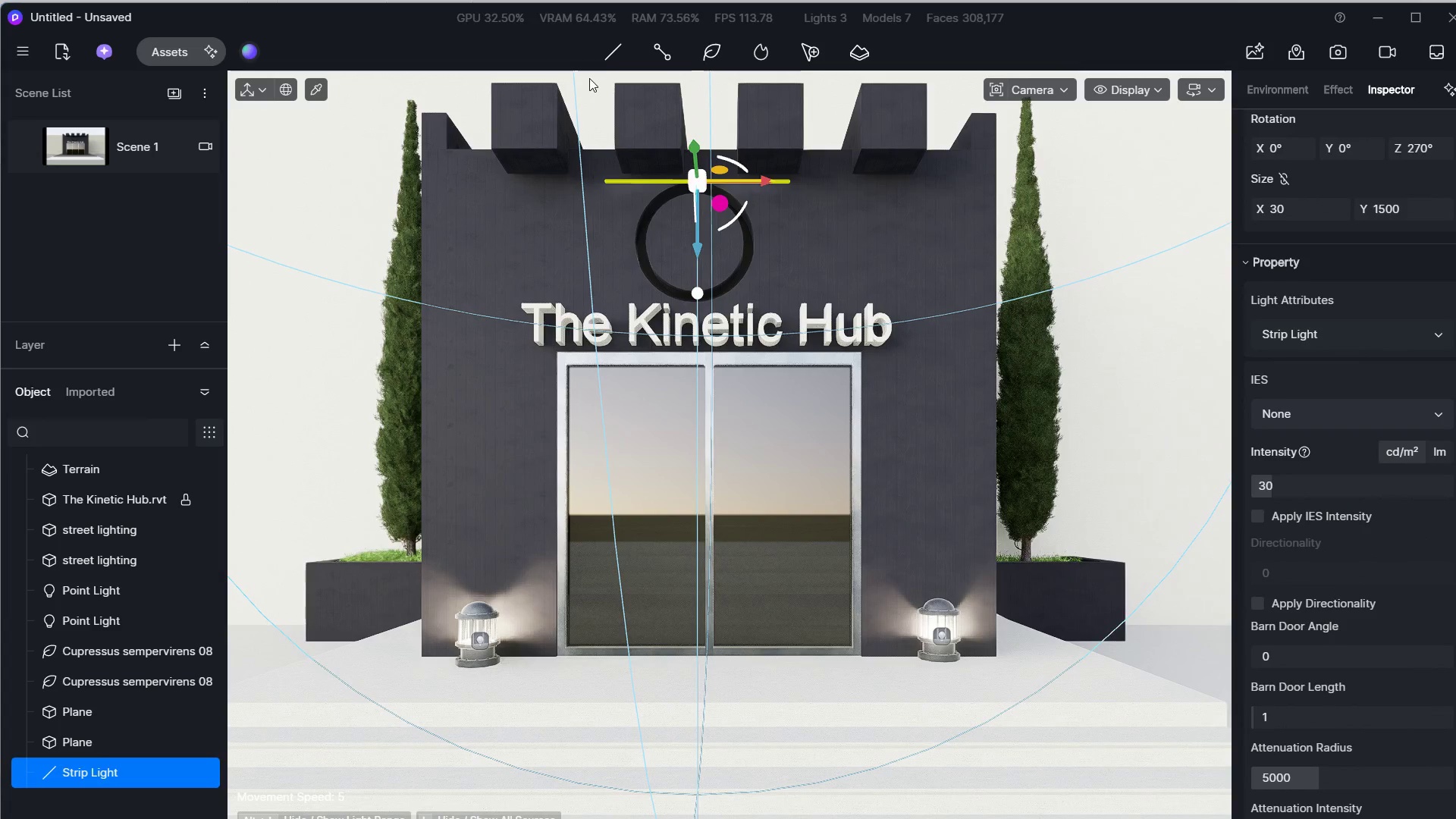 
left_click([601, 55])
 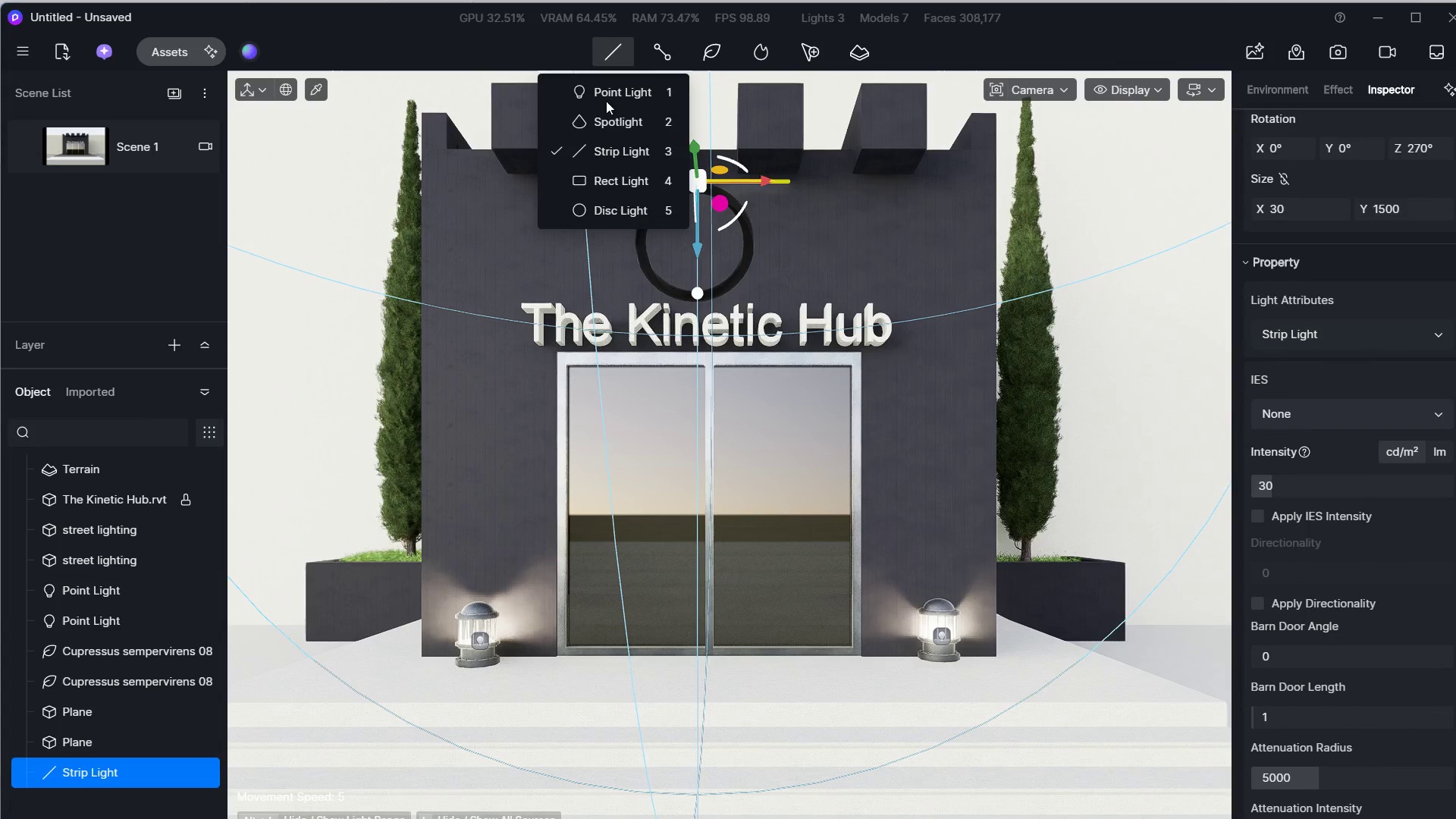 
left_click([627, 206])
 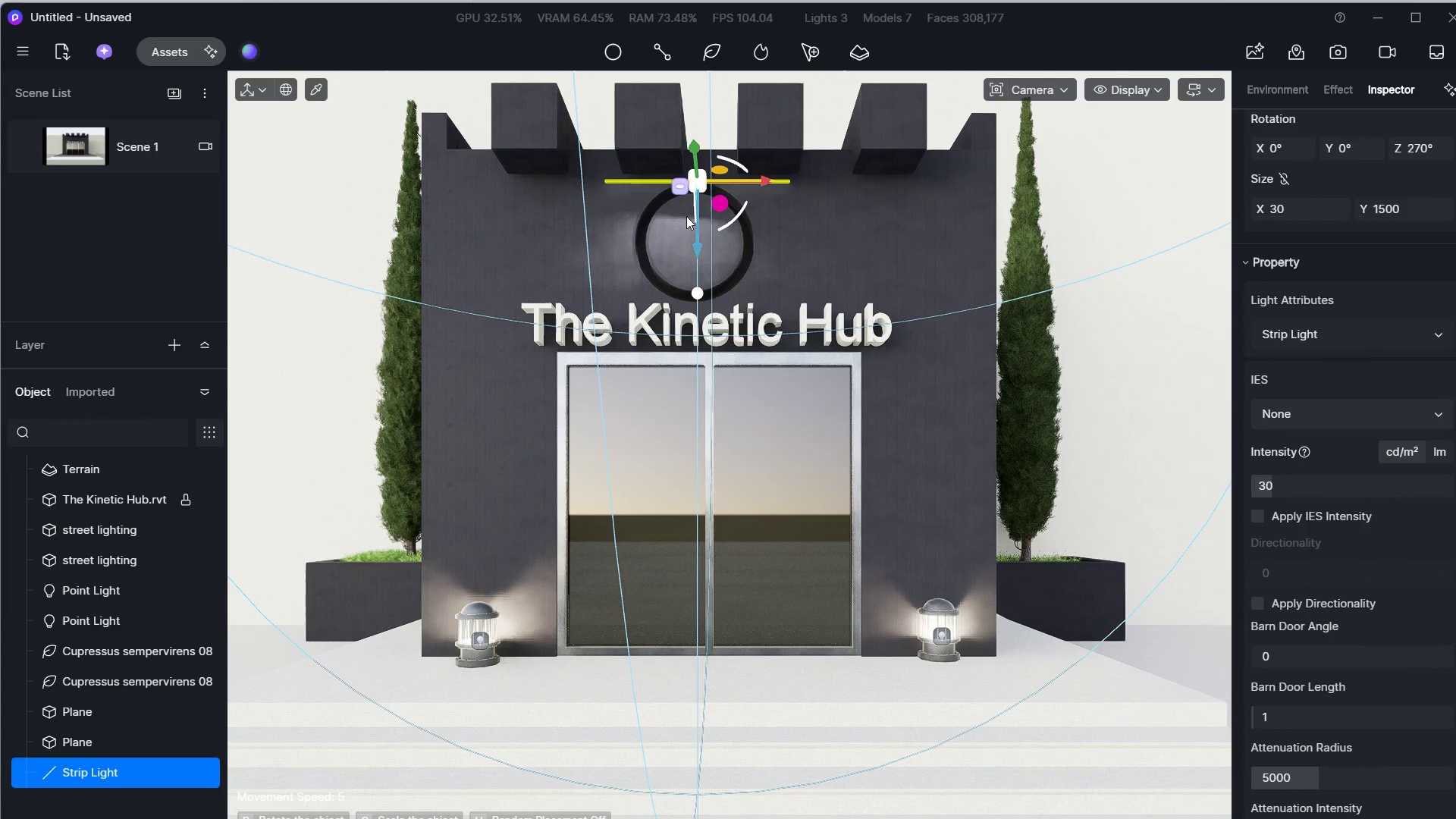 
hold_key(key=W, duration=0.41)
 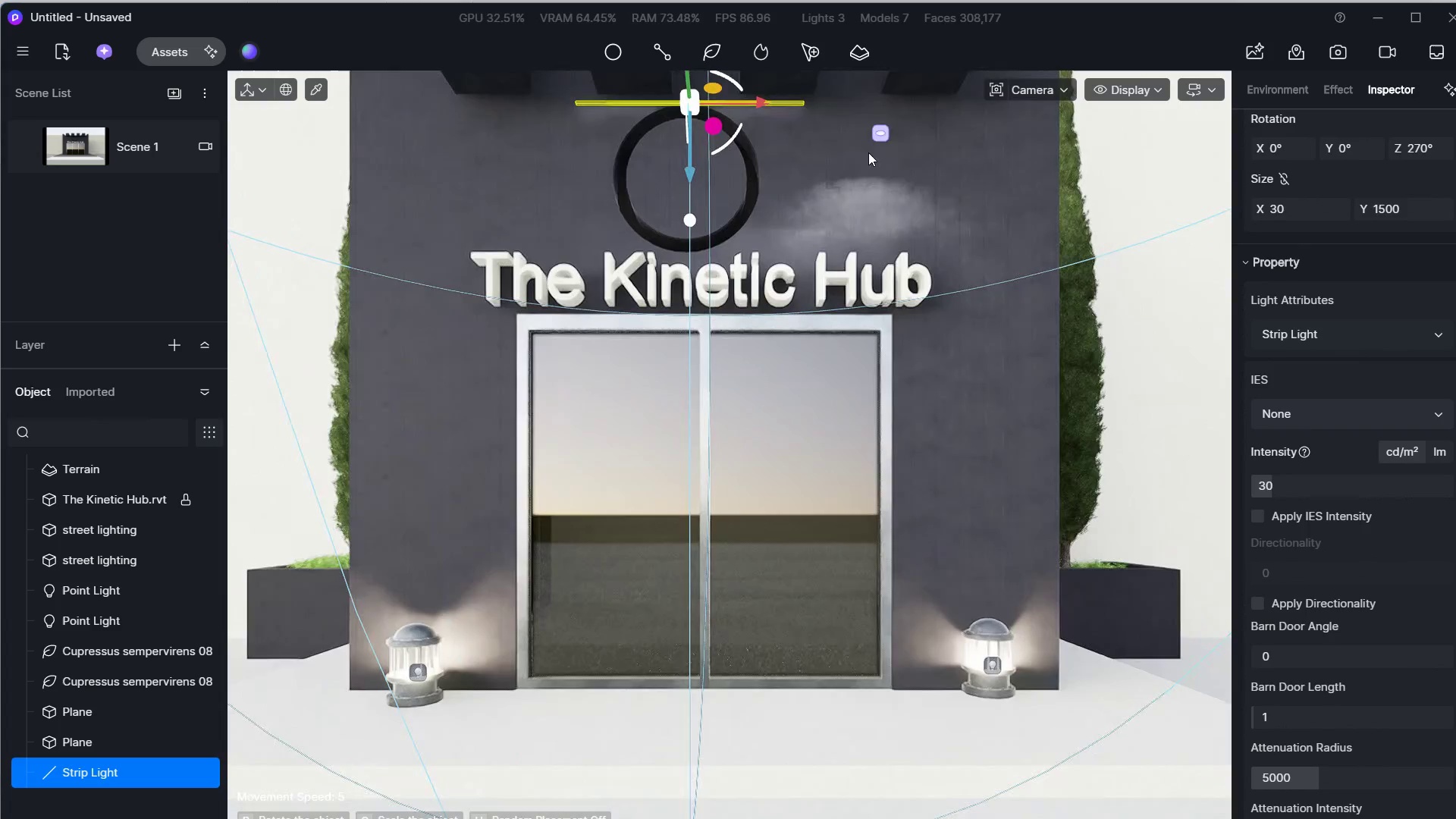 
left_click([869, 149])
 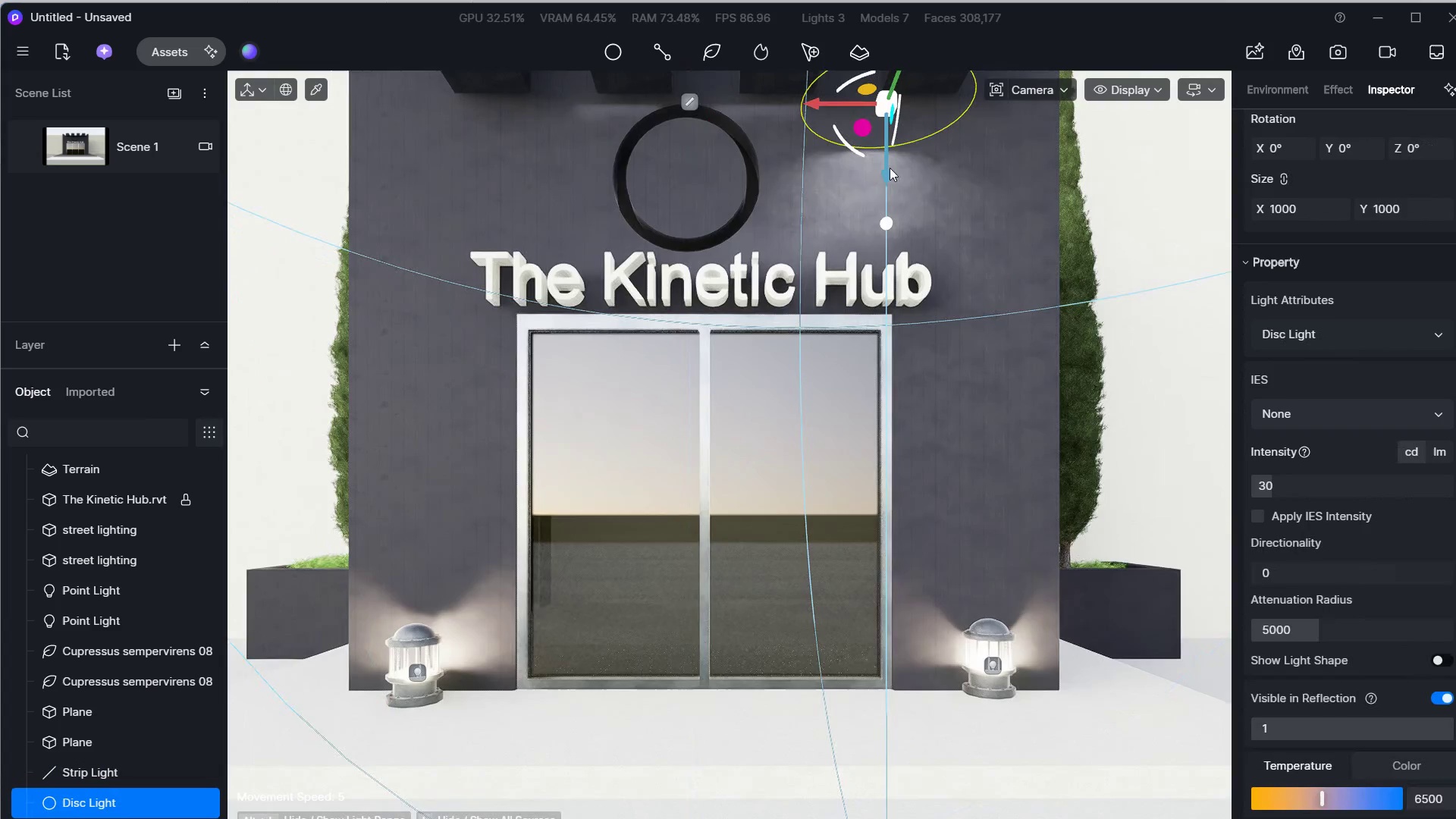 
hold_key(key=S, duration=0.47)
 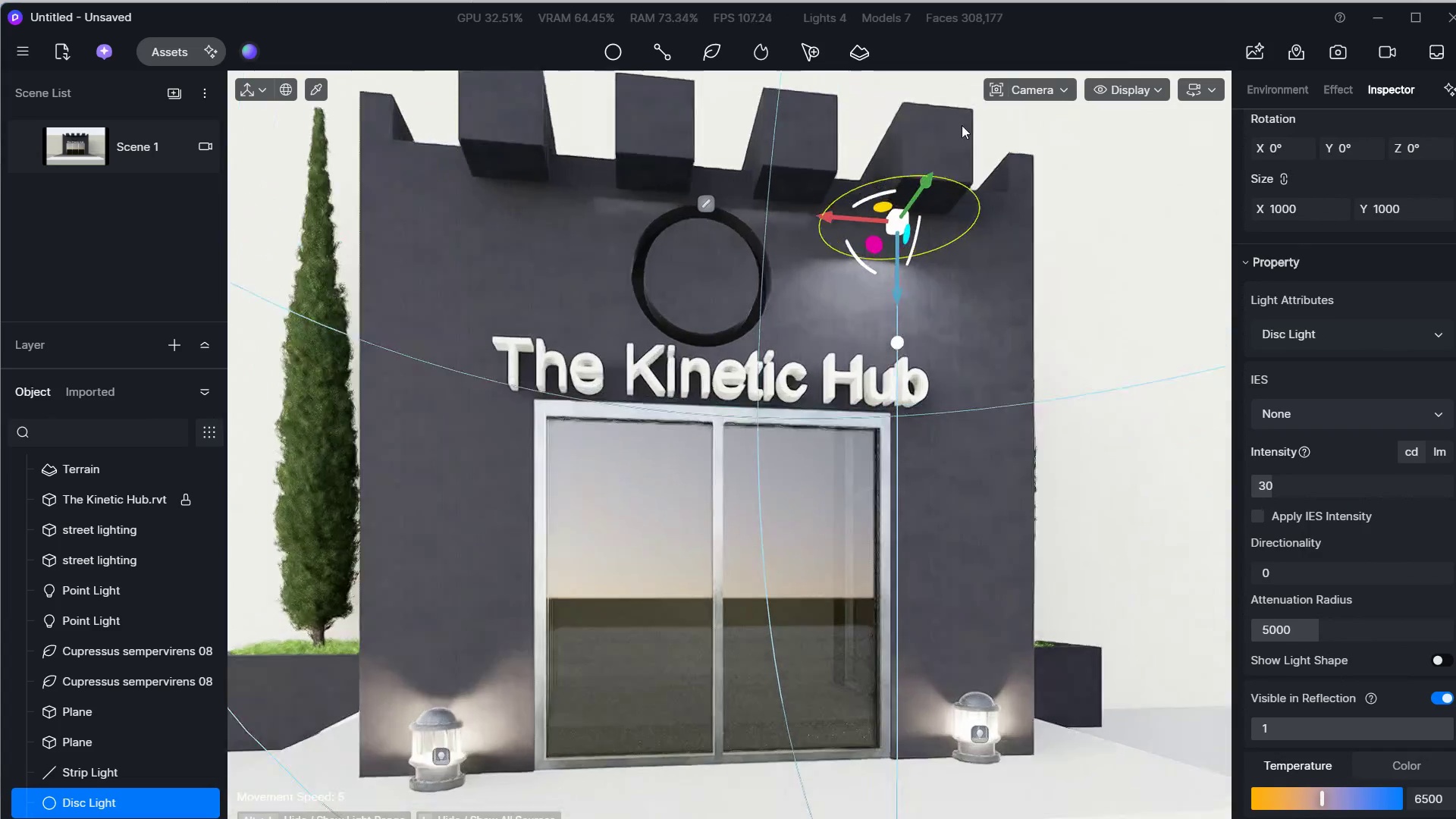 
hold_key(key=A, duration=0.31)
 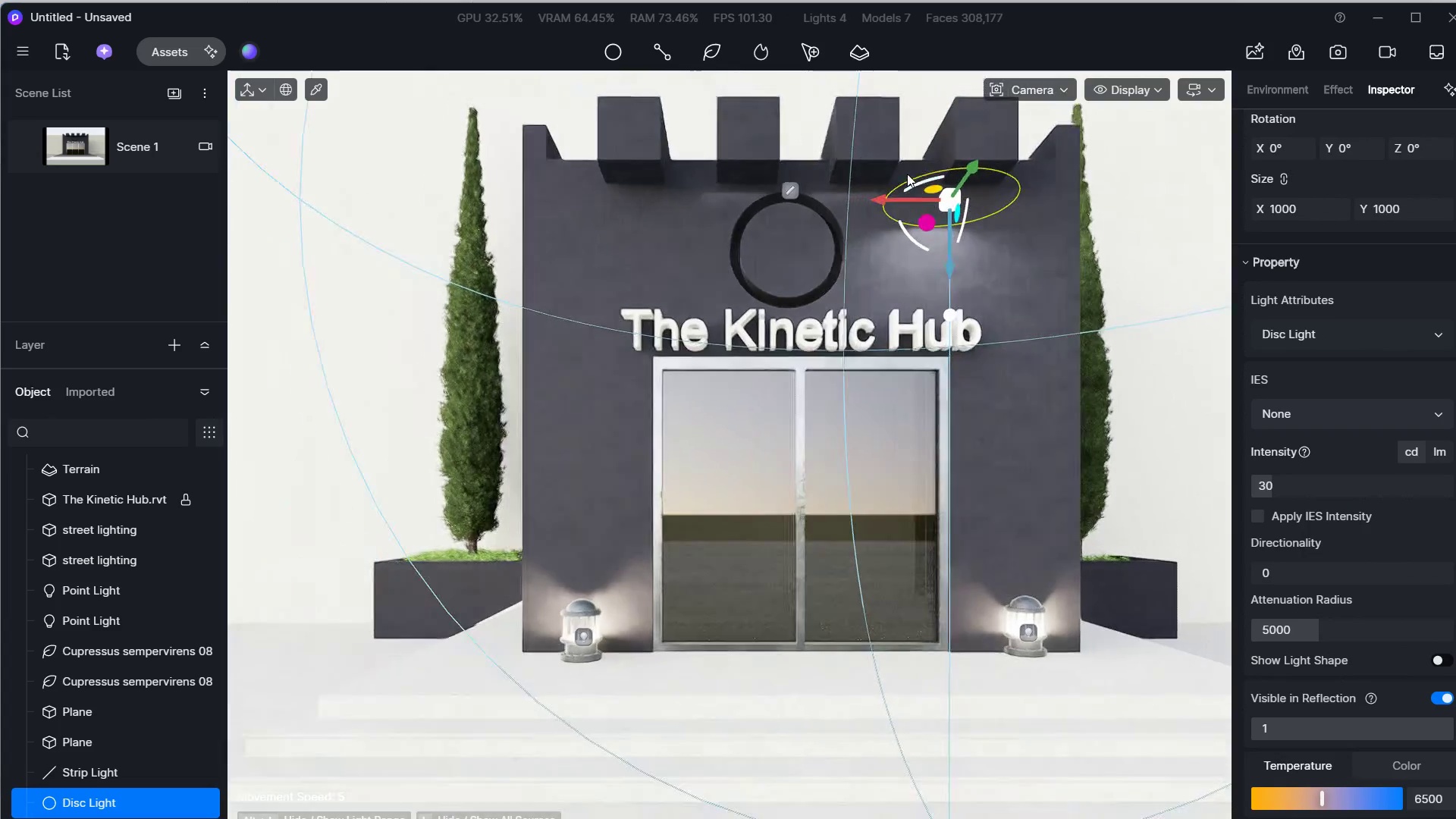 
hold_key(key=W, duration=0.62)
 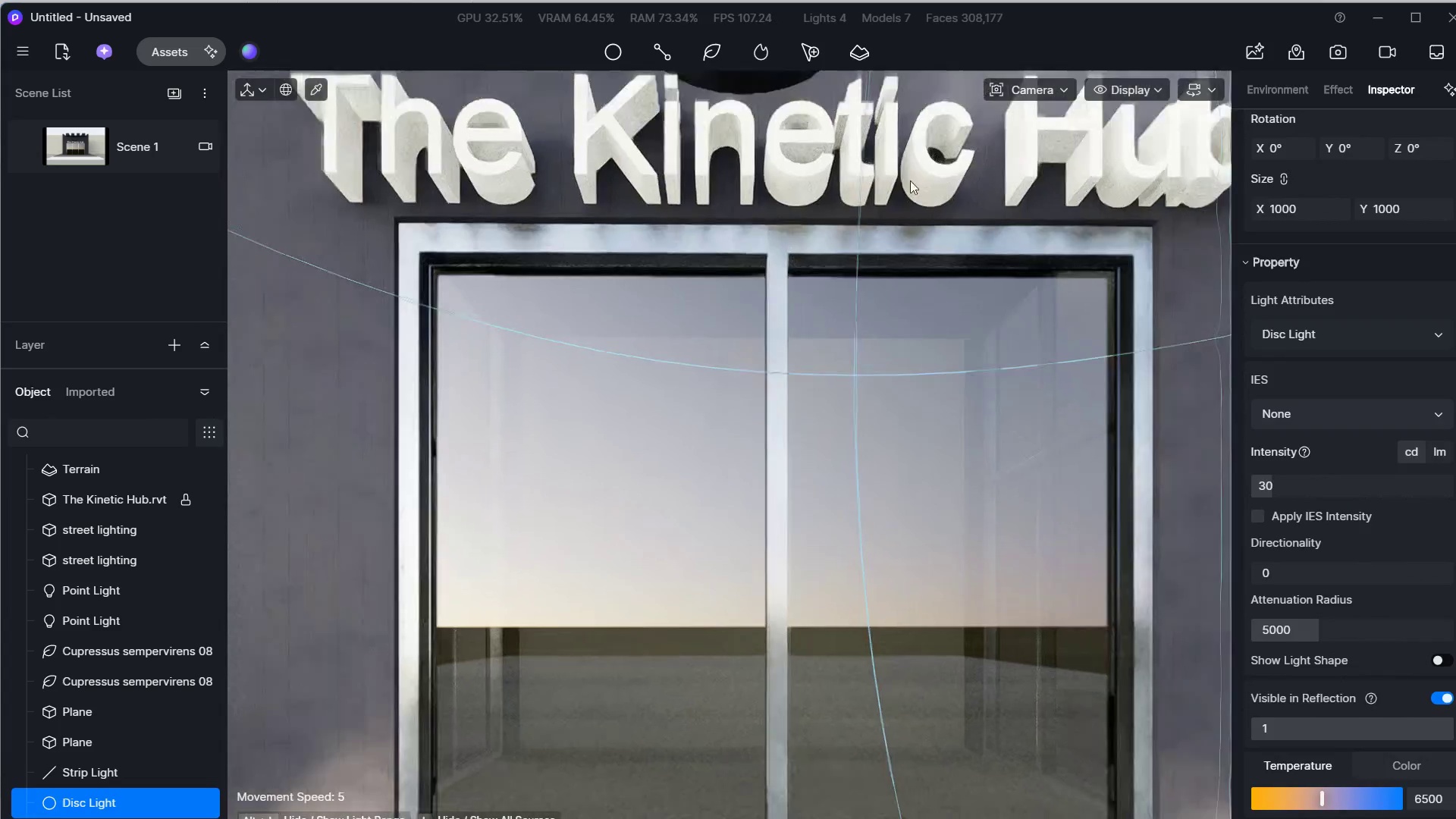 
key(Shift+ShiftLeft)
 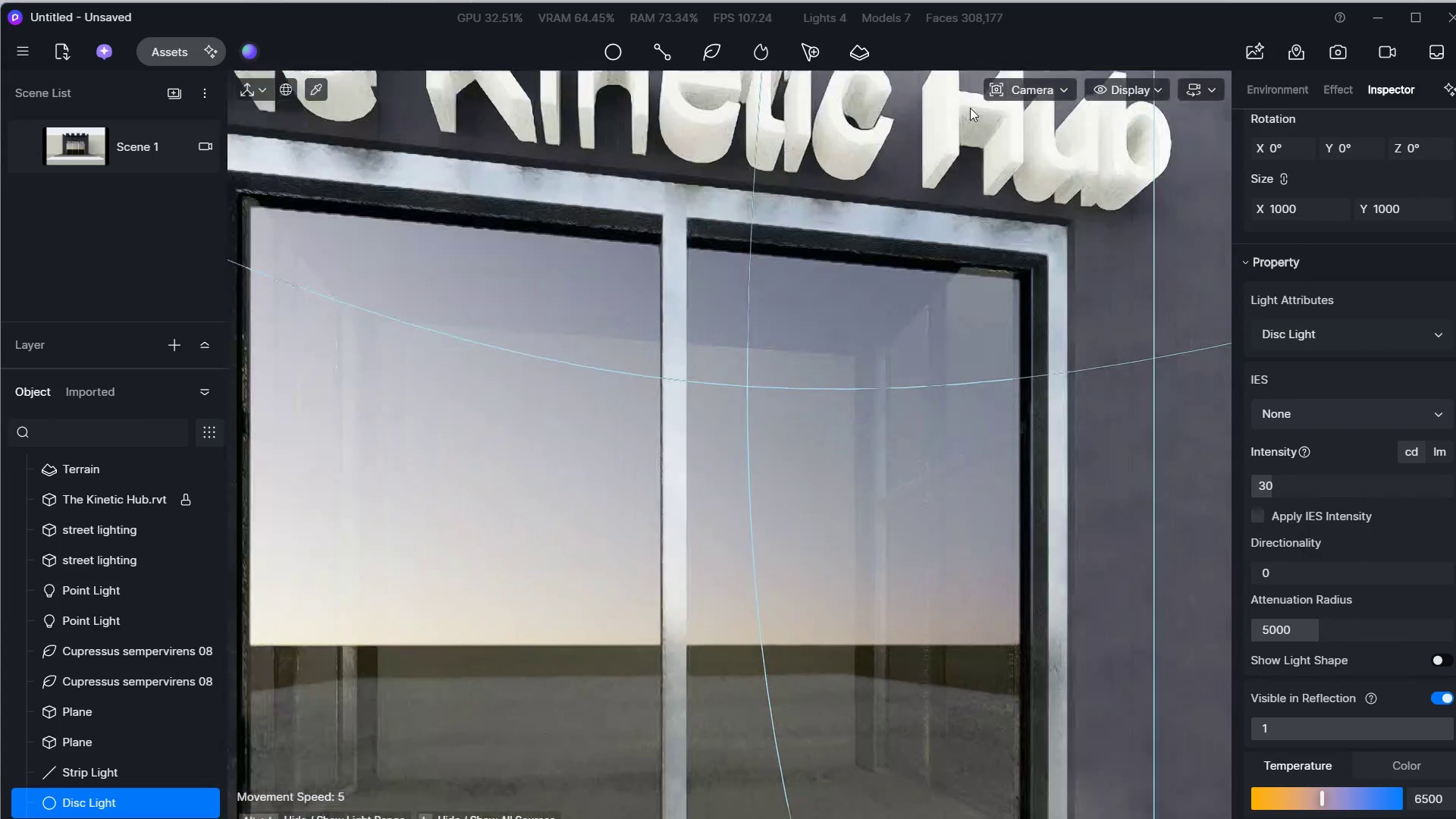 
hold_key(key=S, duration=0.56)
 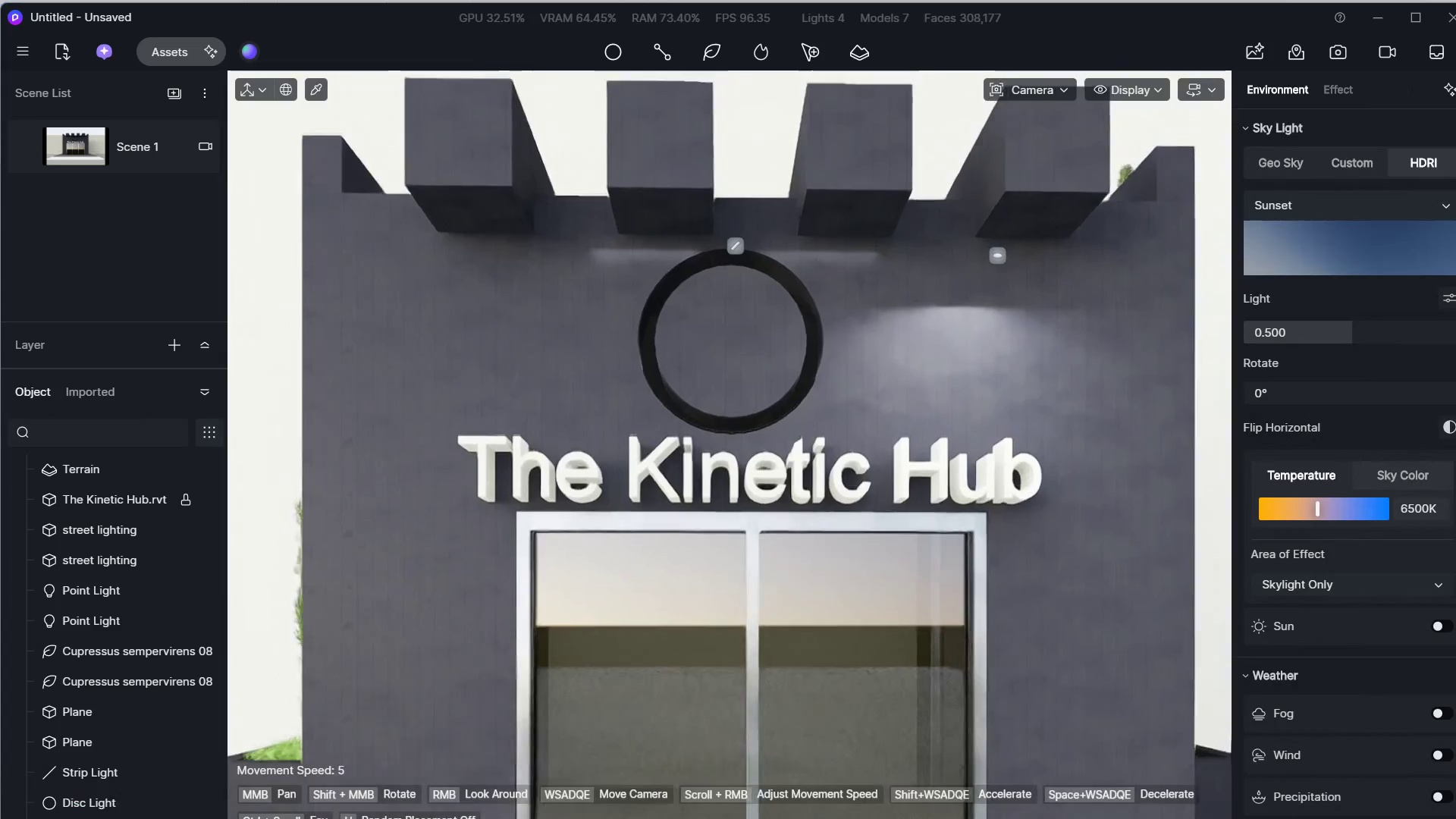 
triple_click([910, 181])
 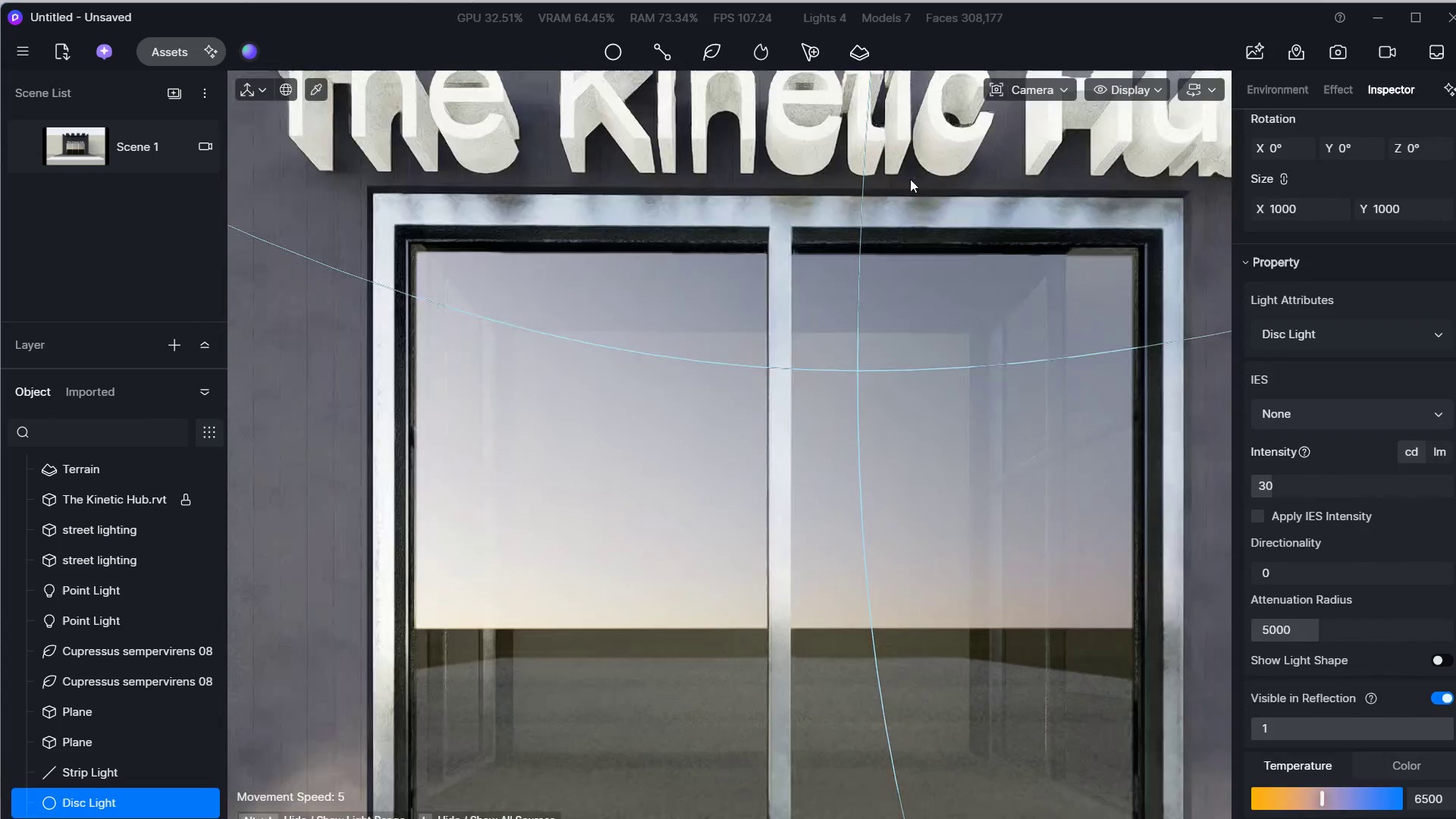 
triple_click([910, 180])
 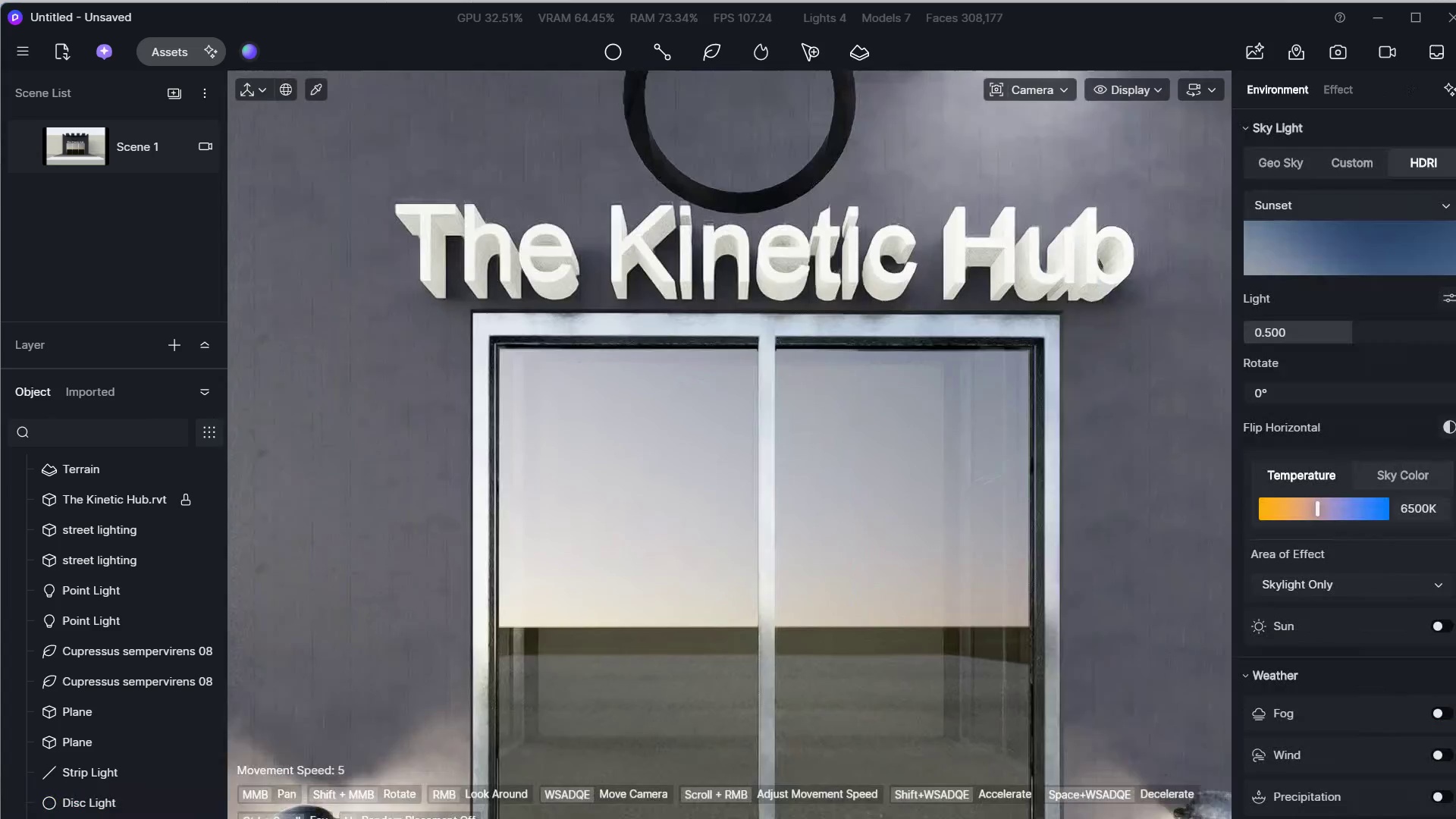 
triple_click([910, 185])
 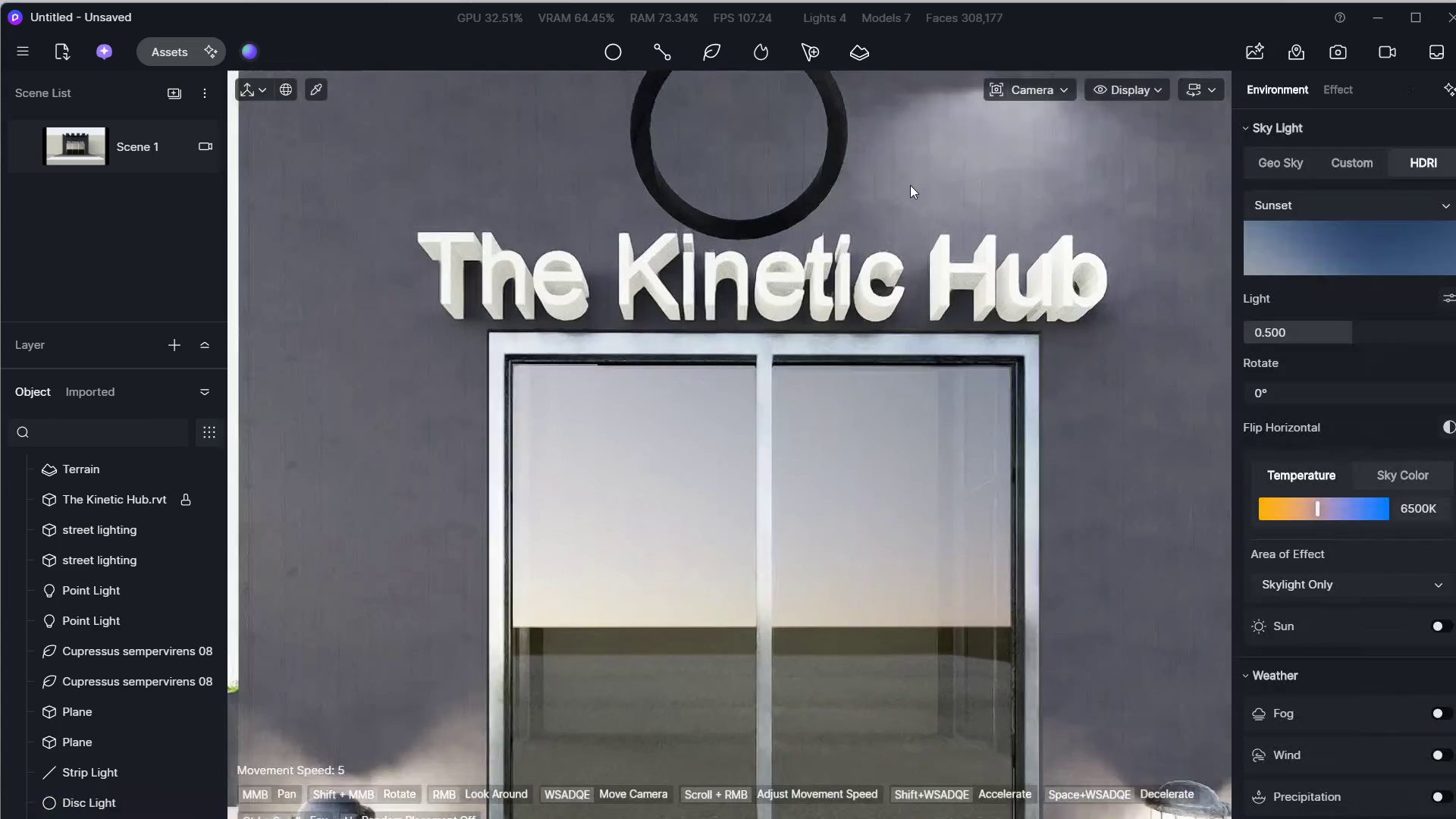 
hold_key(key=Q, duration=0.84)
 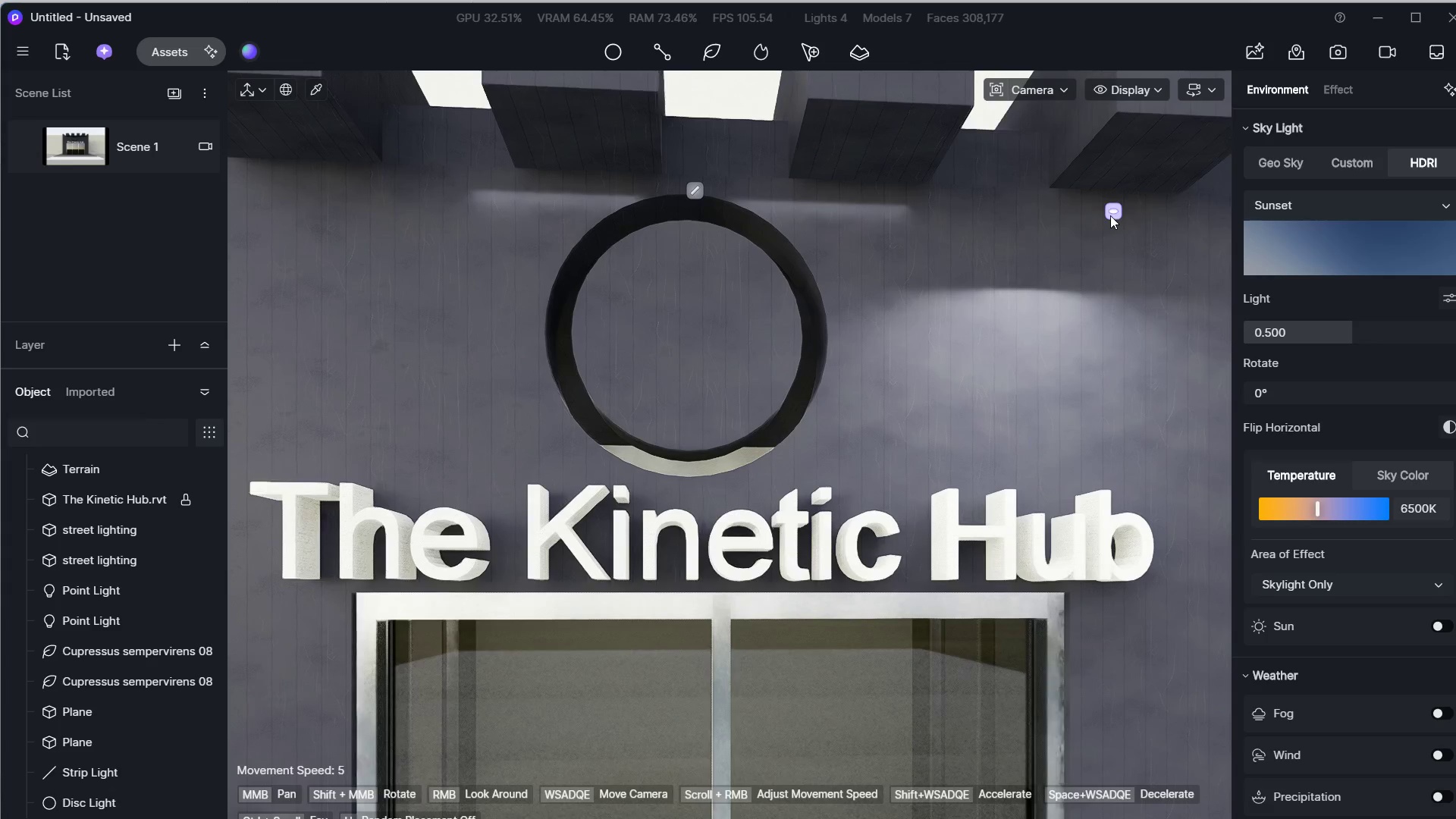 
triple_click([910, 185])
 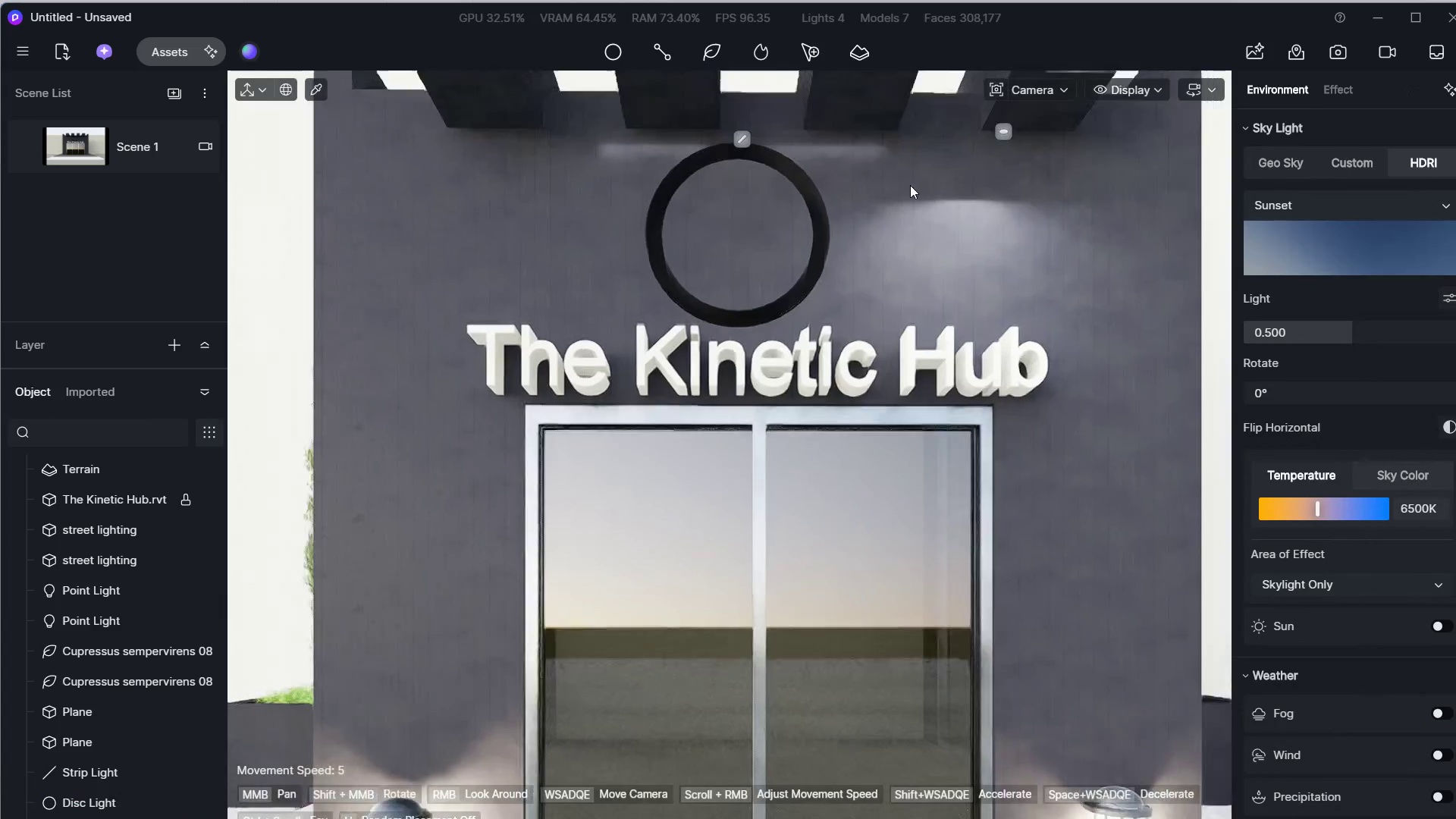 
triple_click([910, 185])
 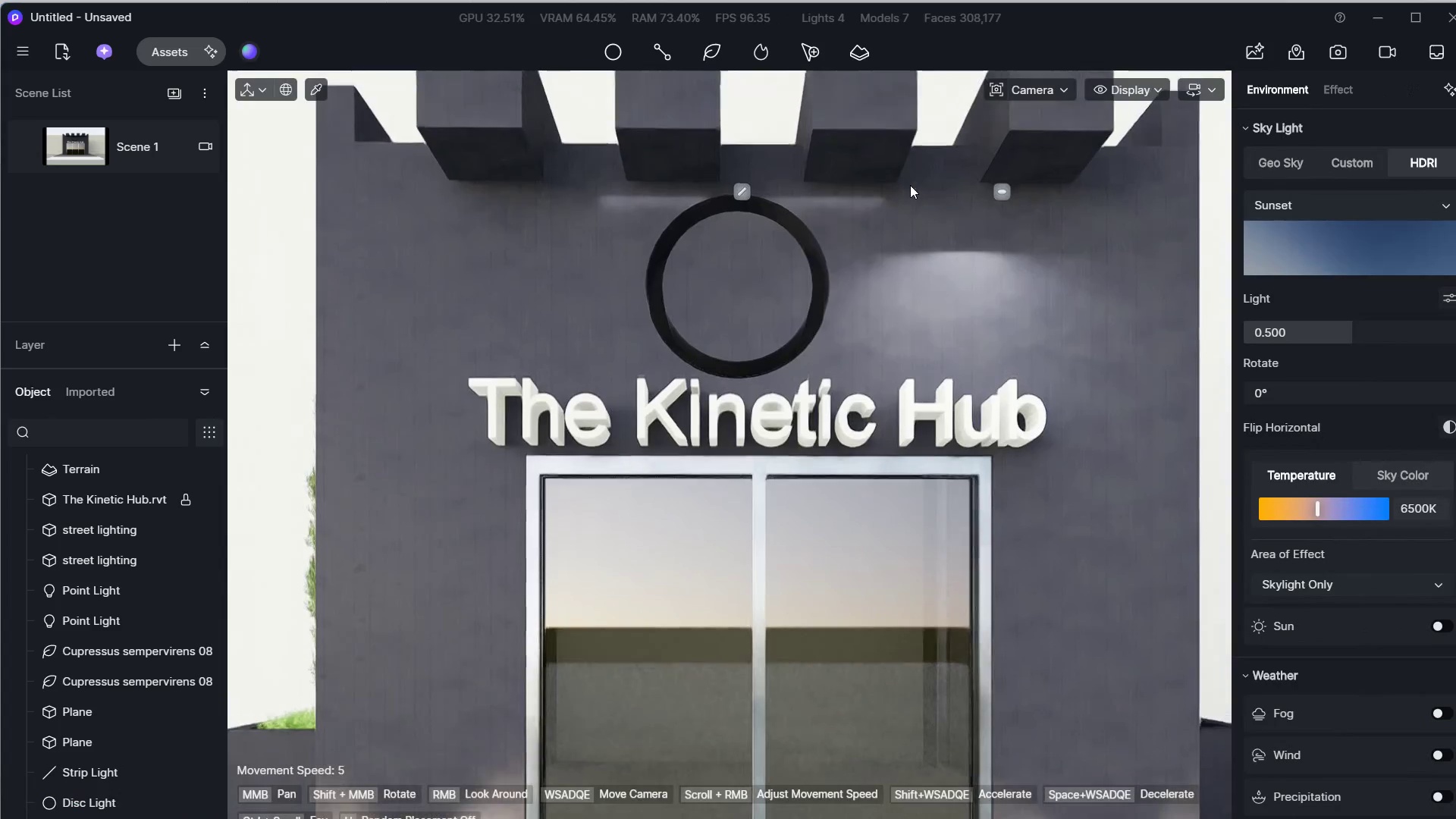 
hold_key(key=W, duration=0.42)
 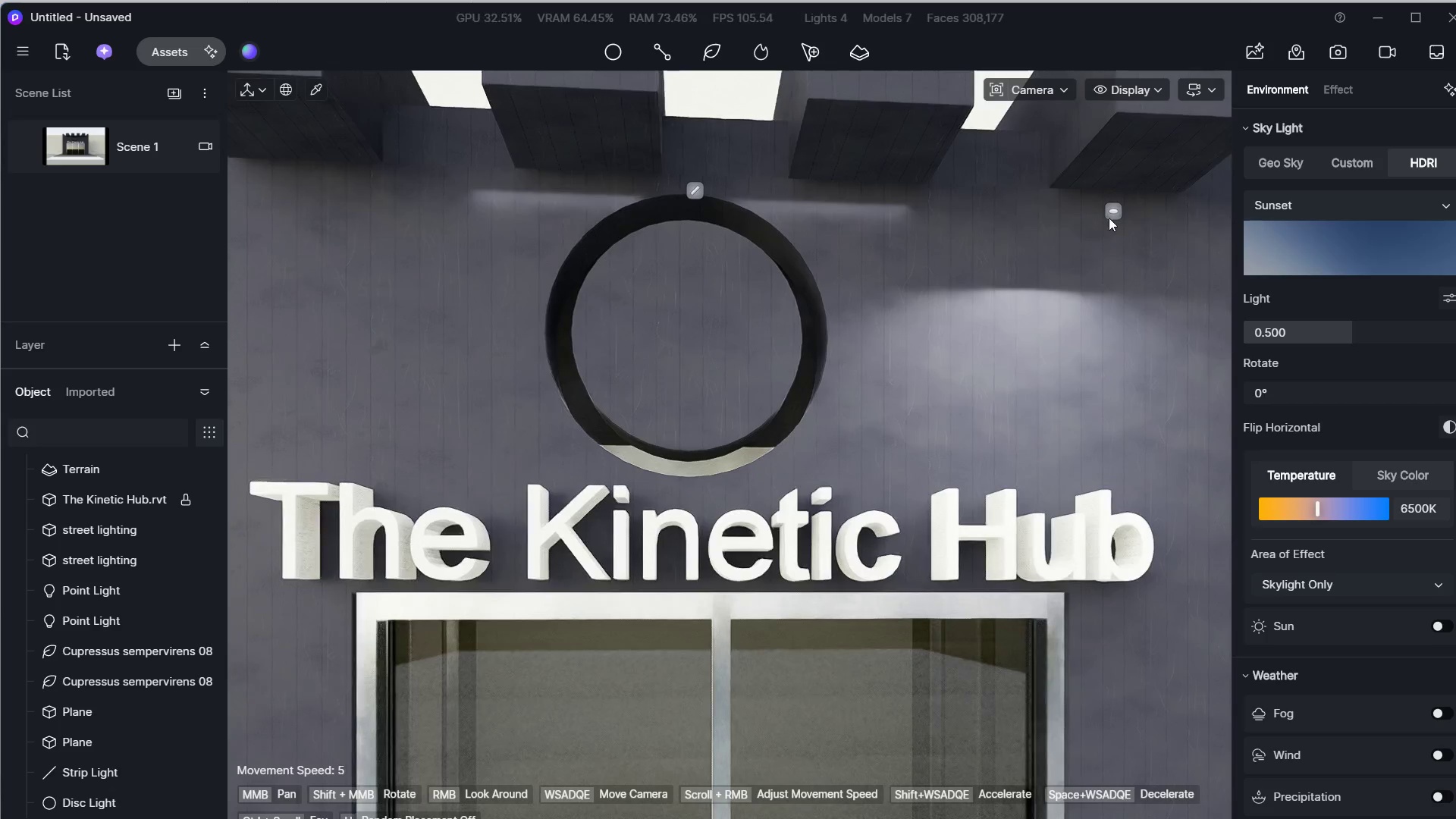 
left_click([1110, 215])
 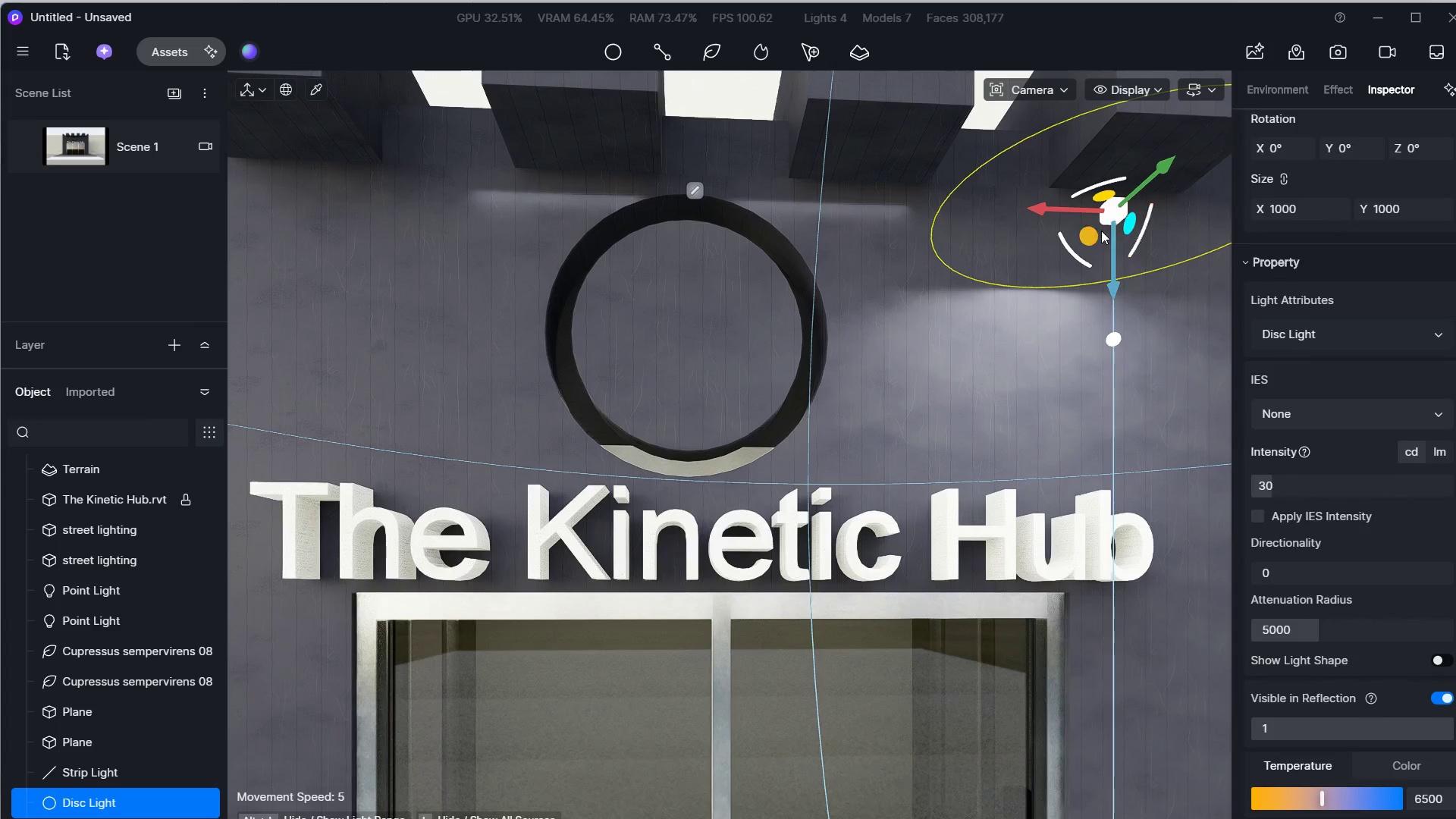 
hold_key(key=D, duration=0.66)
 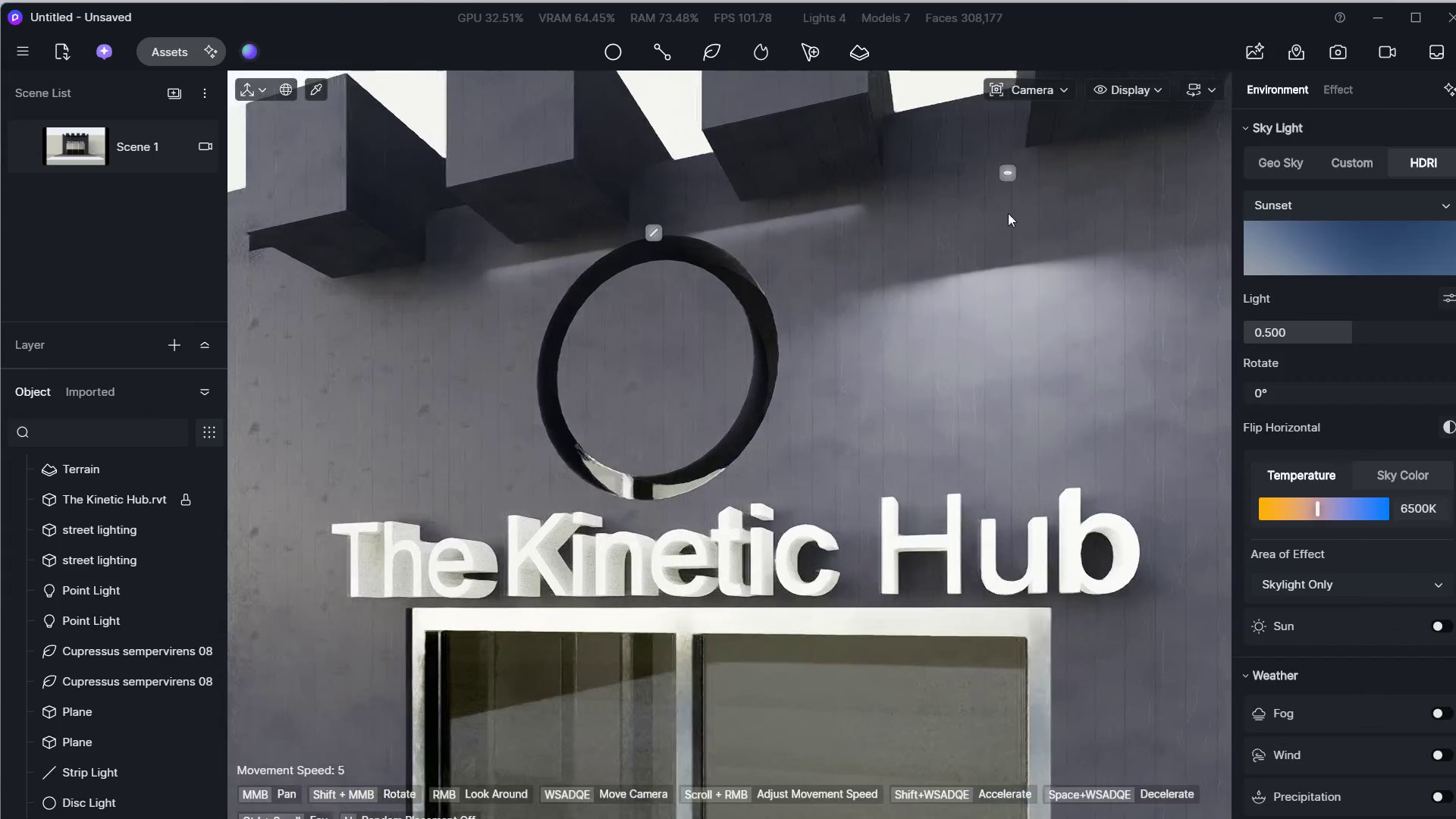 
triple_click([999, 272])
 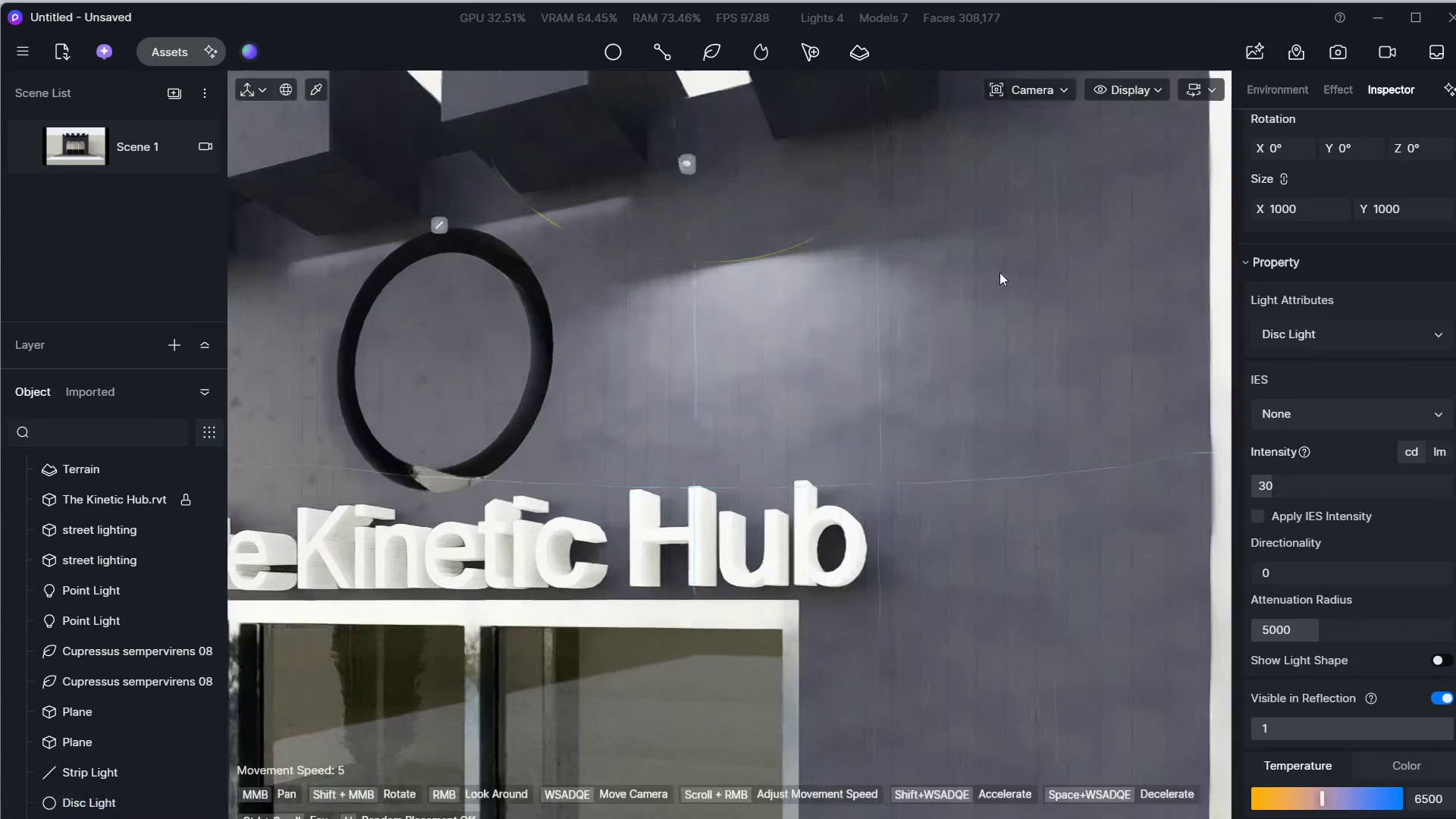 
hold_key(key=A, duration=0.31)
 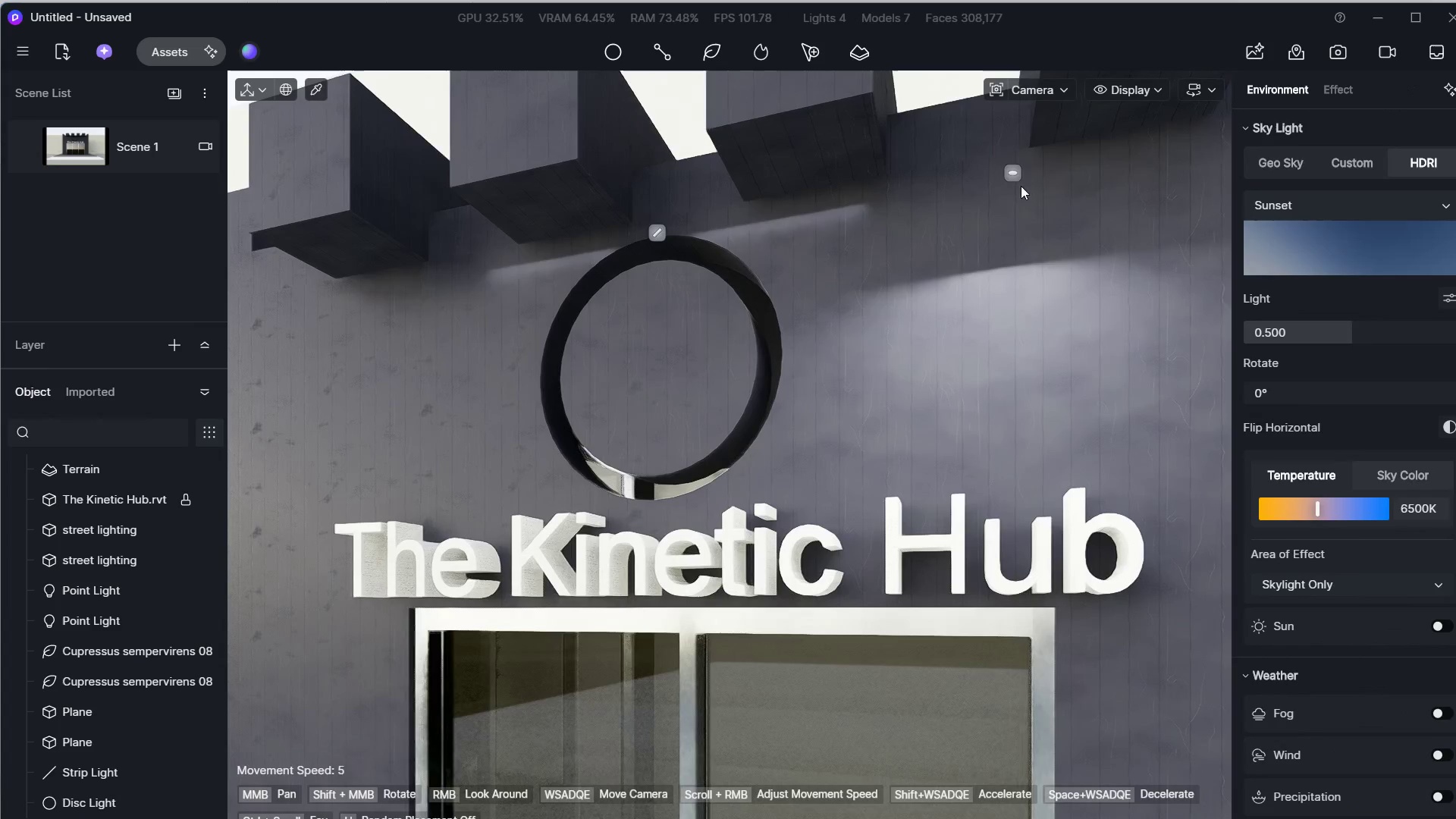 
left_click([1009, 176])
 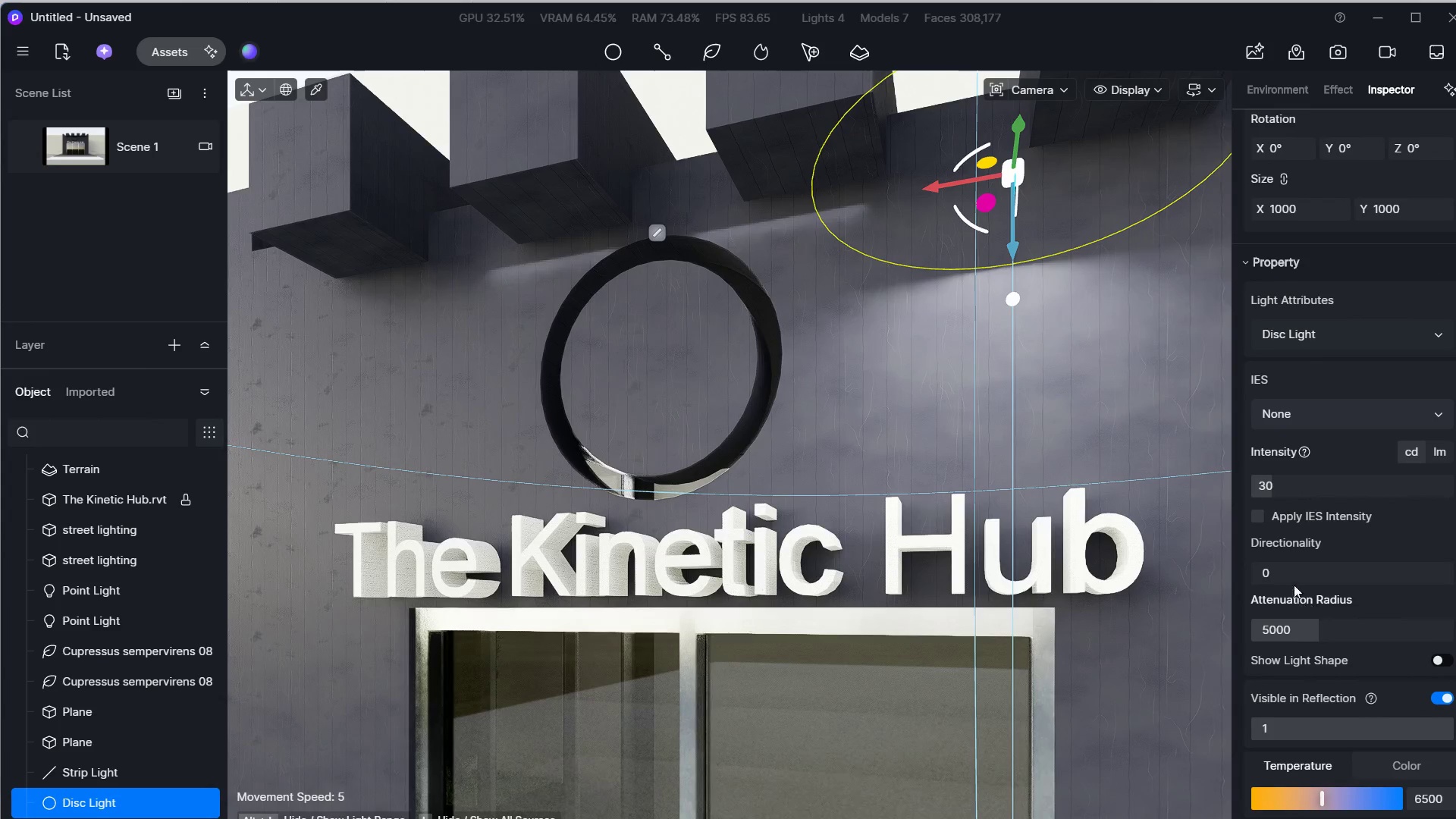 
hold_key(key=ShiftLeft, duration=1.92)
 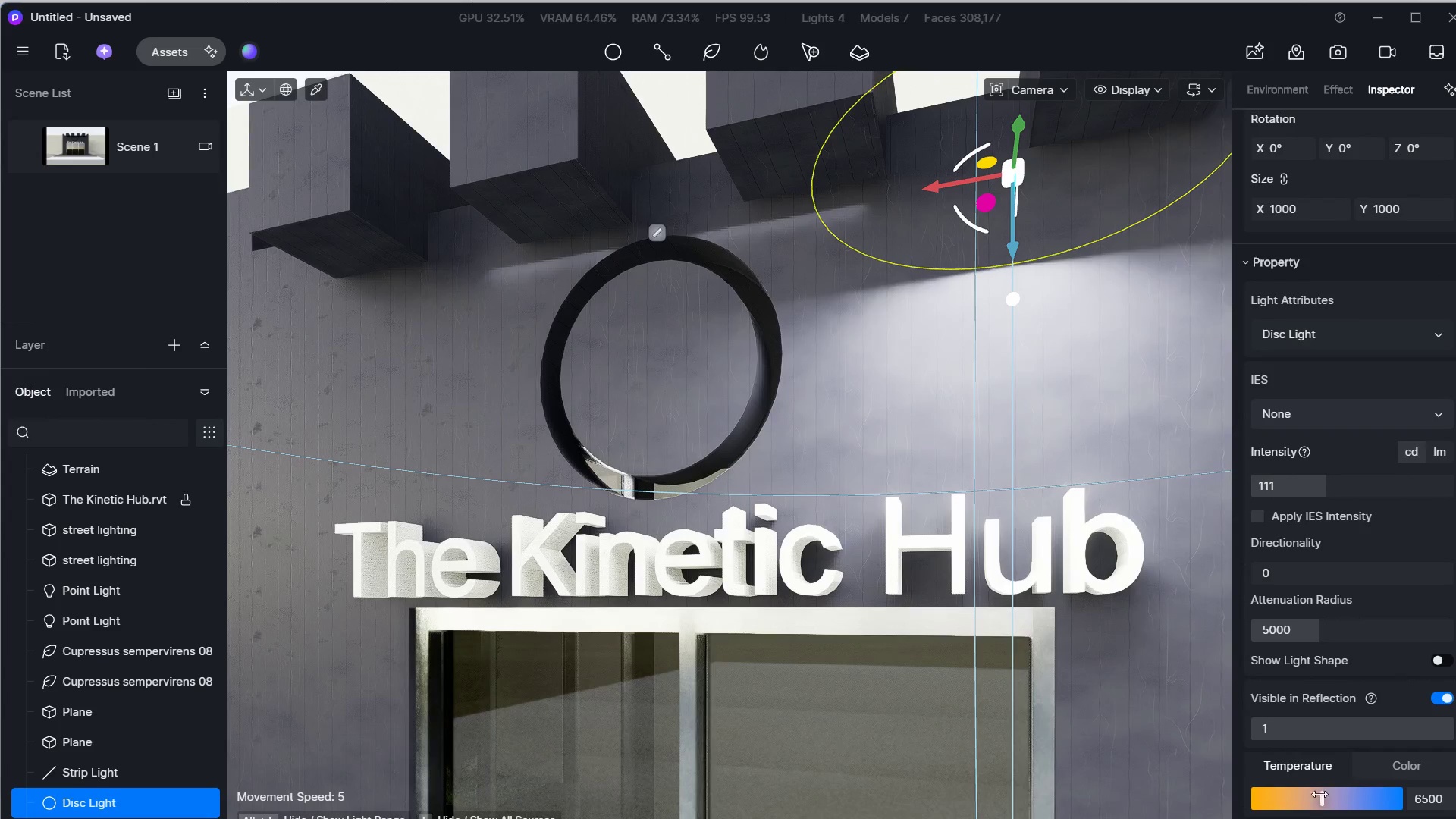 
left_click_drag(start_coordinate=[1323, 801], to_coordinate=[1295, 799])
 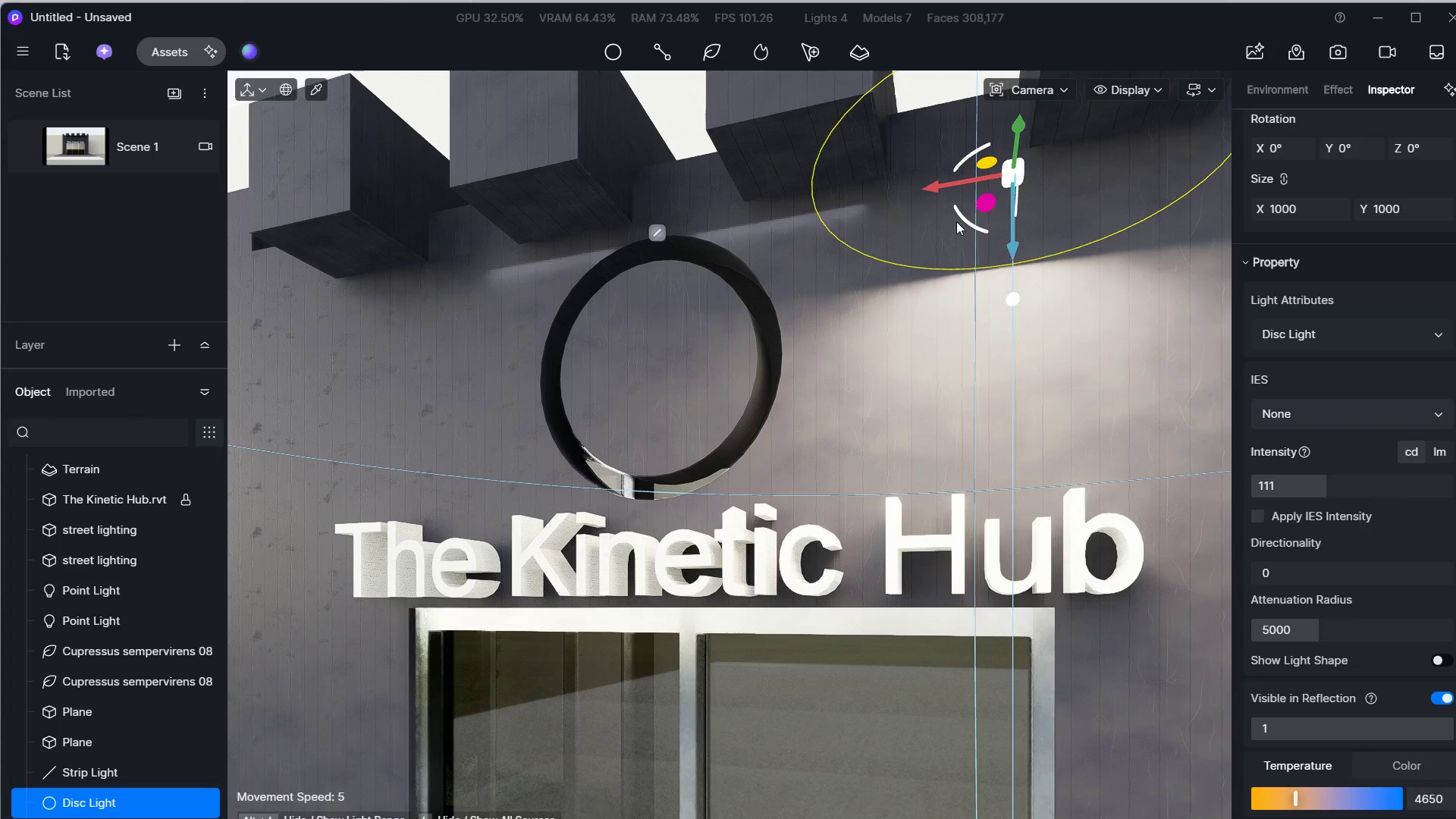 
left_click_drag(start_coordinate=[962, 218], to_coordinate=[996, 155])
 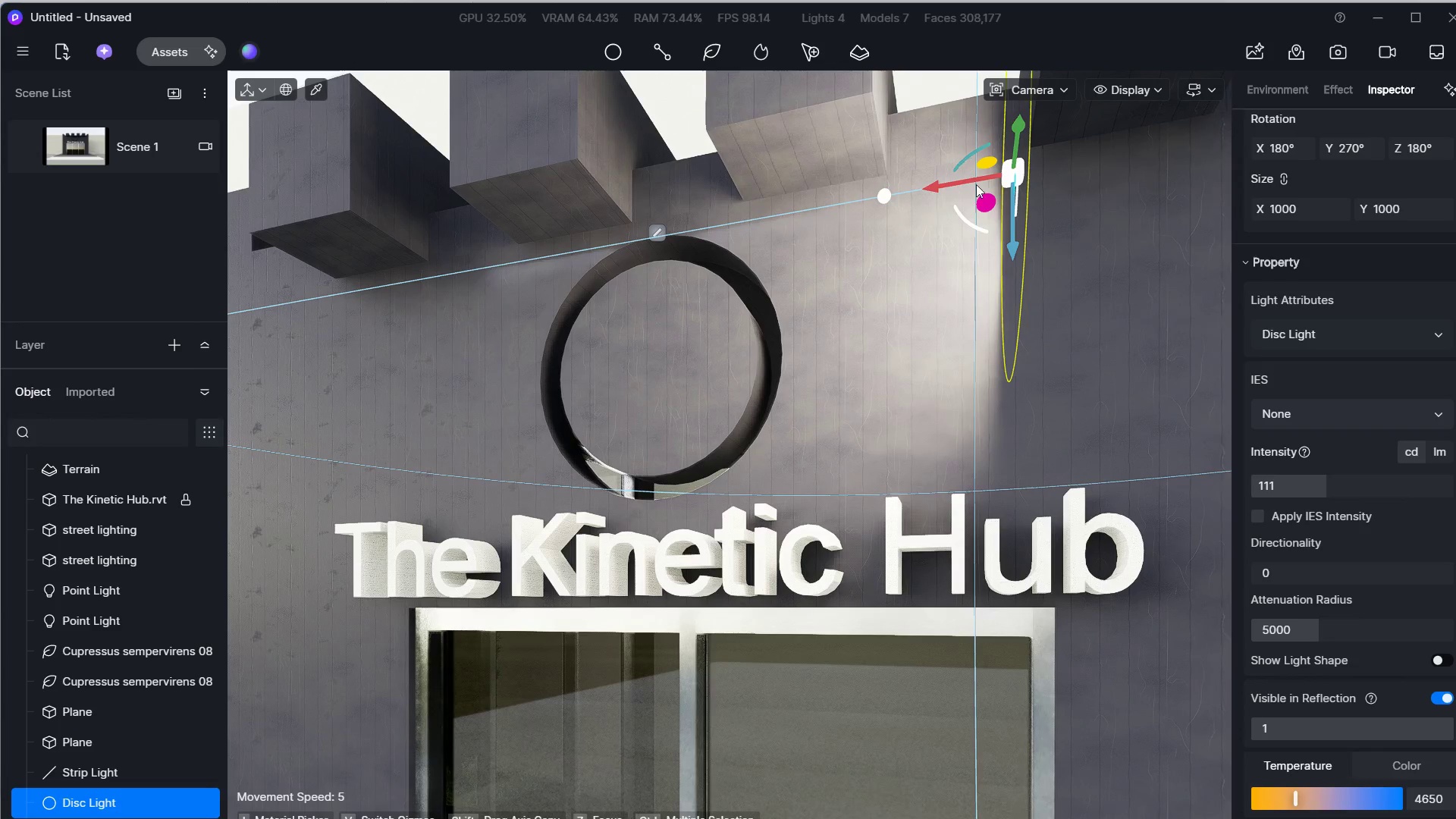 
hold_key(key=A, duration=0.33)
 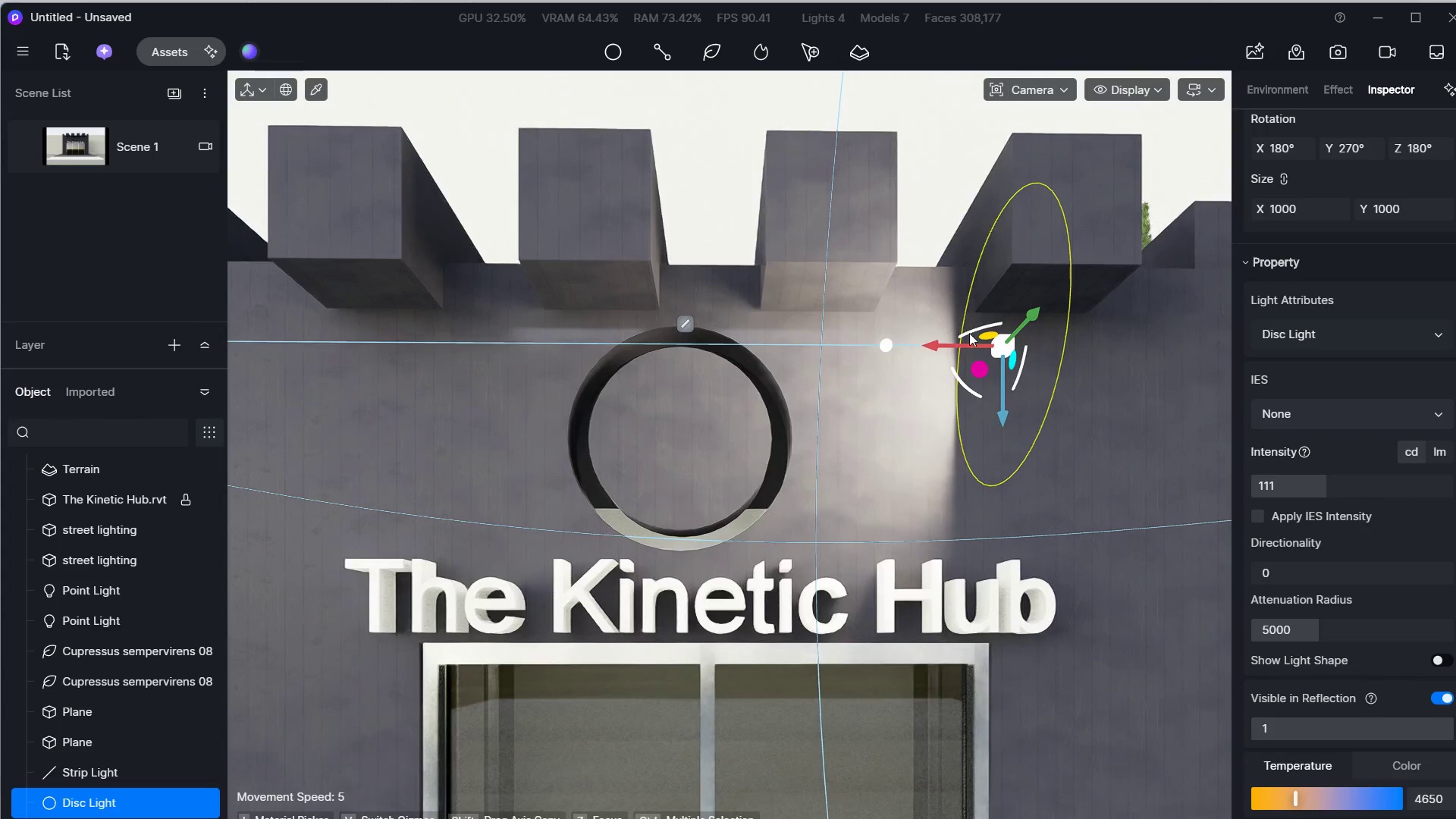 
key(S)
 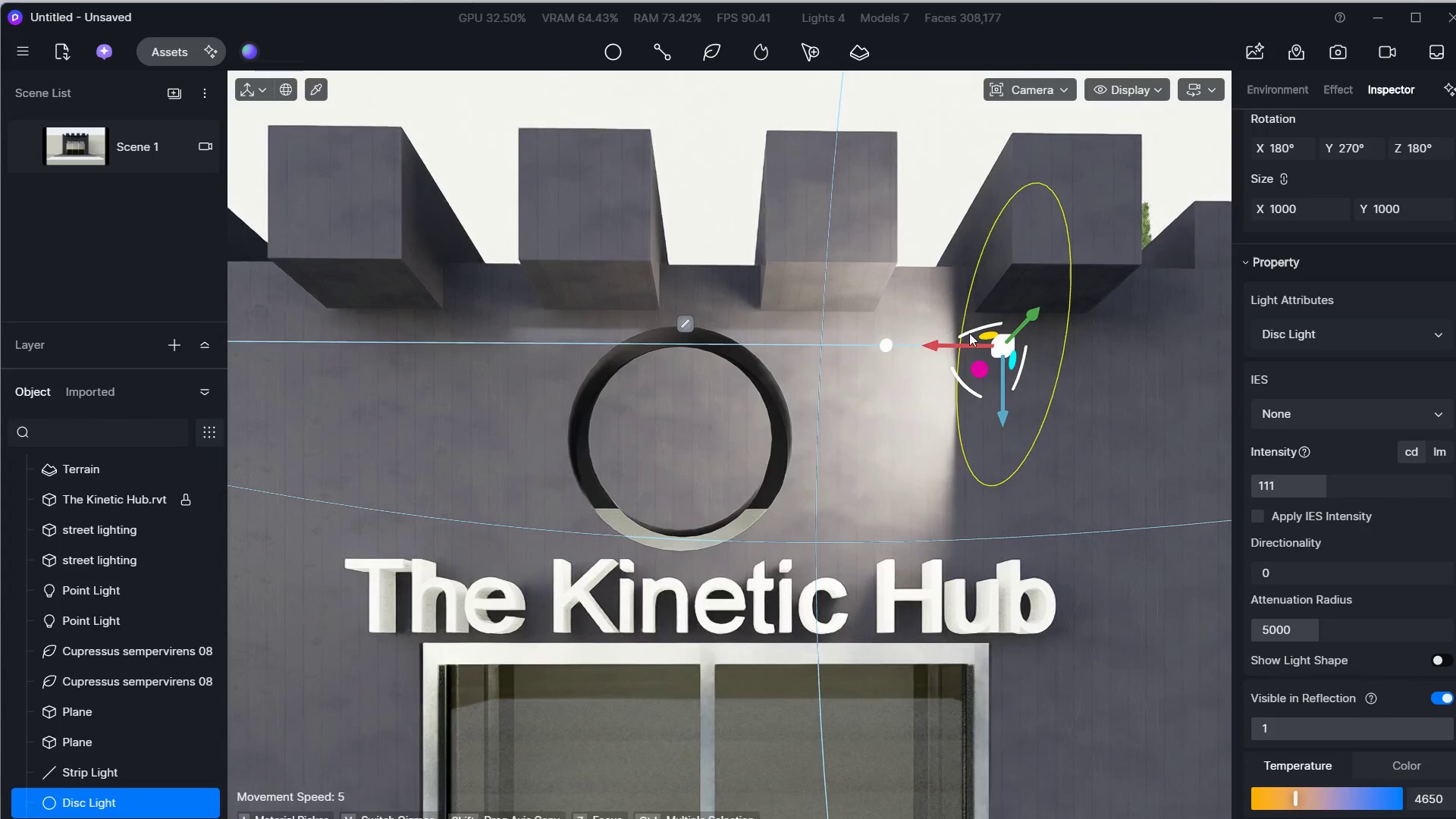 
left_click_drag(start_coordinate=[968, 333], to_coordinate=[1015, 340])
 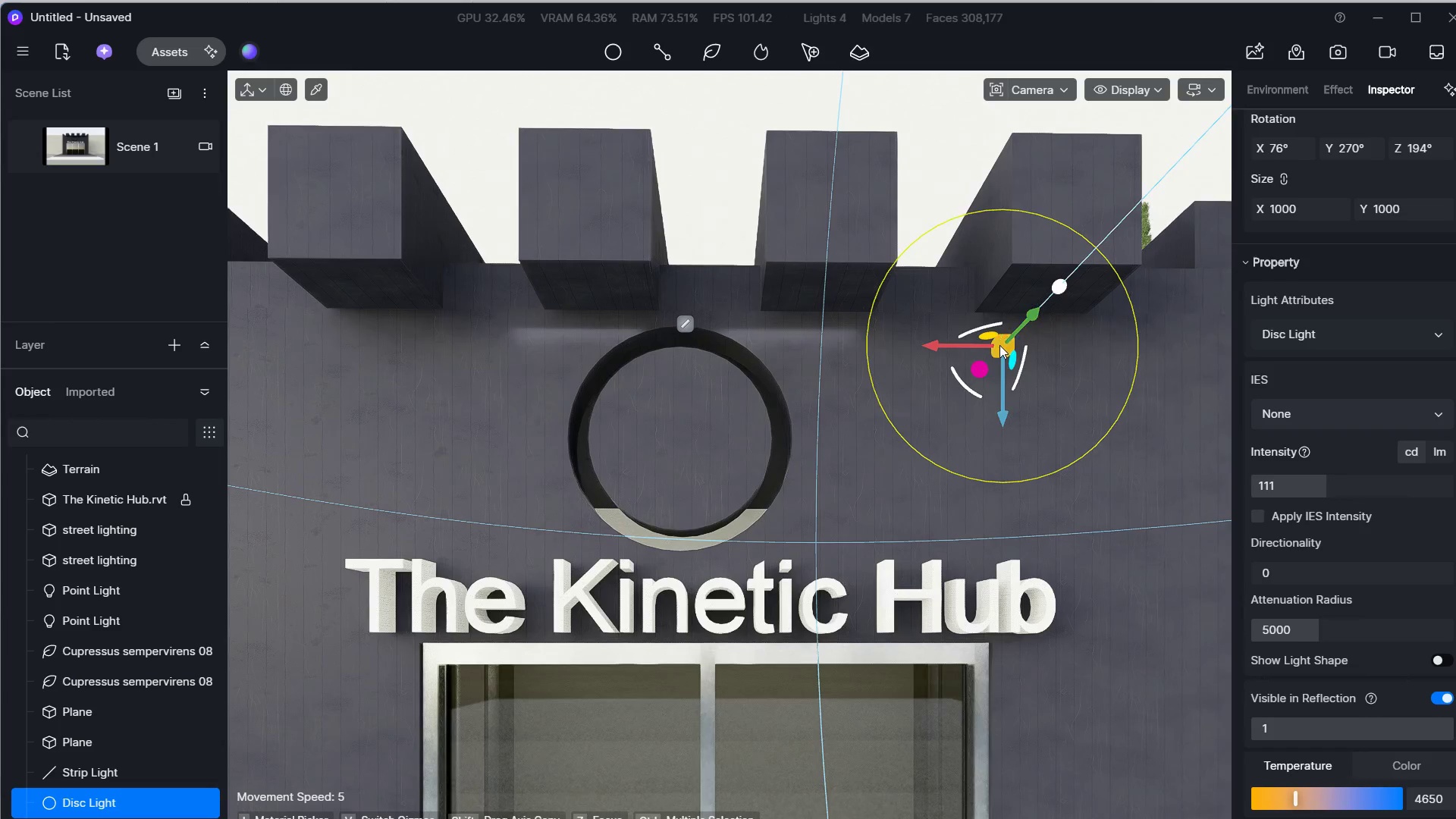 
left_click_drag(start_coordinate=[999, 345], to_coordinate=[685, 464])
 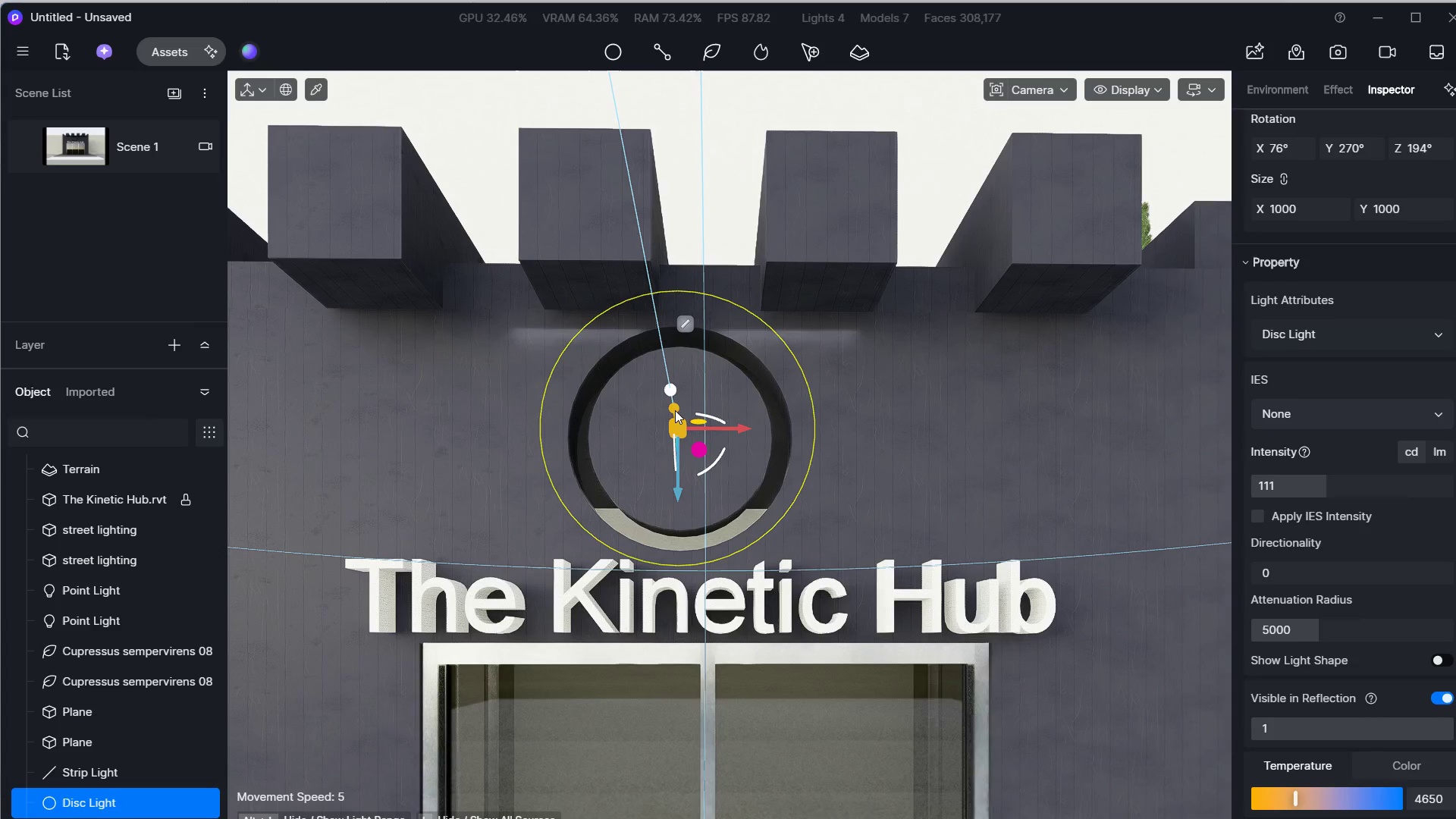 
left_click_drag(start_coordinate=[675, 410], to_coordinate=[558, 441])
 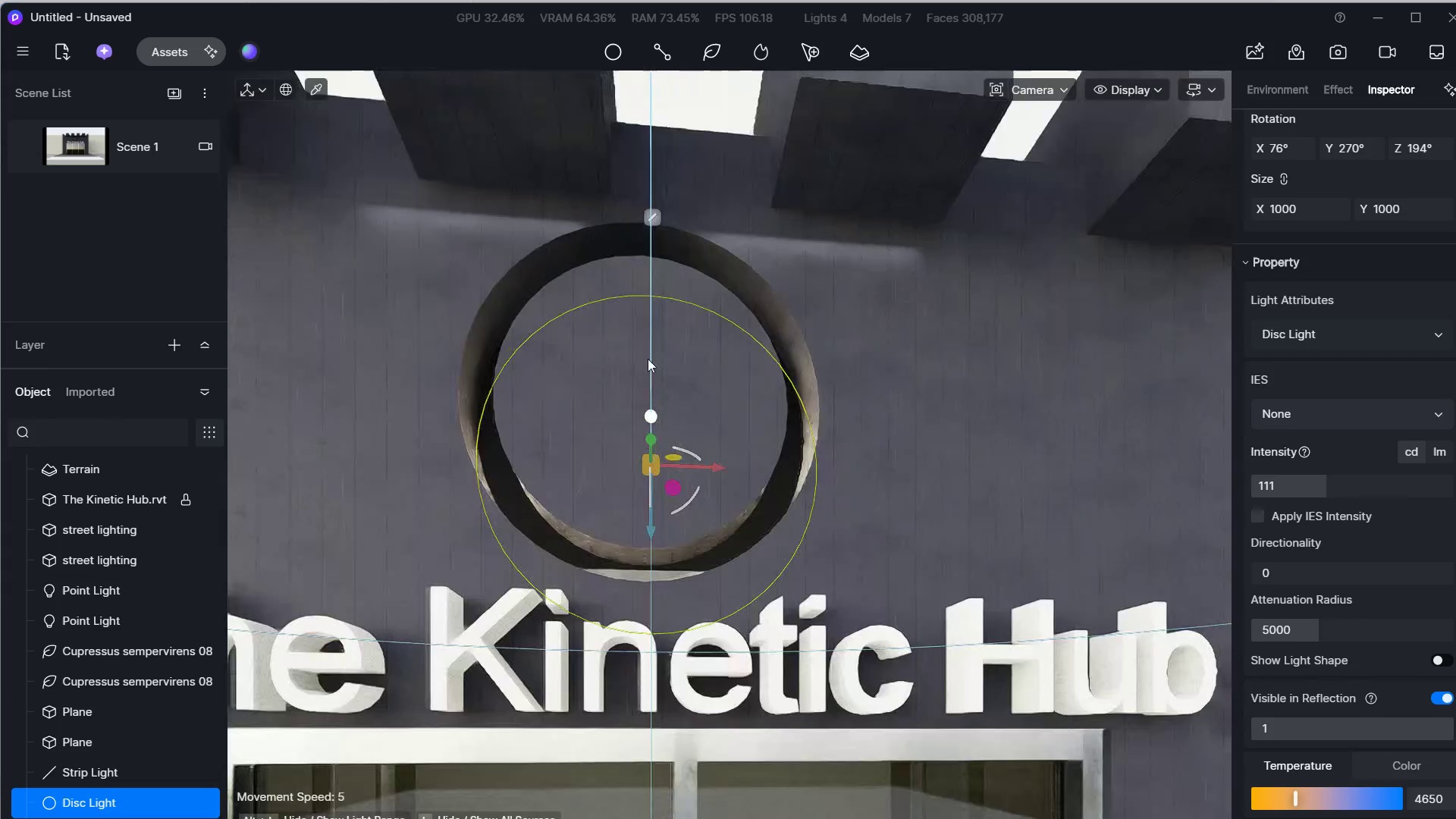 
hold_key(key=D, duration=0.5)
 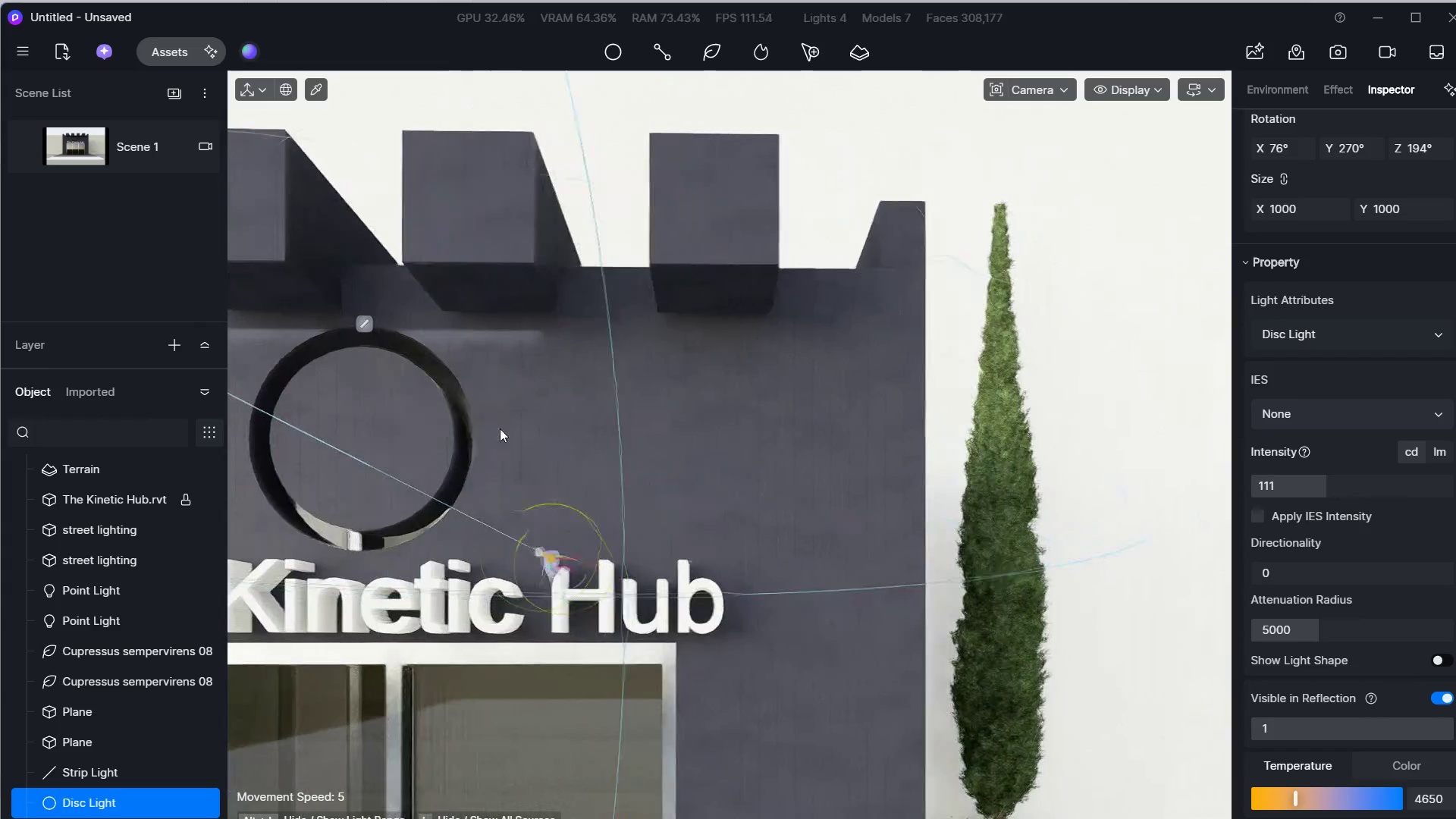 
key(A)
 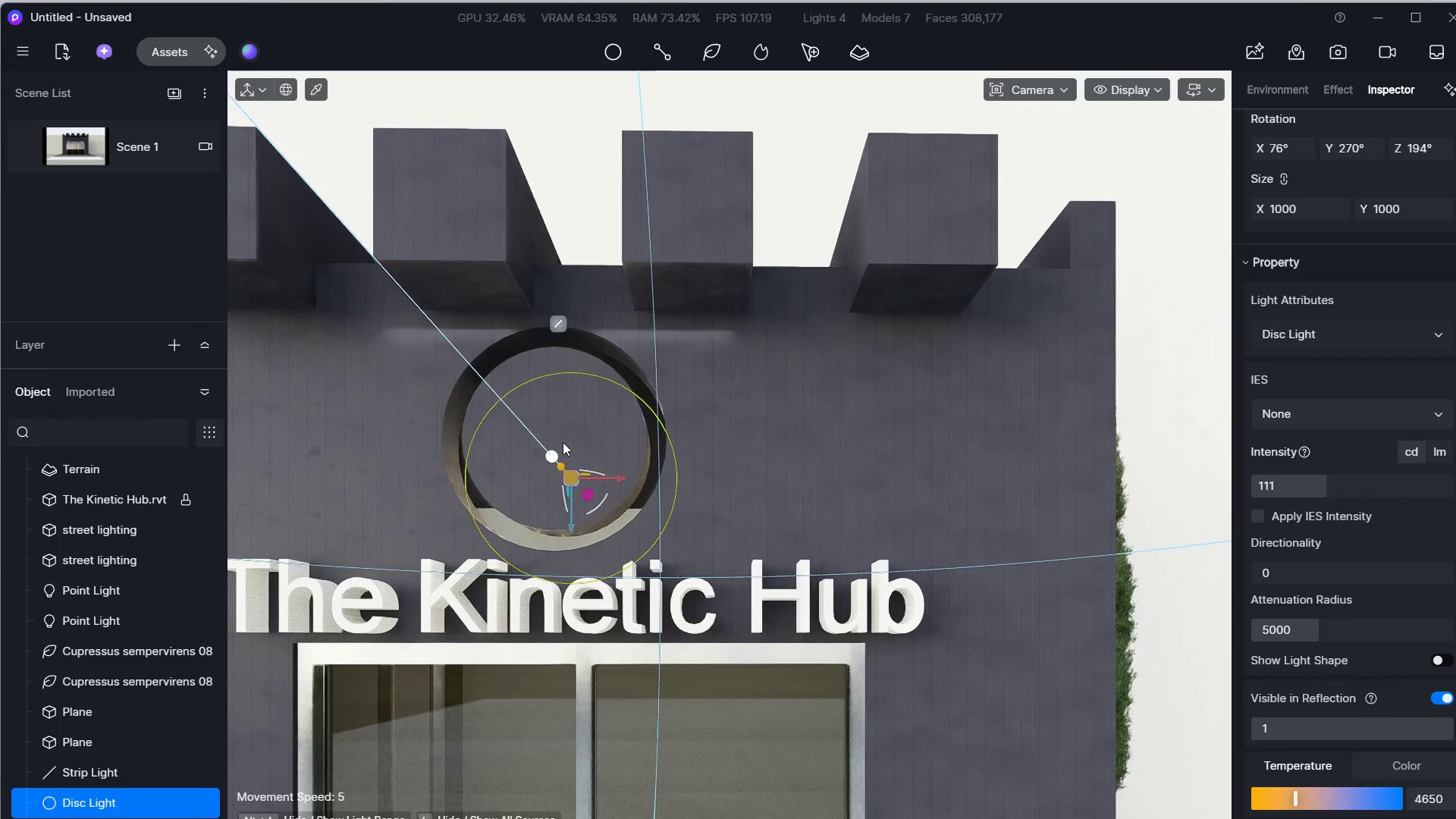 
hold_key(key=W, duration=0.39)
 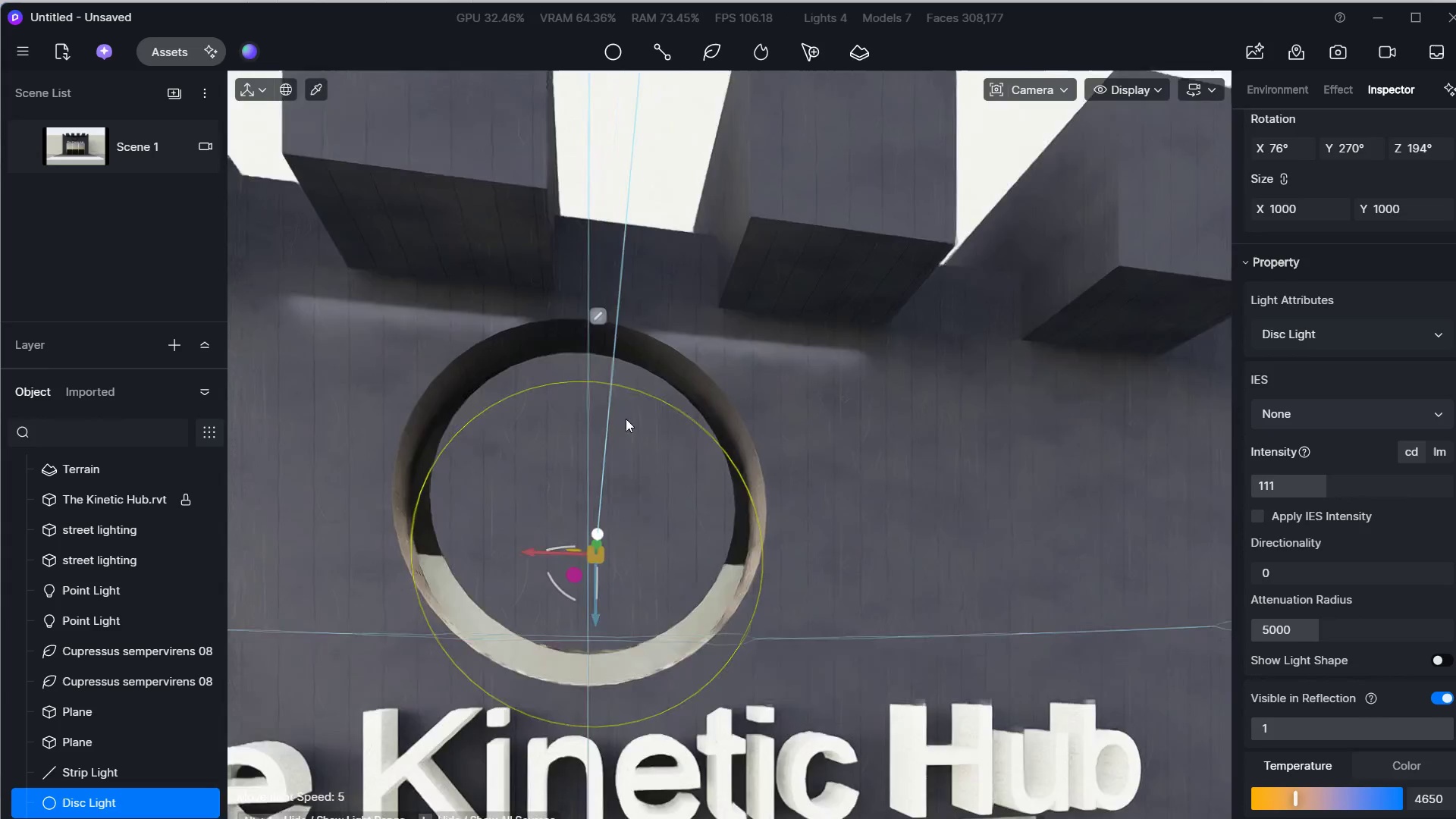 
key(A)
 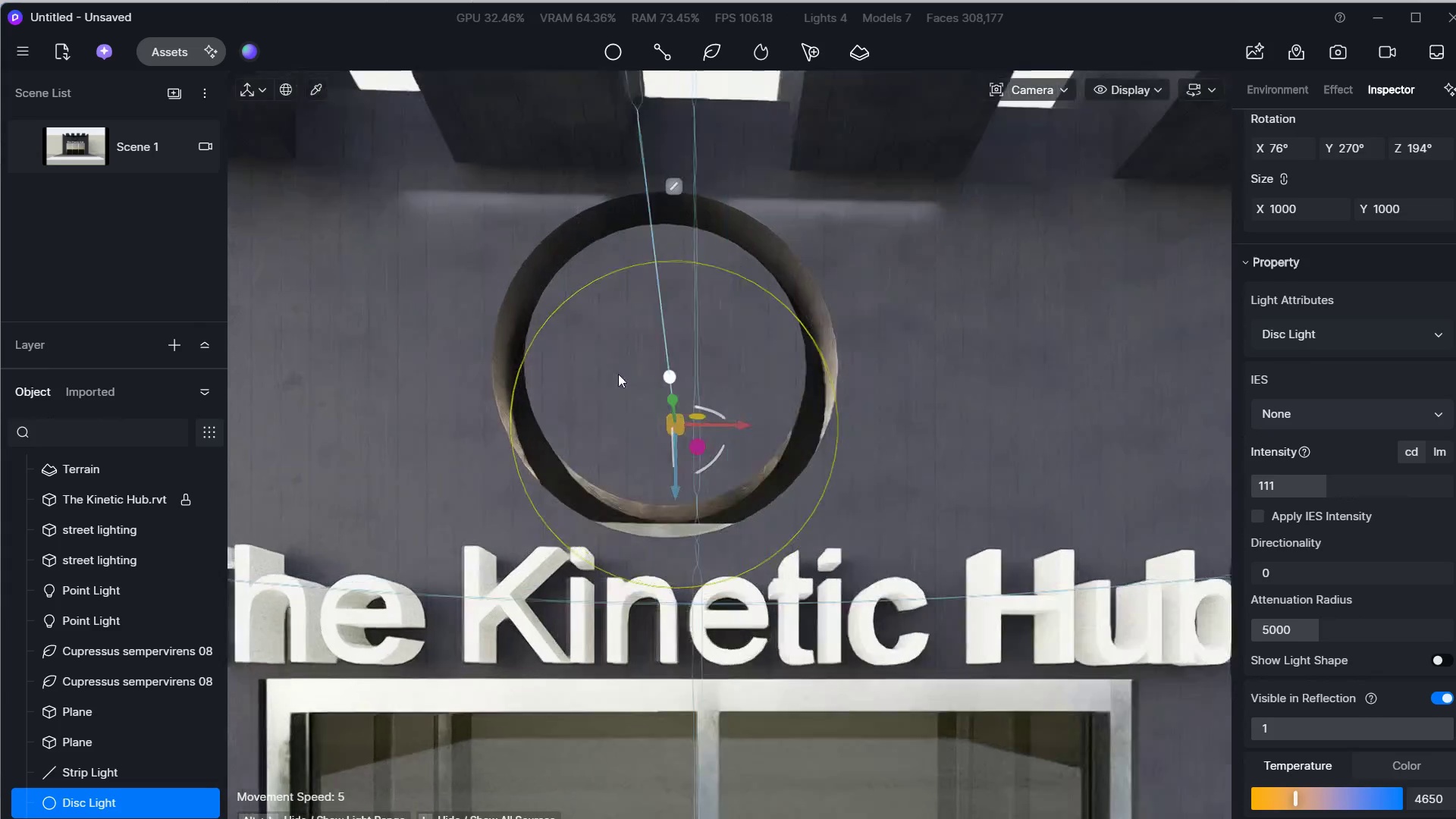 
hold_key(key=Q, duration=0.75)
 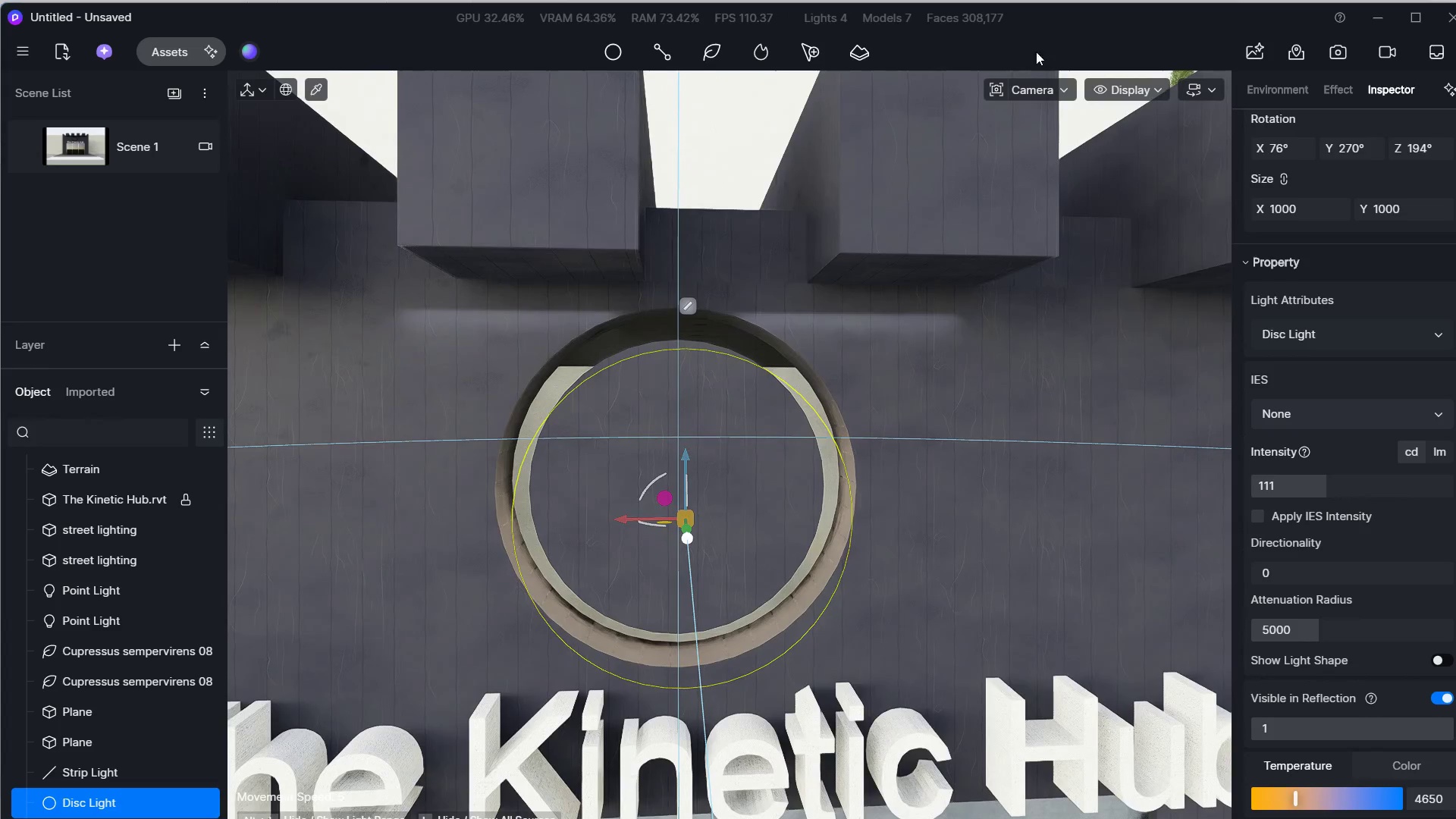 
left_click([1027, 82])
 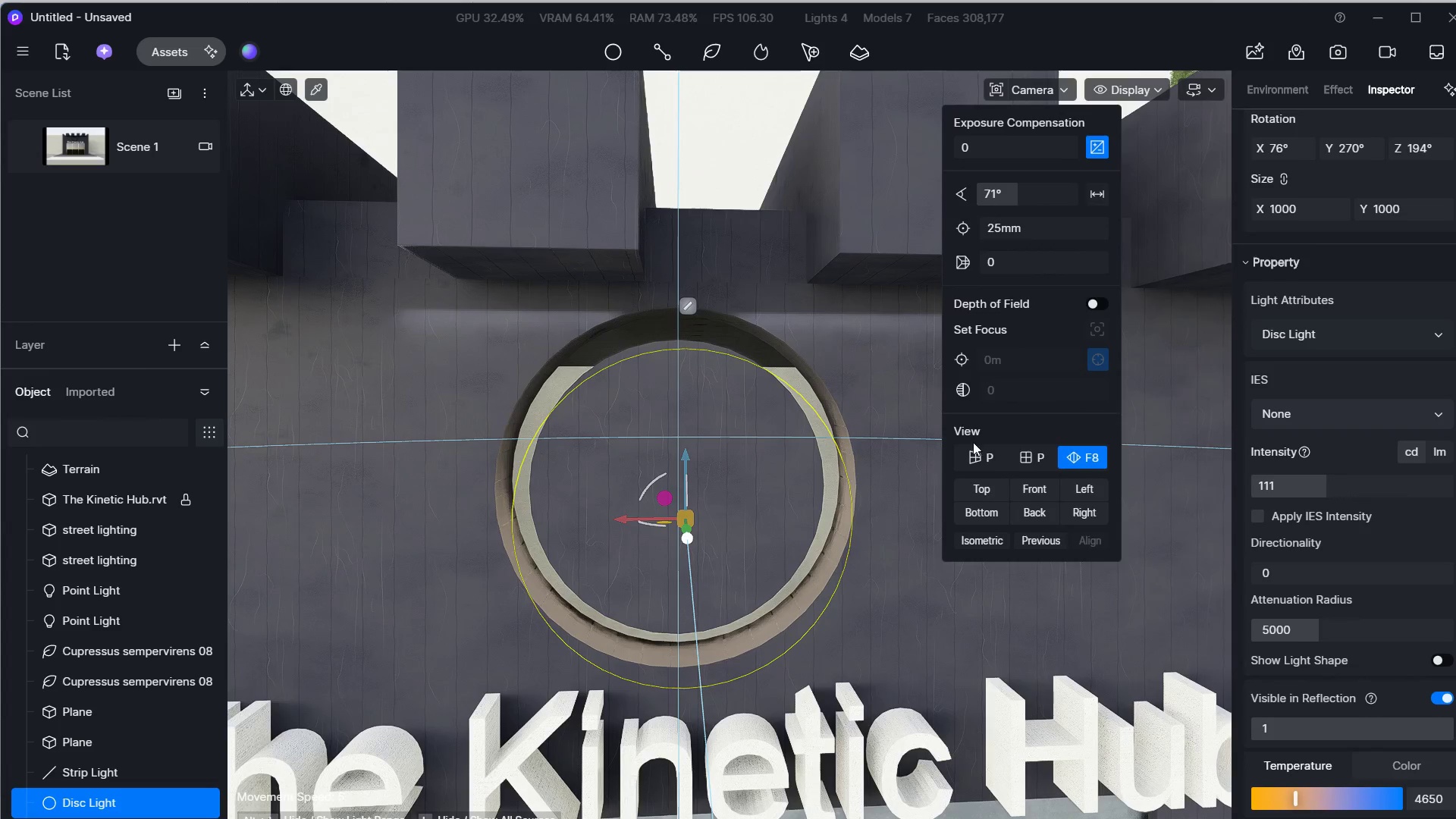 
left_click([970, 460])
 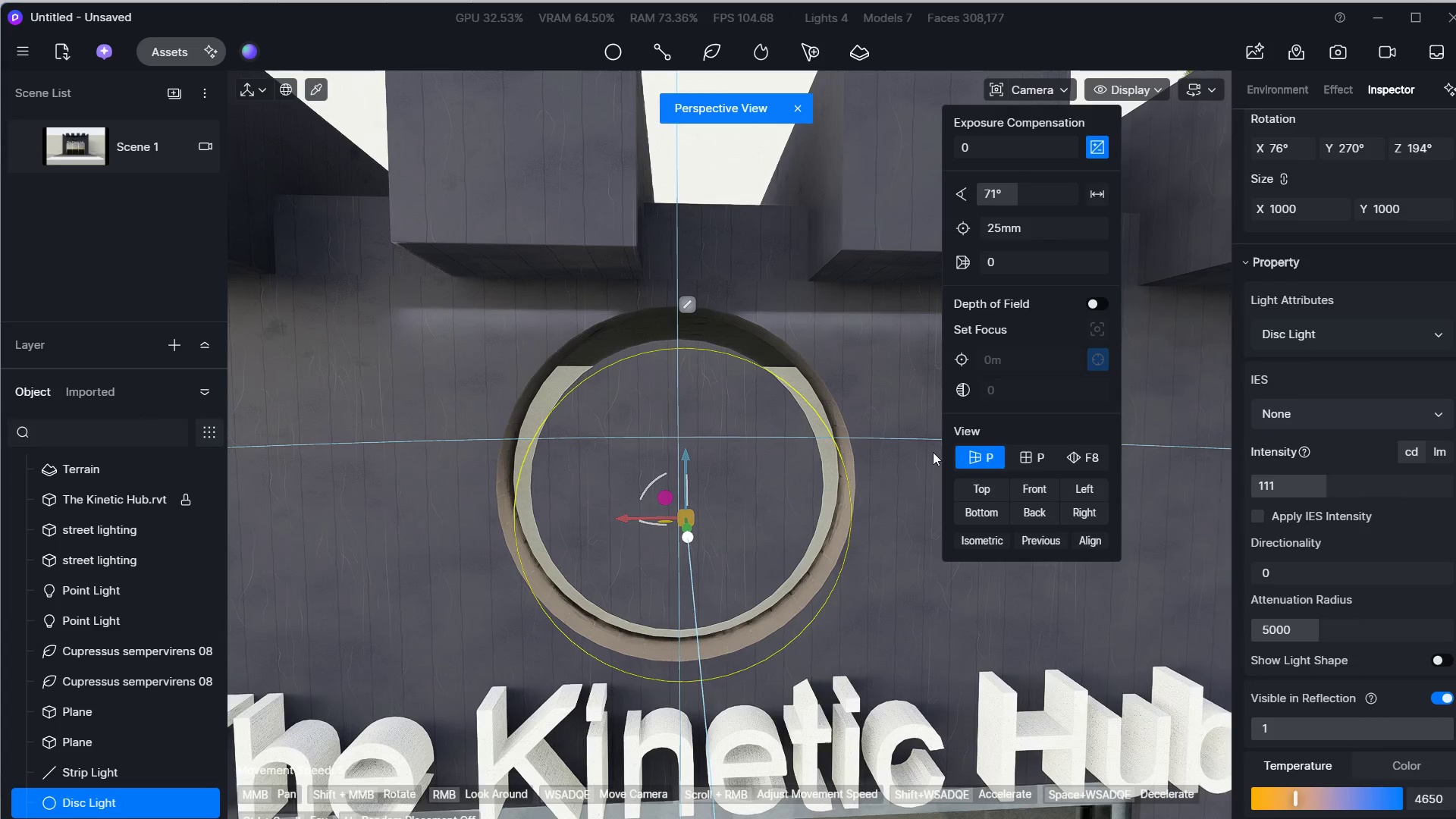 
type(we)
 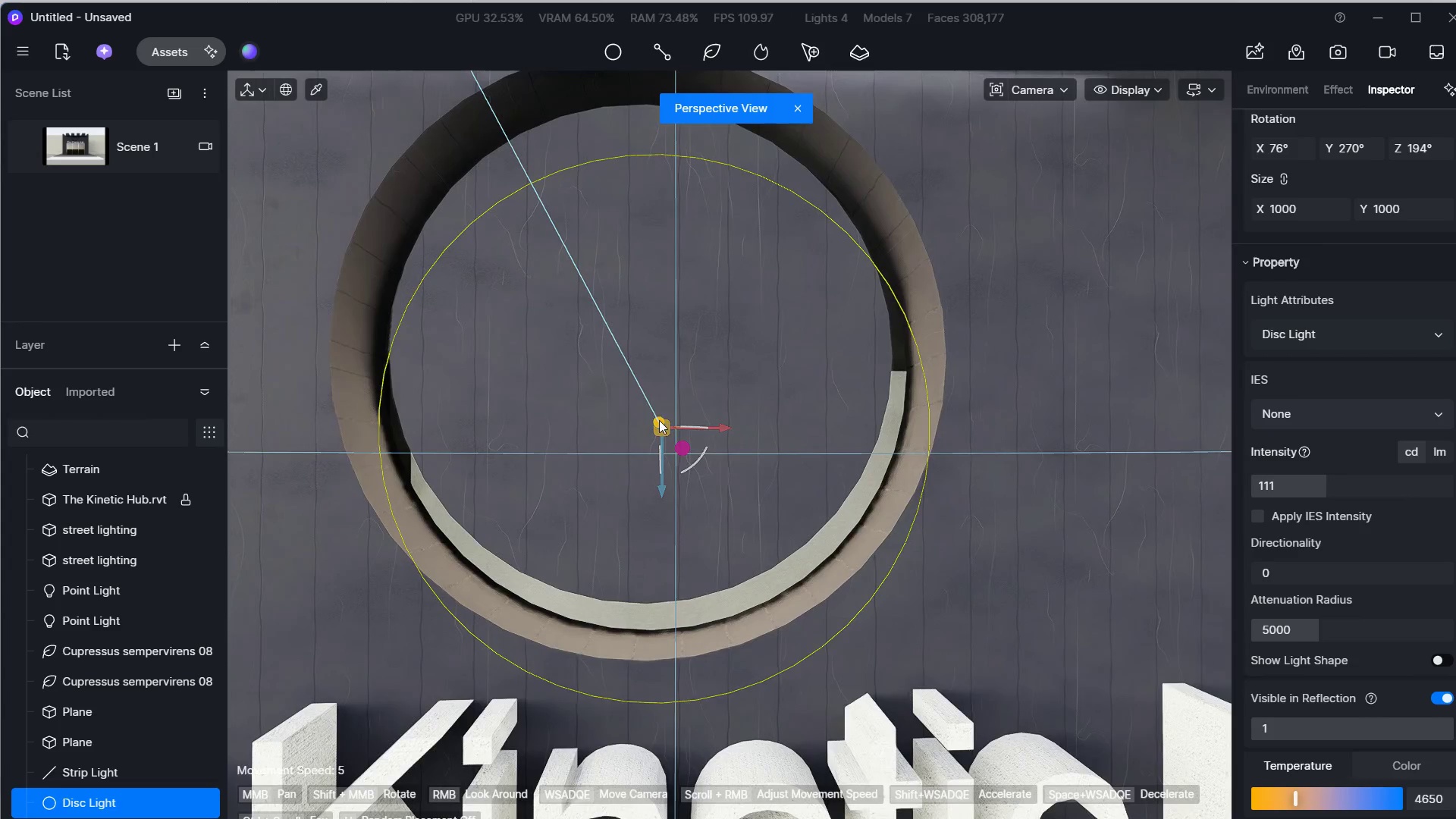 
left_click_drag(start_coordinate=[658, 421], to_coordinate=[419, 400])
 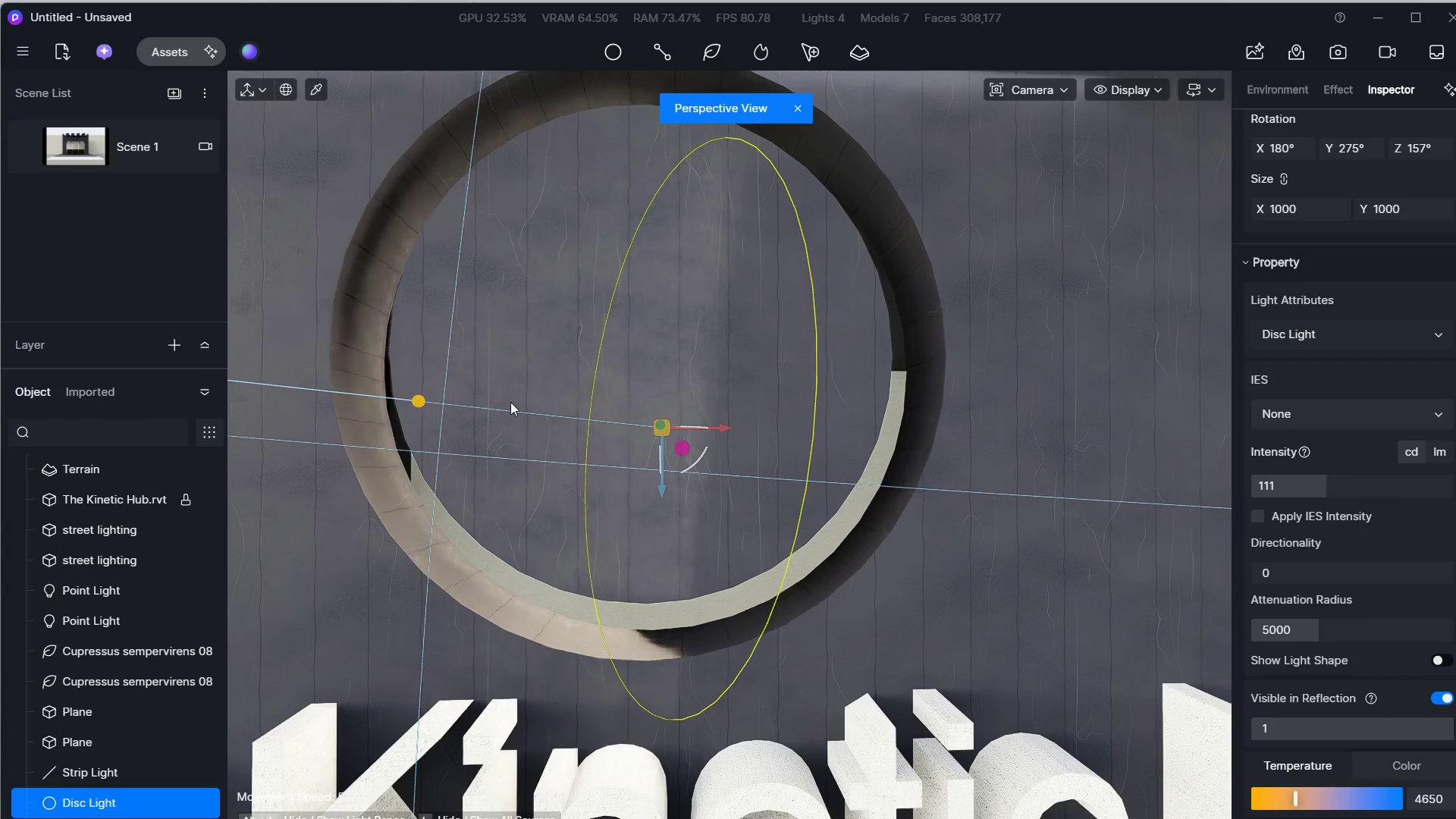 
key(Control+Z)
 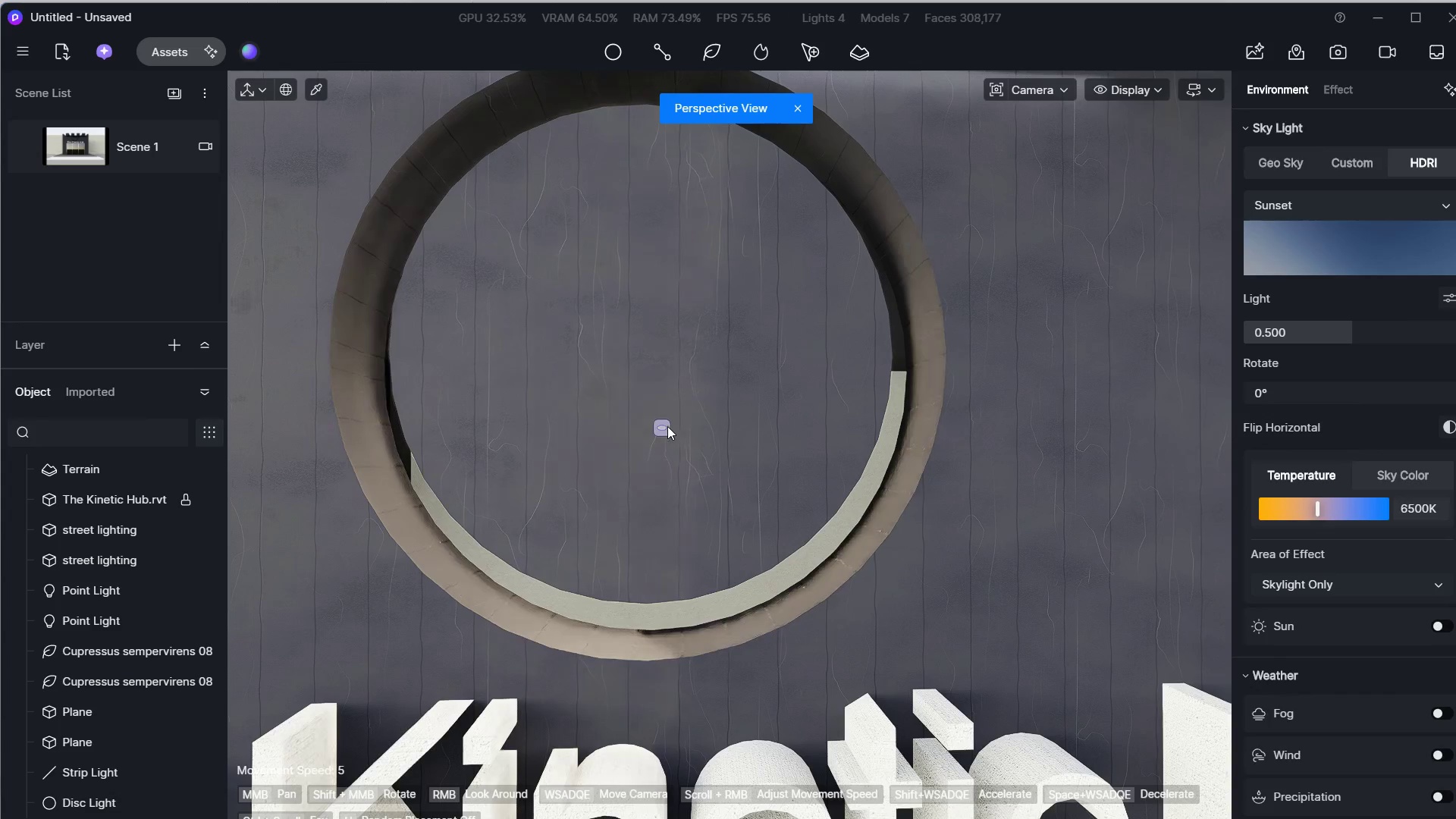 
left_click([664, 428])
 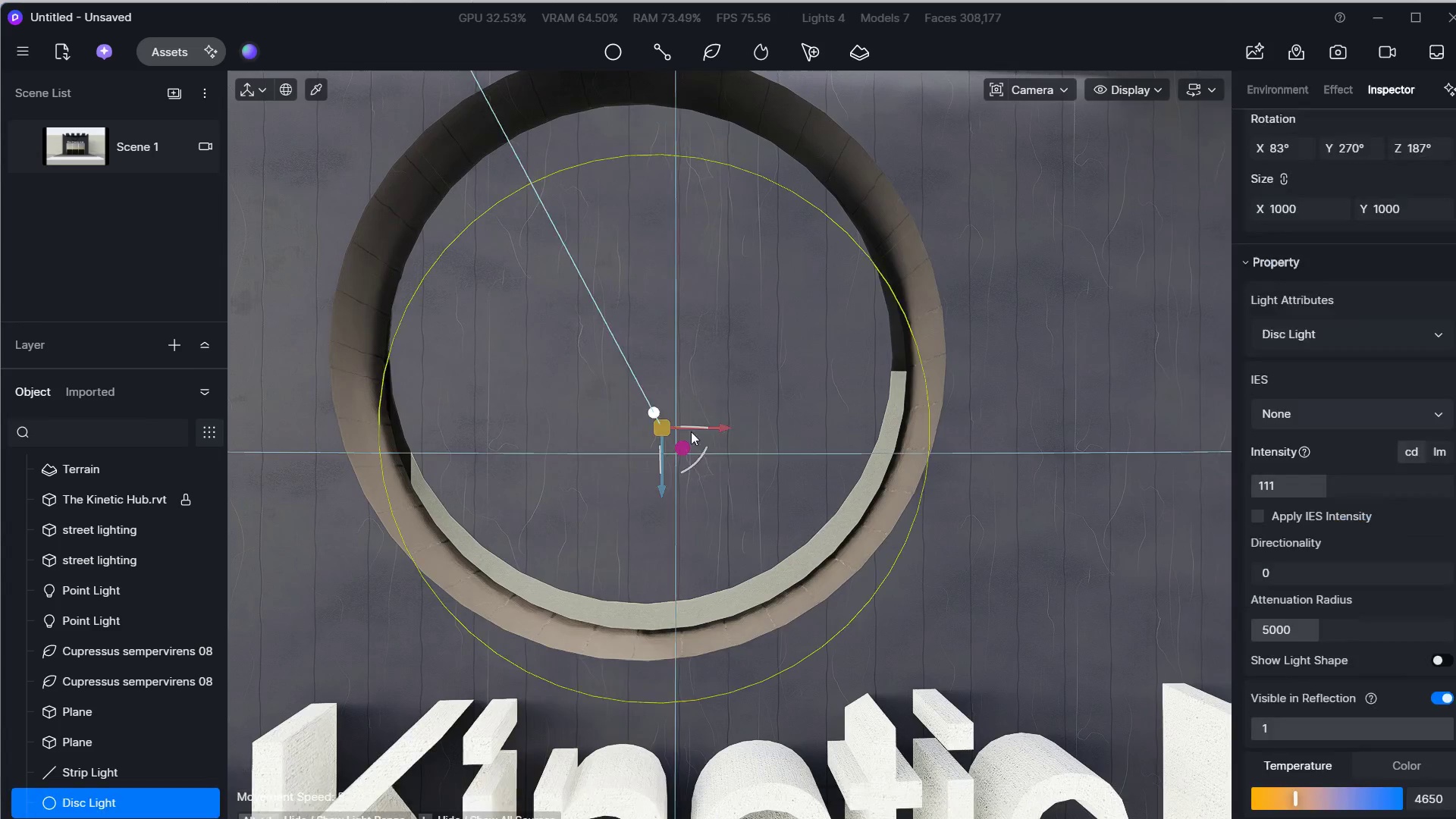 
hold_key(key=D, duration=0.39)
 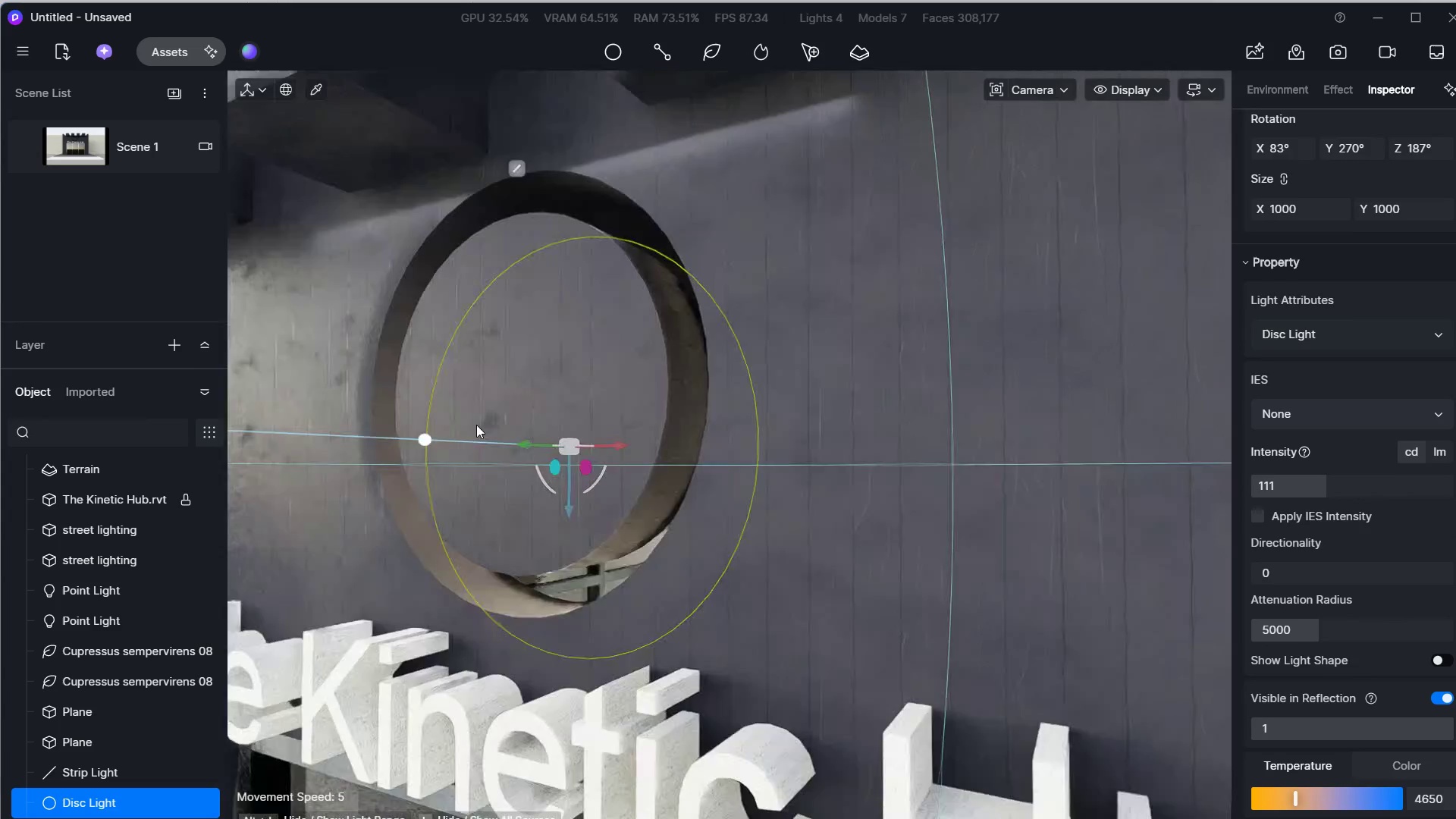 
type(aaadaaadw)
 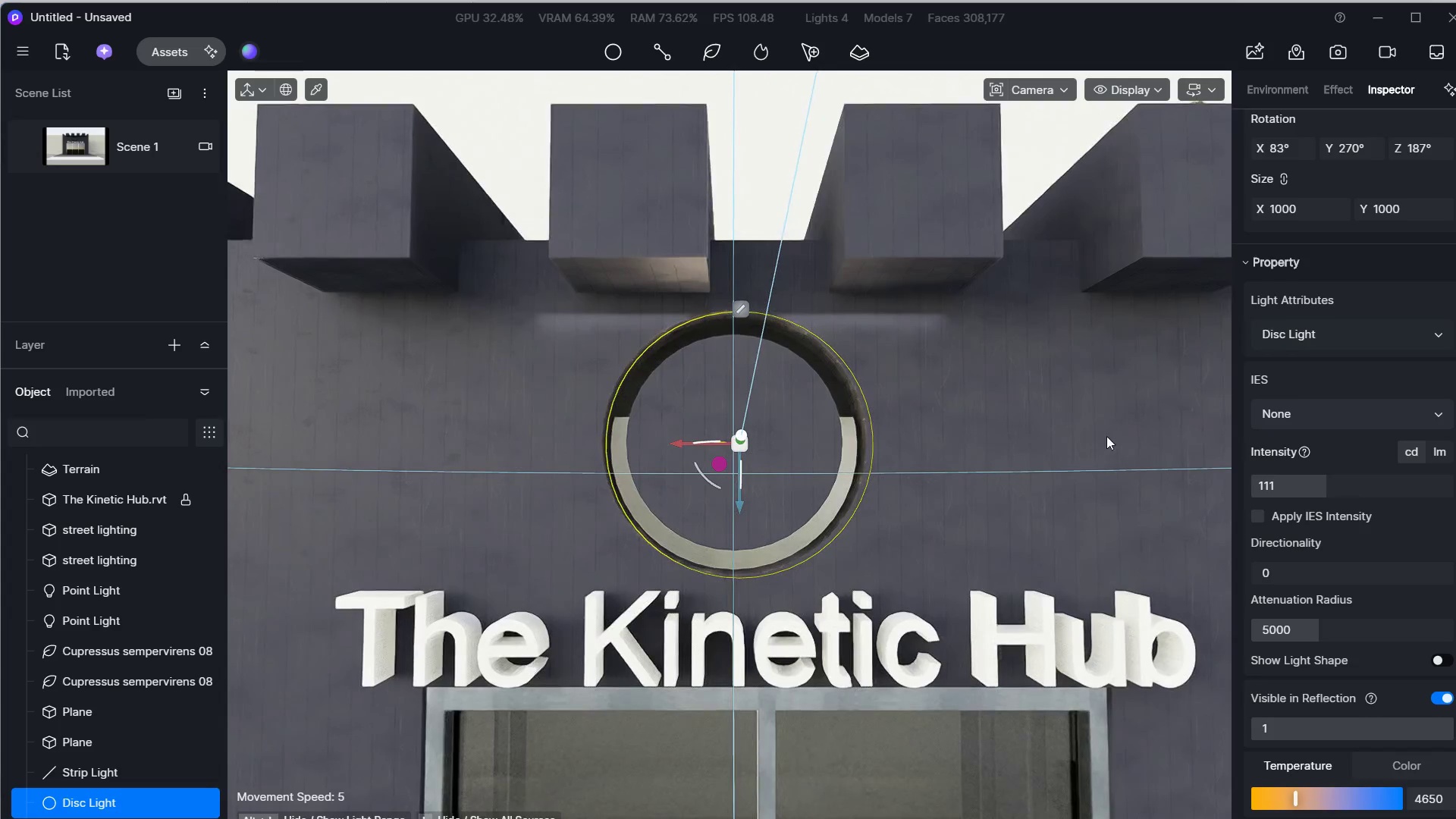 
left_click_drag(start_coordinate=[840, 447], to_coordinate=[815, 442])
 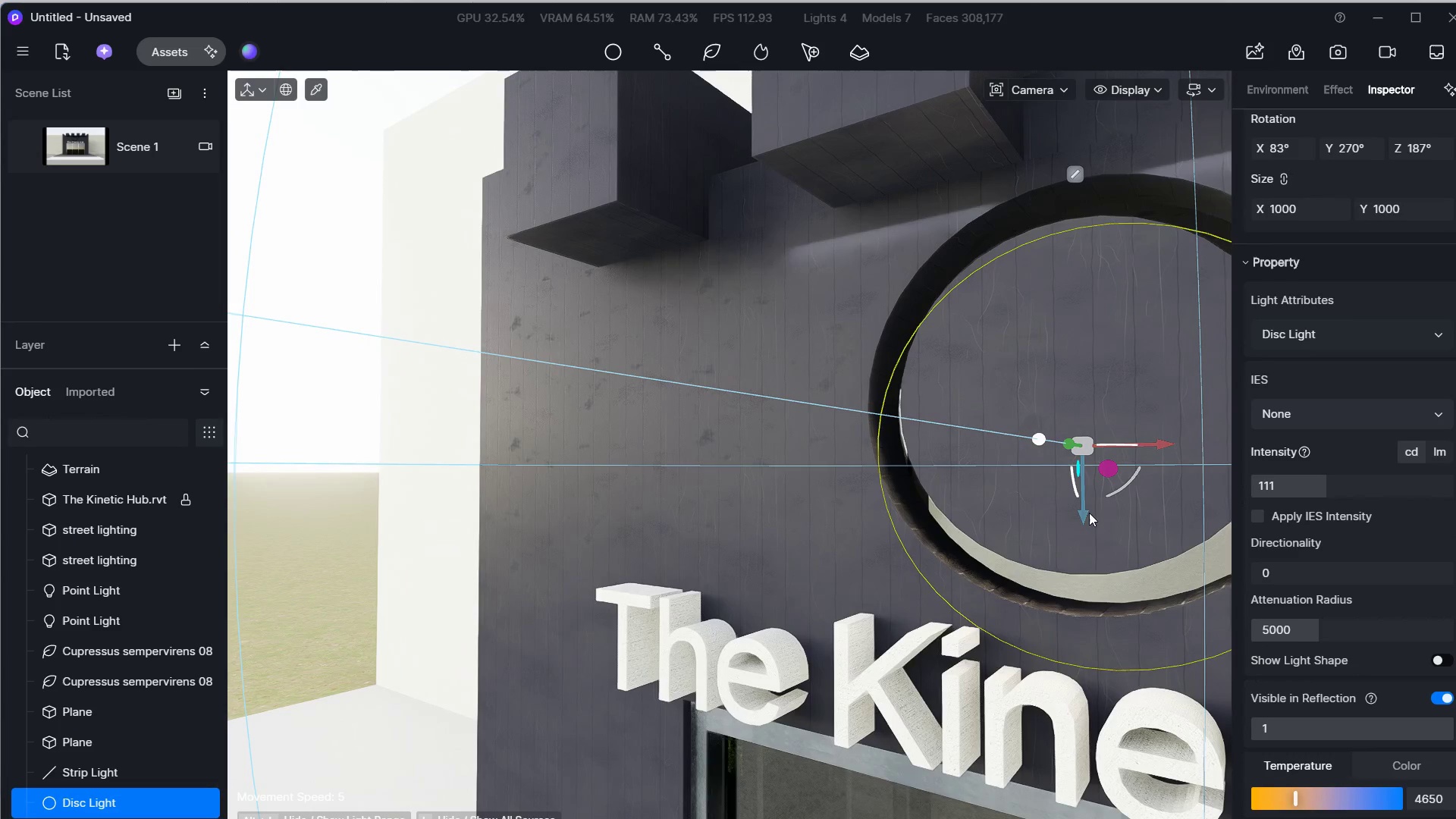 
left_click_drag(start_coordinate=[1085, 507], to_coordinate=[1090, 460])
 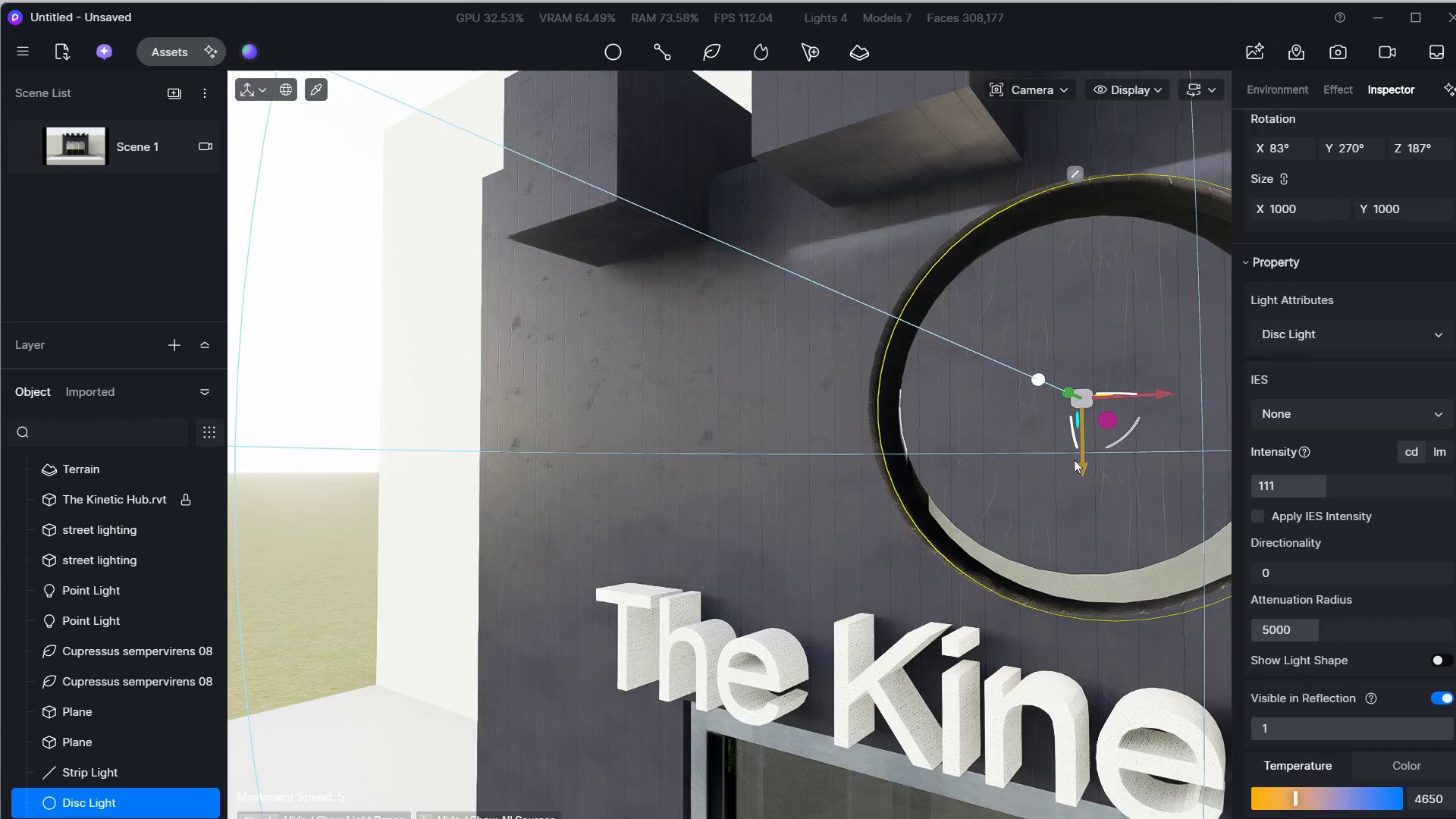 
hold_key(key=S, duration=0.39)
 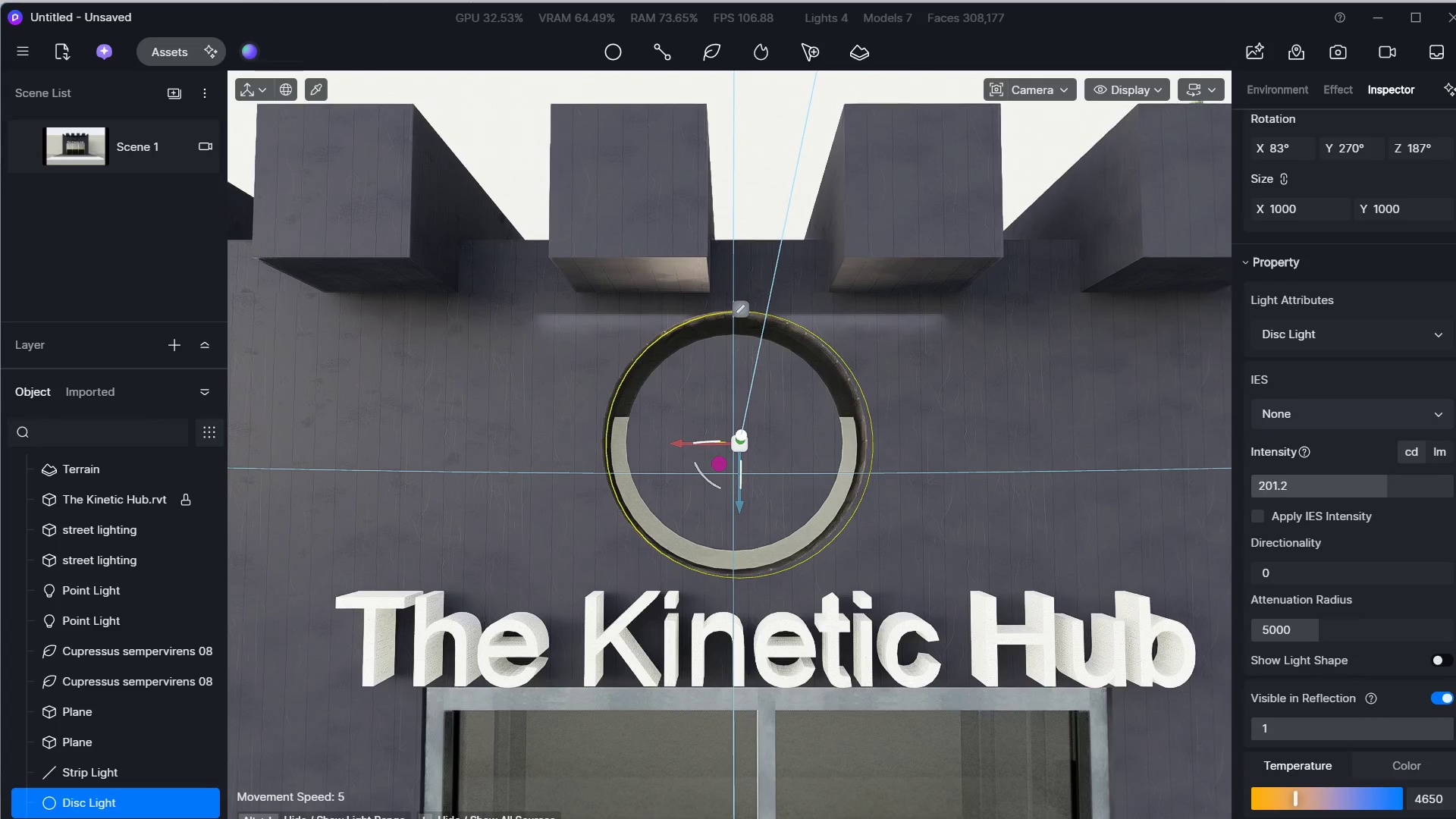 
left_click_drag(start_coordinate=[1287, 565], to_coordinate=[1262, 565])
 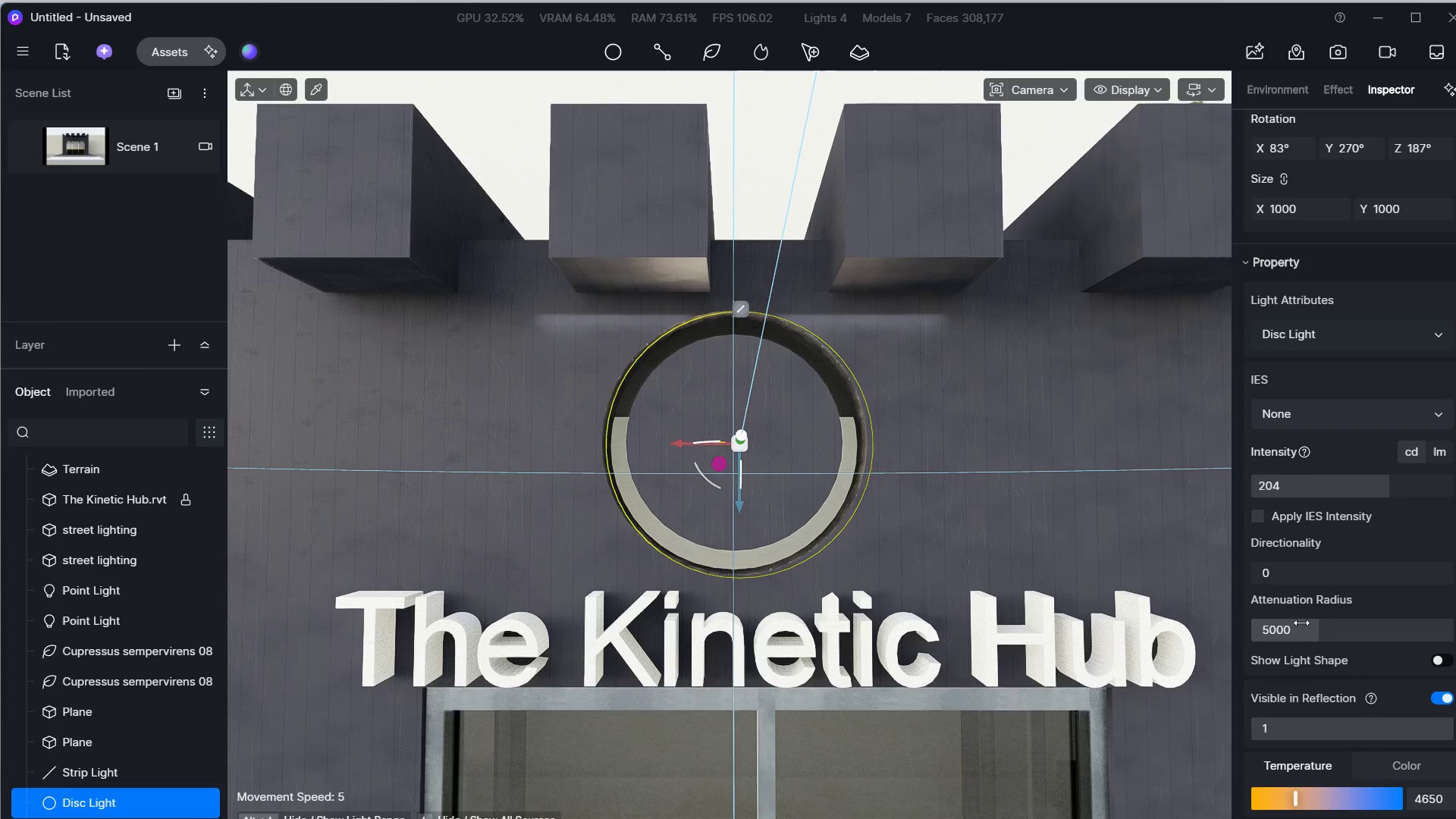 
left_click_drag(start_coordinate=[1306, 623], to_coordinate=[1283, 617])
 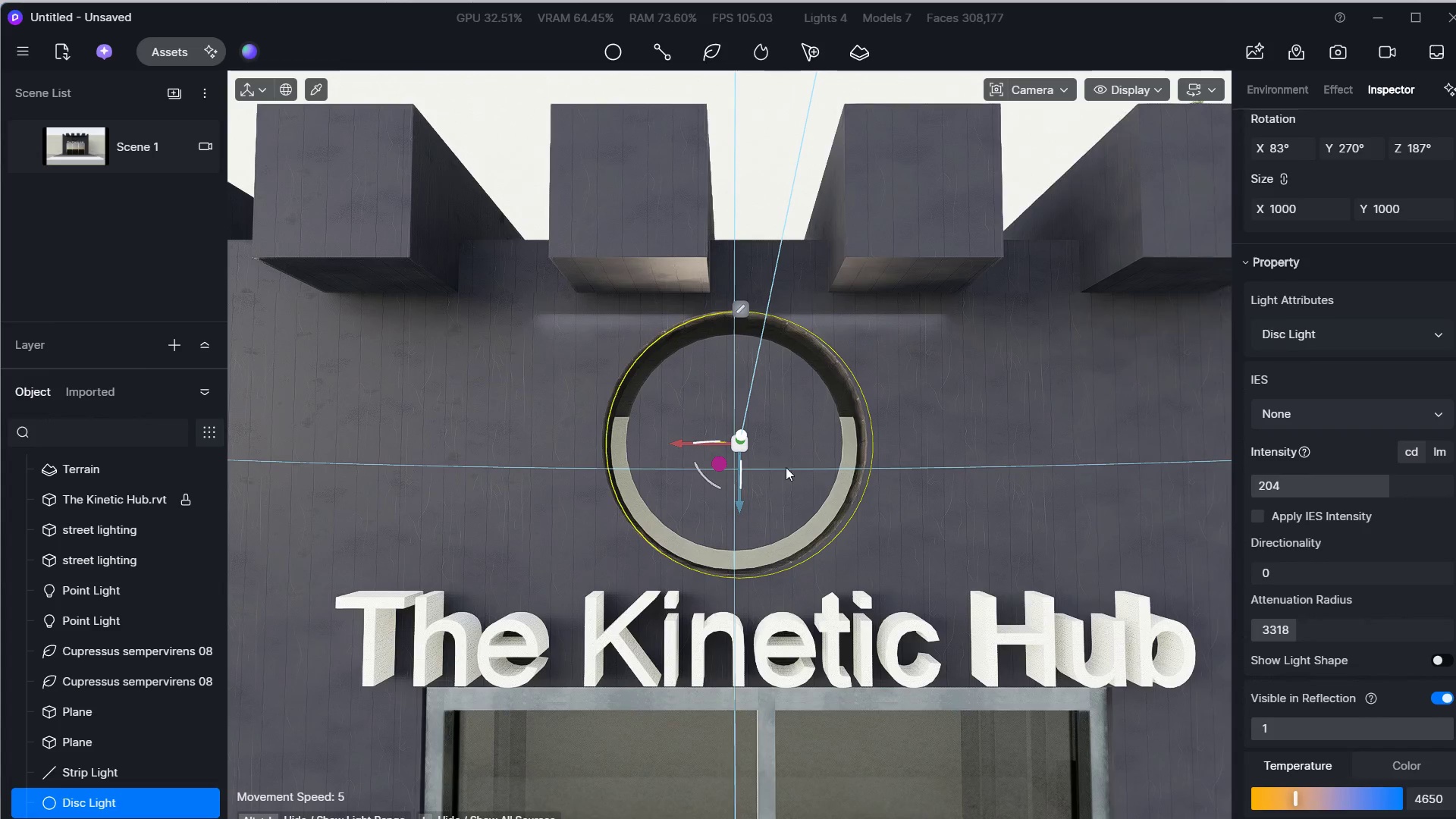 
type(dww)
 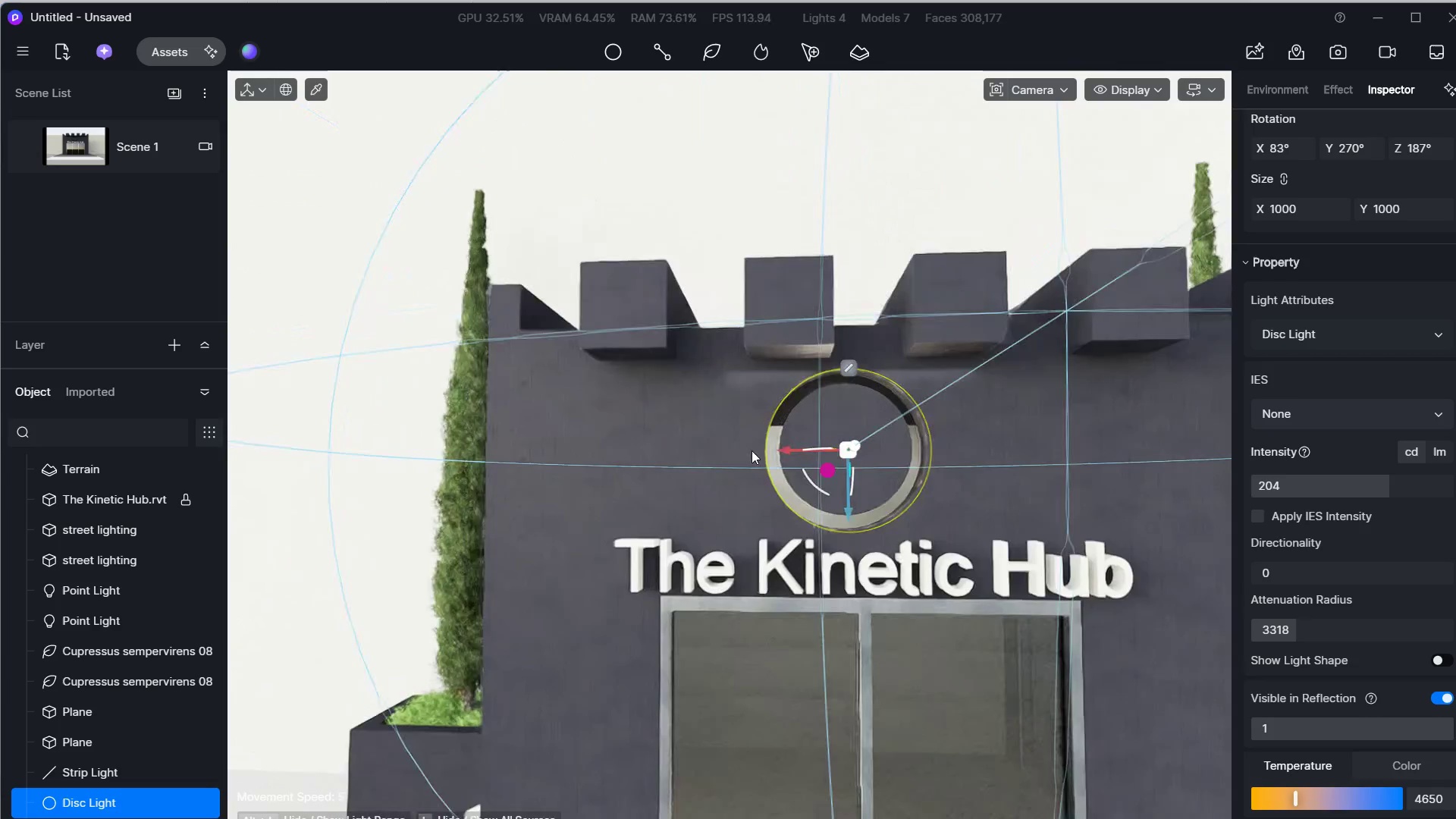 
hold_key(key=S, duration=0.75)
 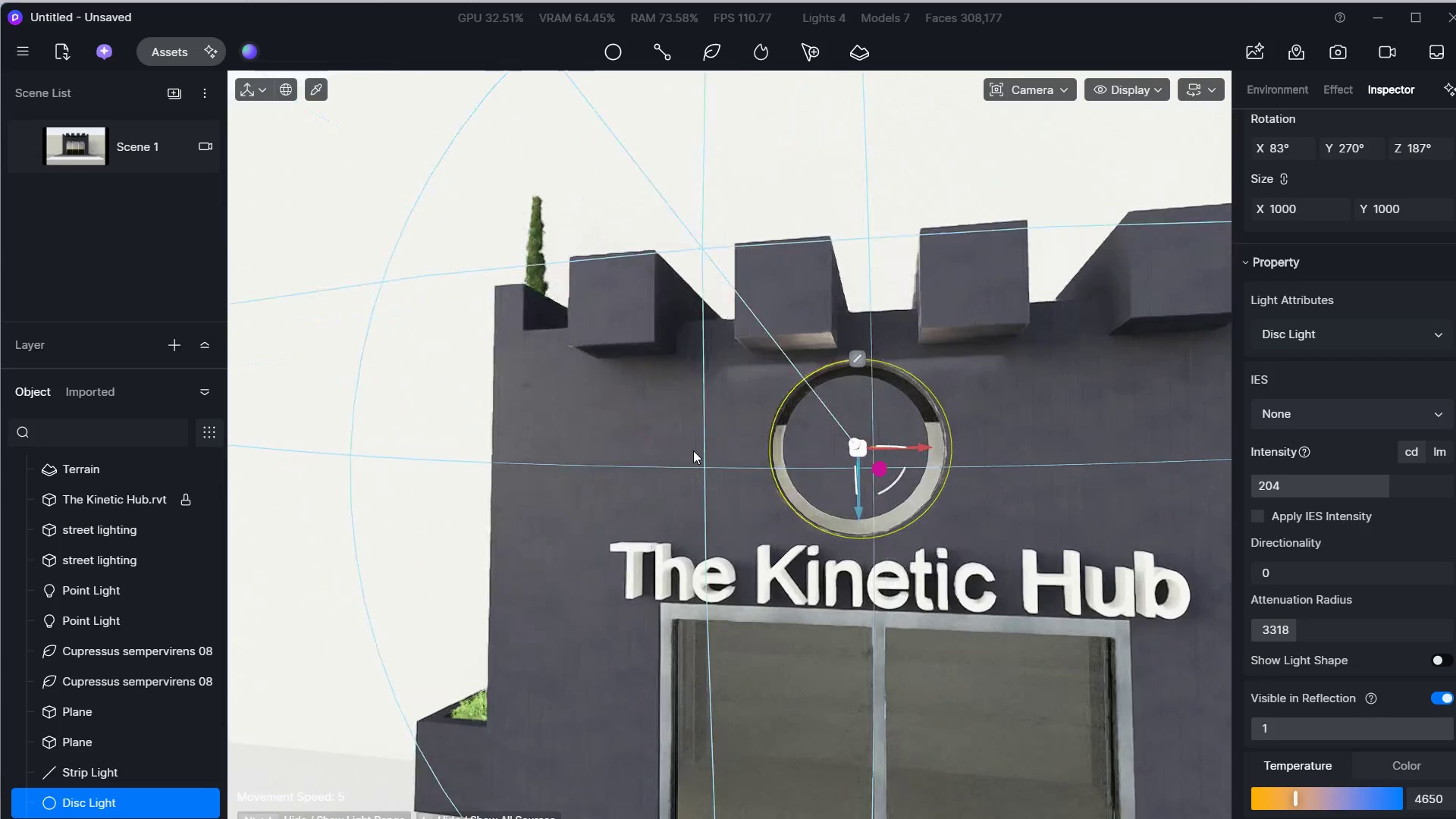 
hold_key(key=A, duration=0.55)
 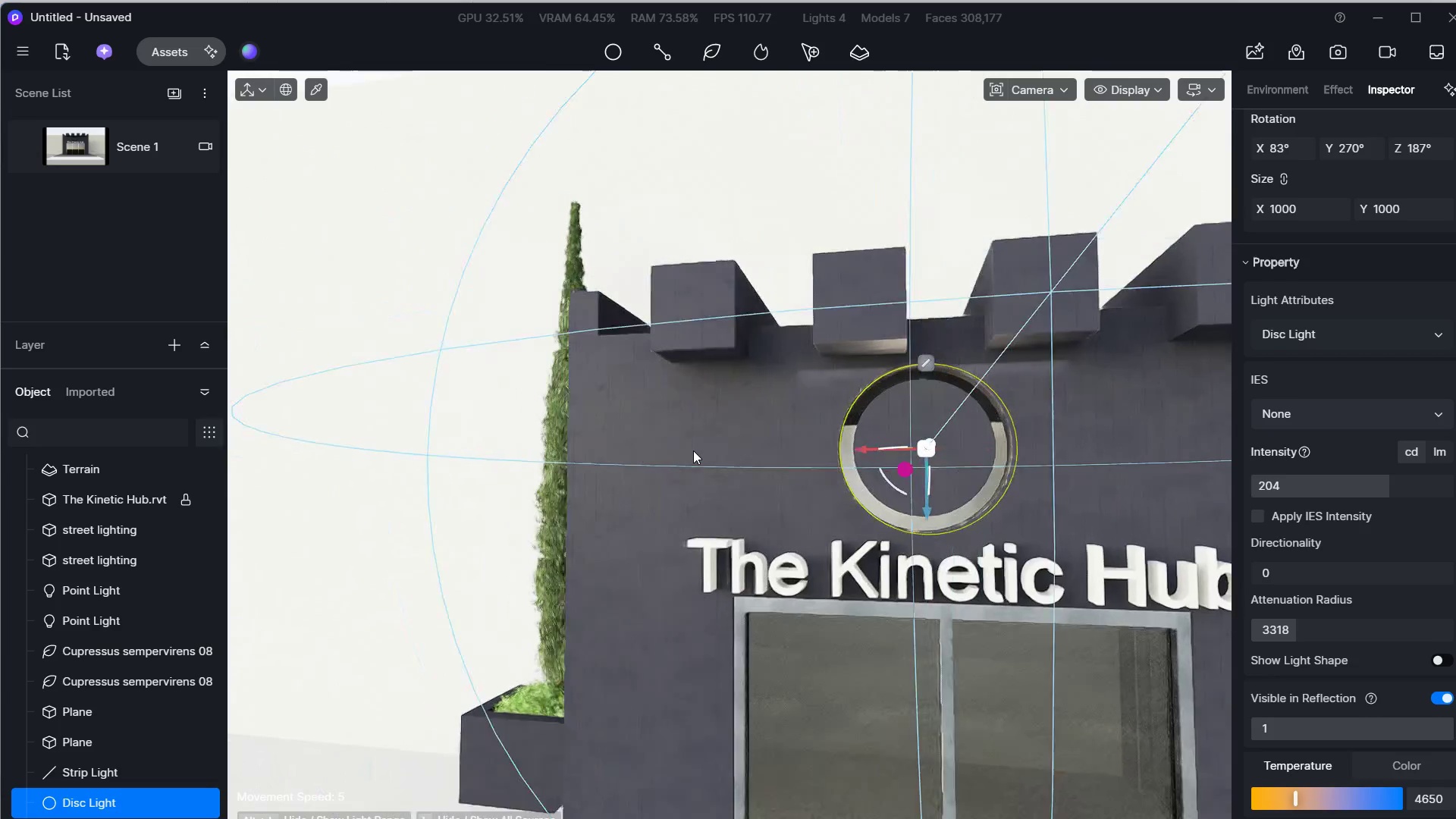 
hold_key(key=D, duration=0.31)
 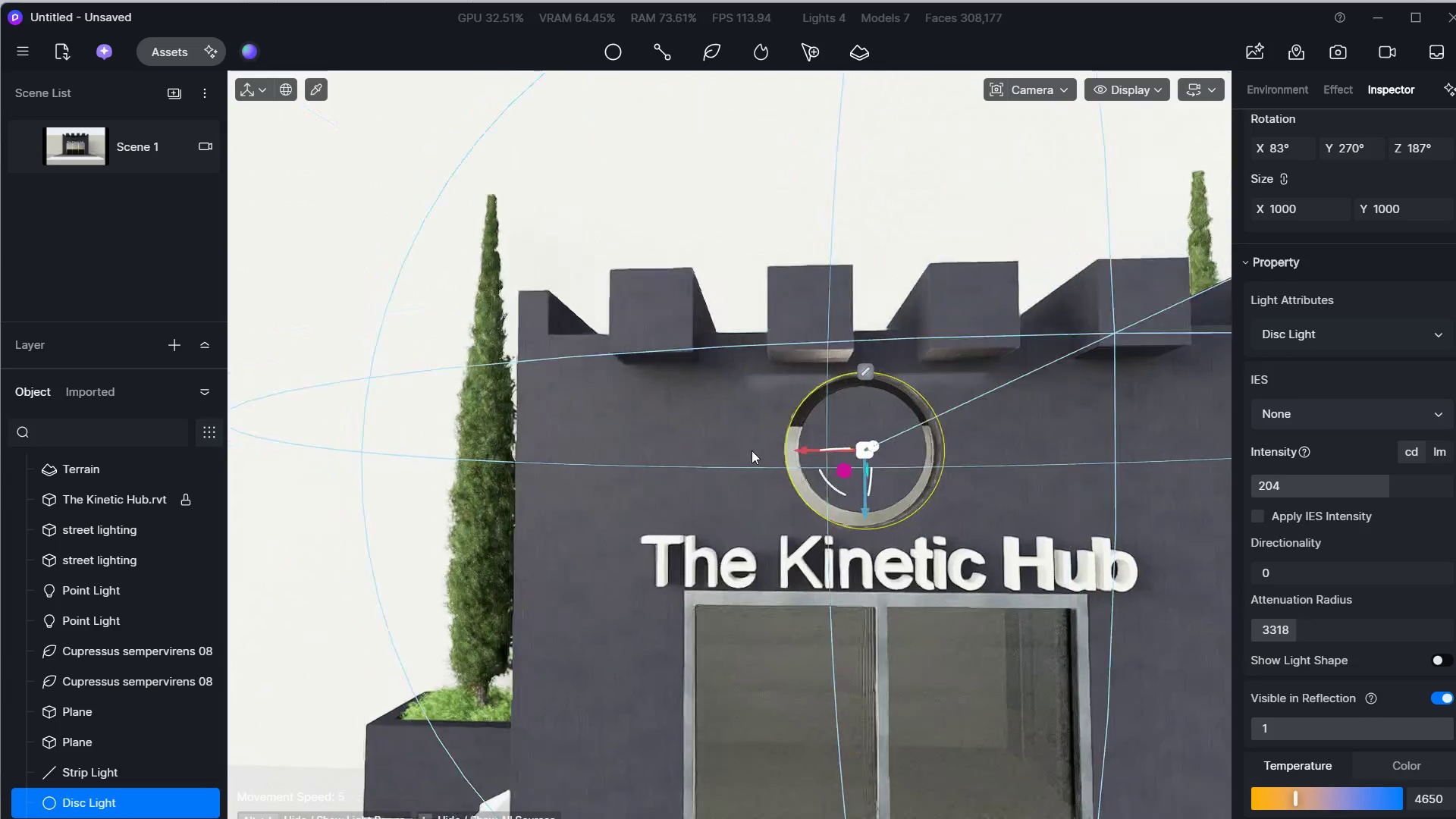 
hold_key(key=A, duration=0.5)
 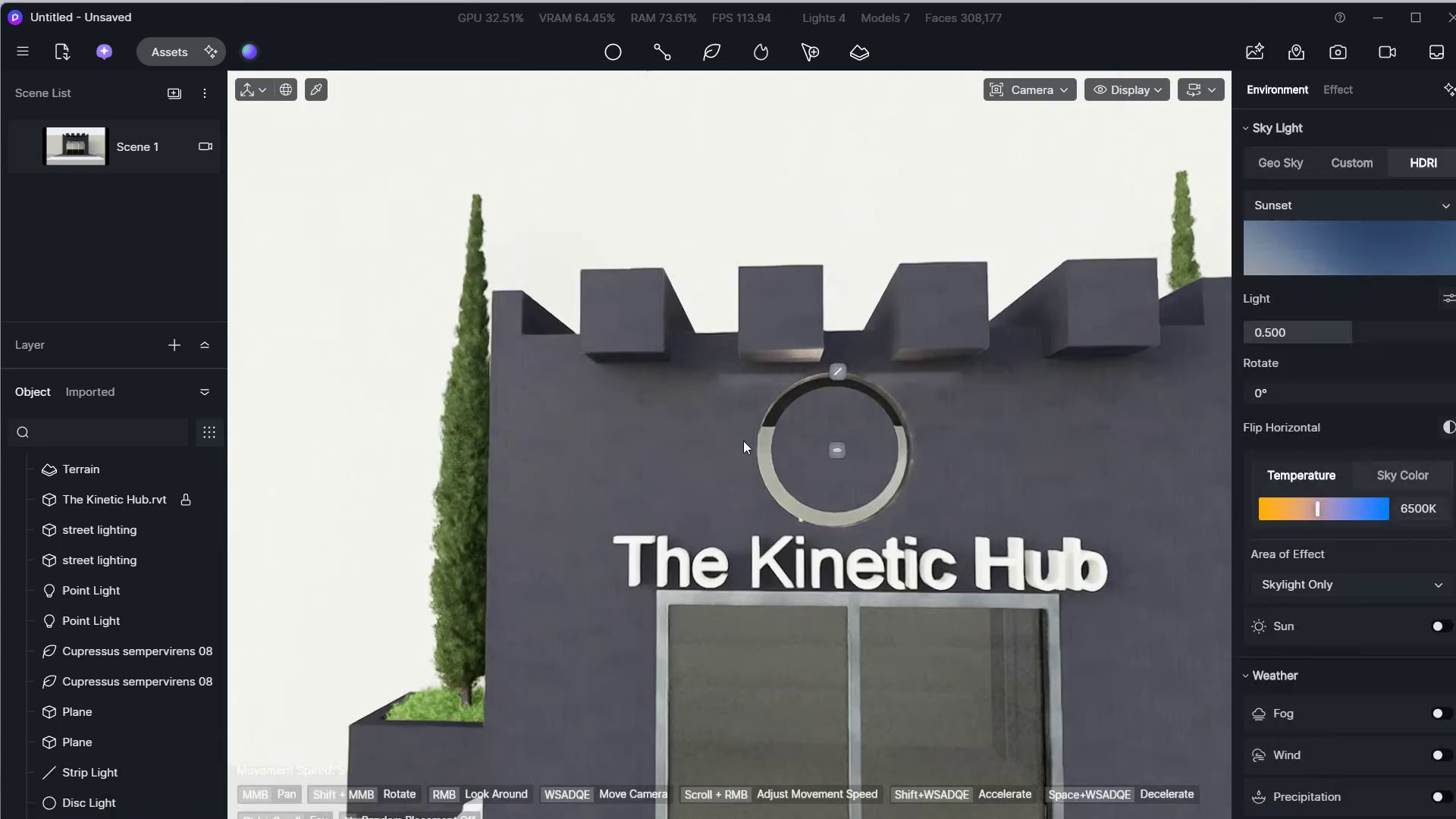 
hold_key(key=S, duration=0.33)
 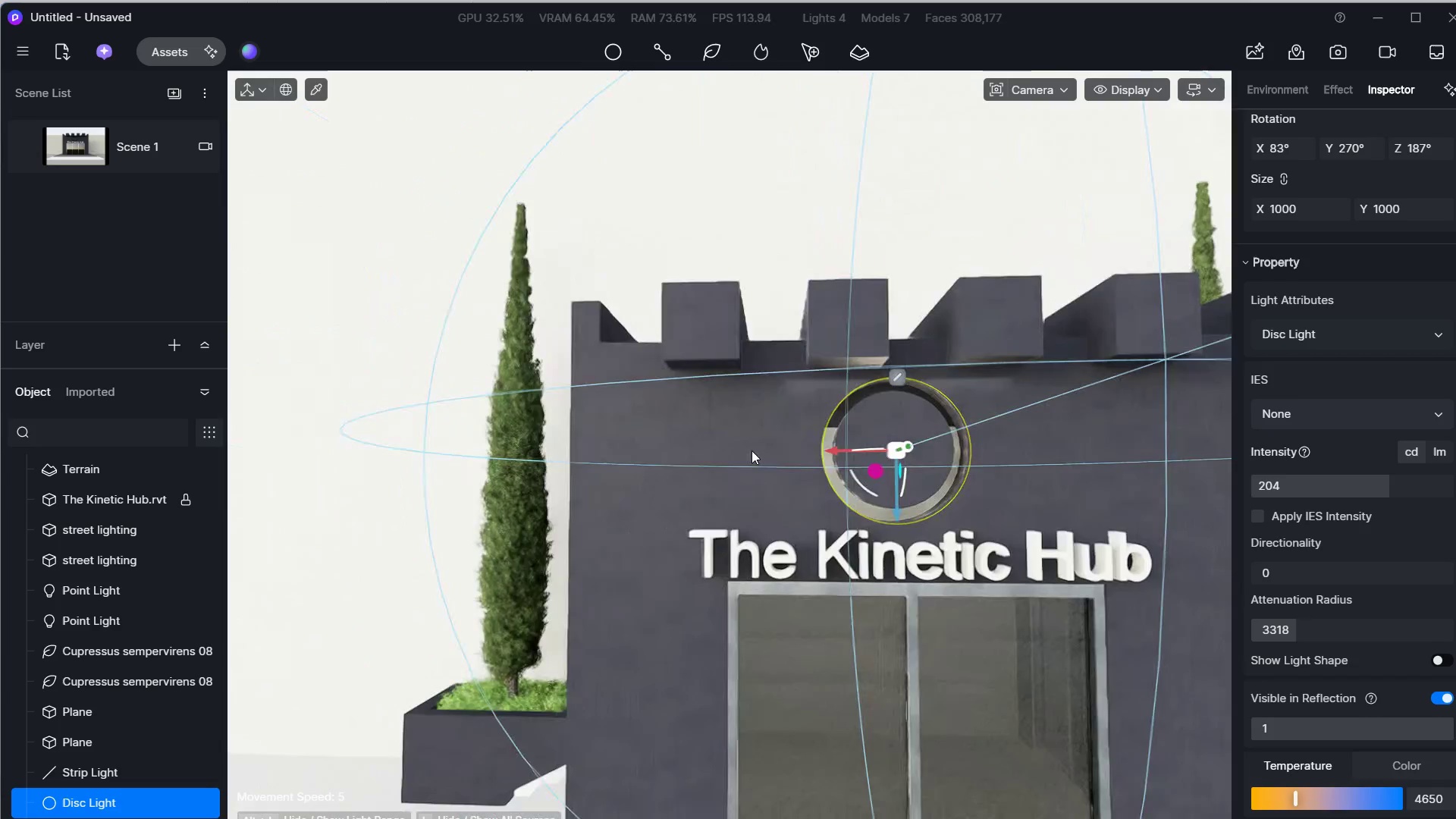 
key(D)
 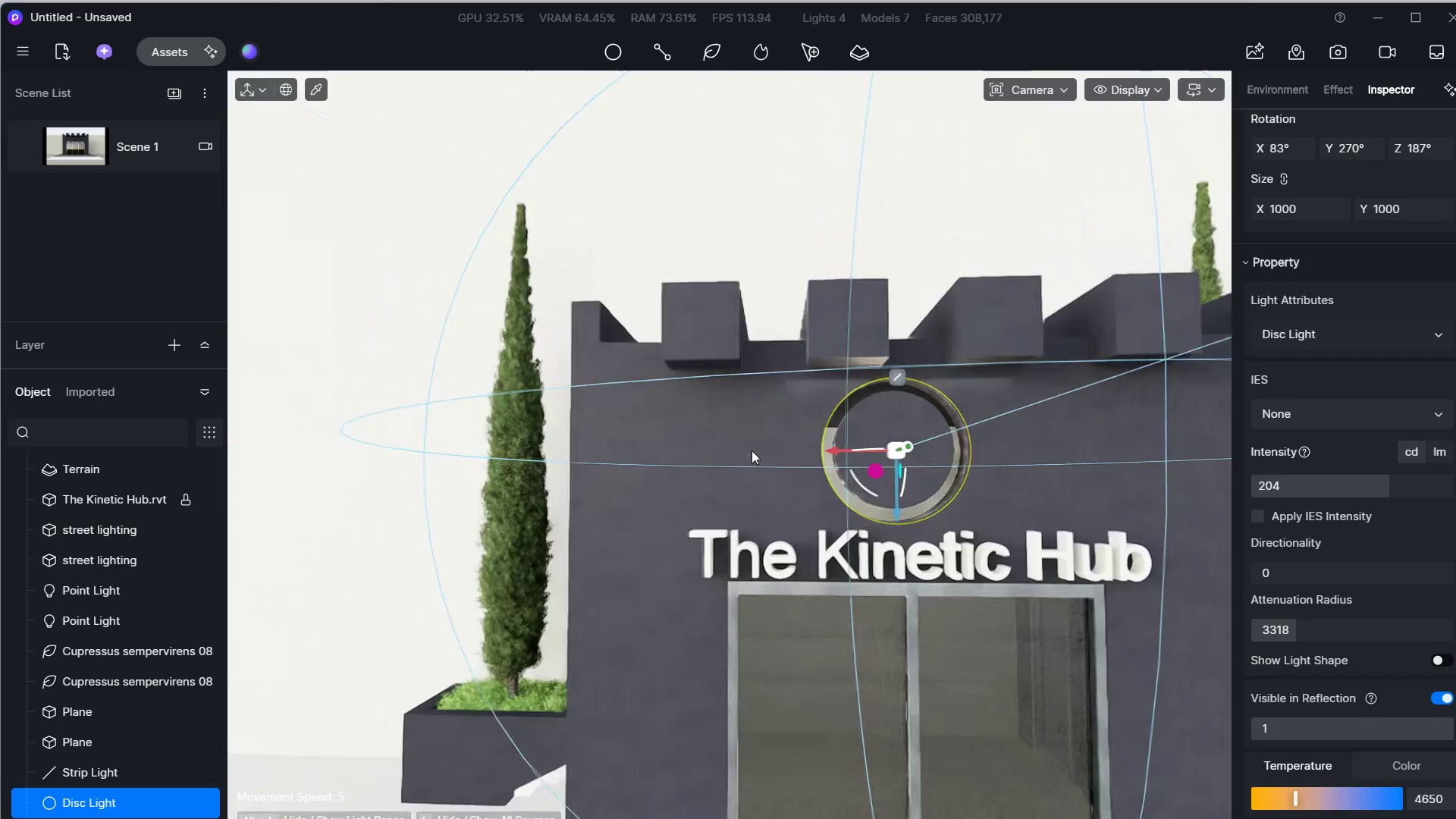 
right_click([763, 450])
 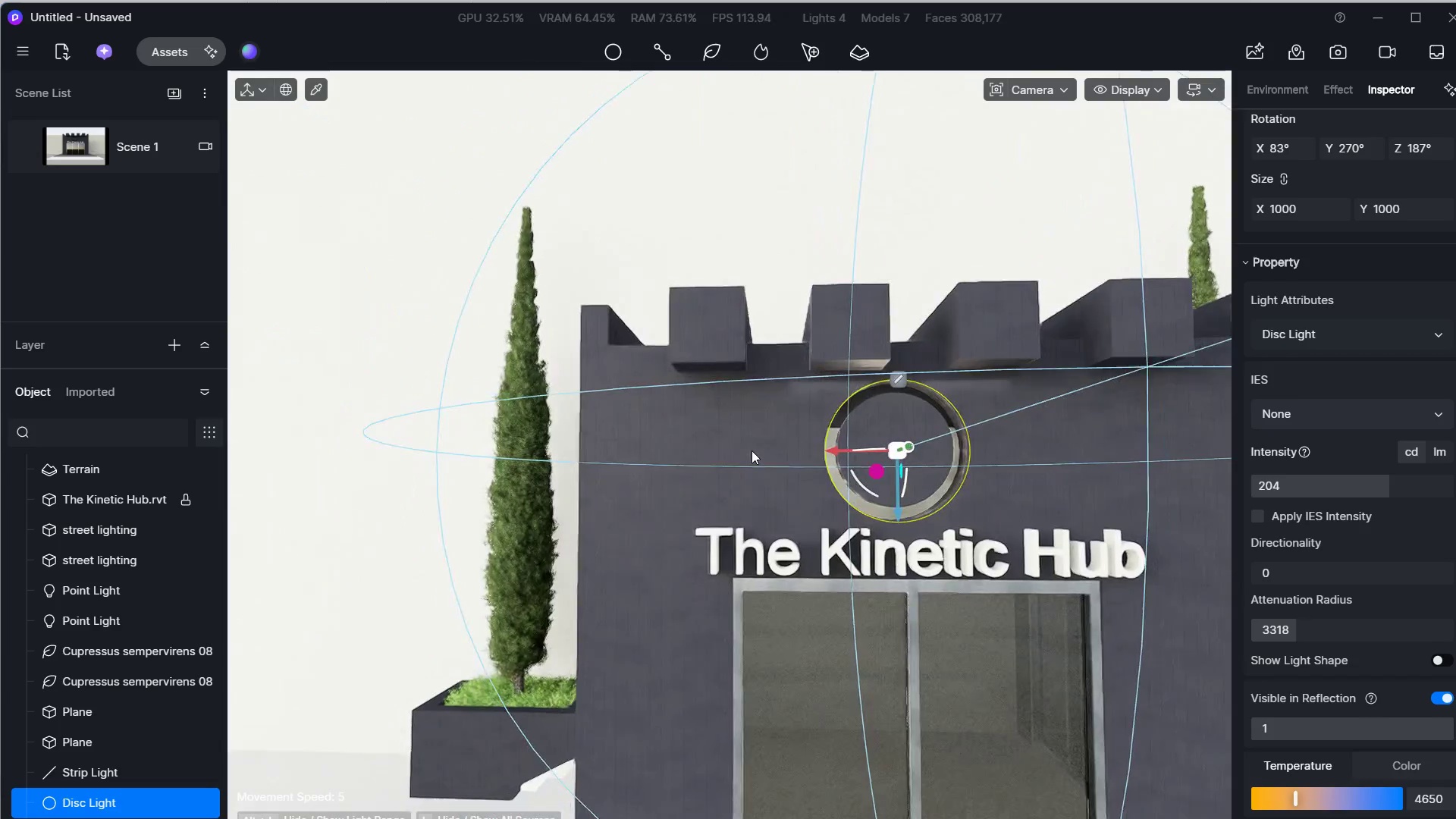 
hold_key(key=W, duration=1.03)
 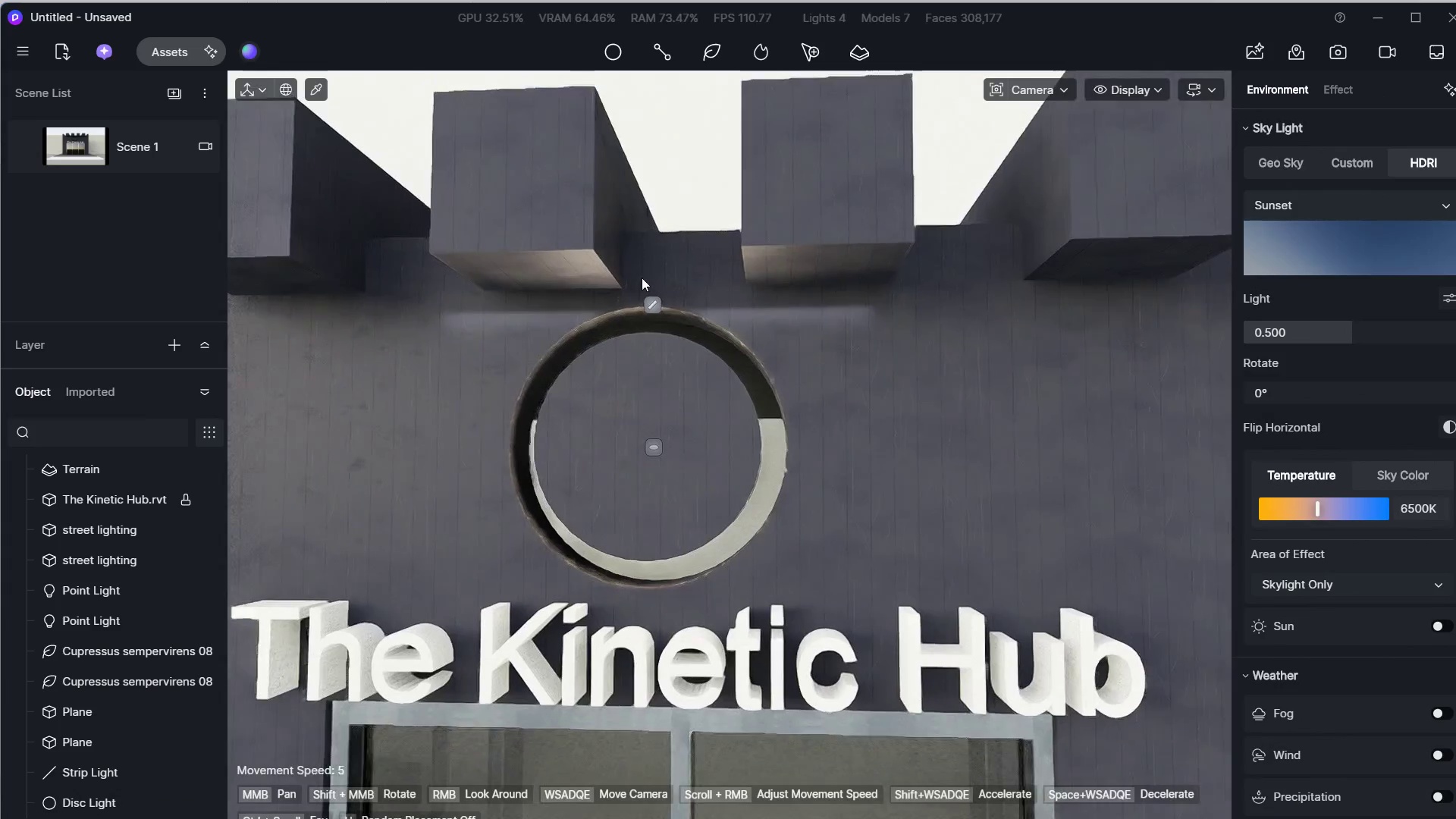 
hold_key(key=D, duration=0.36)
 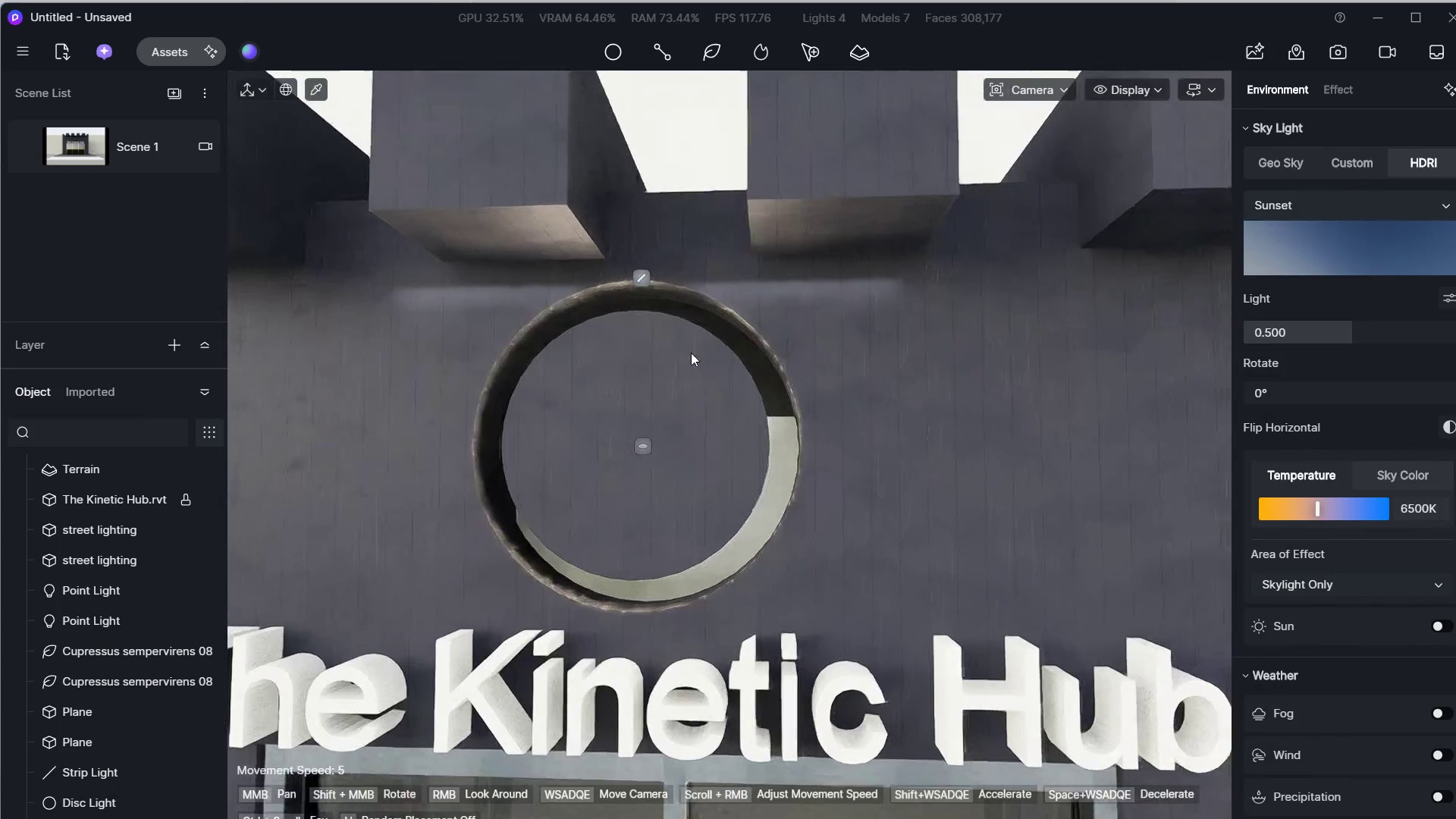 
key(S)
 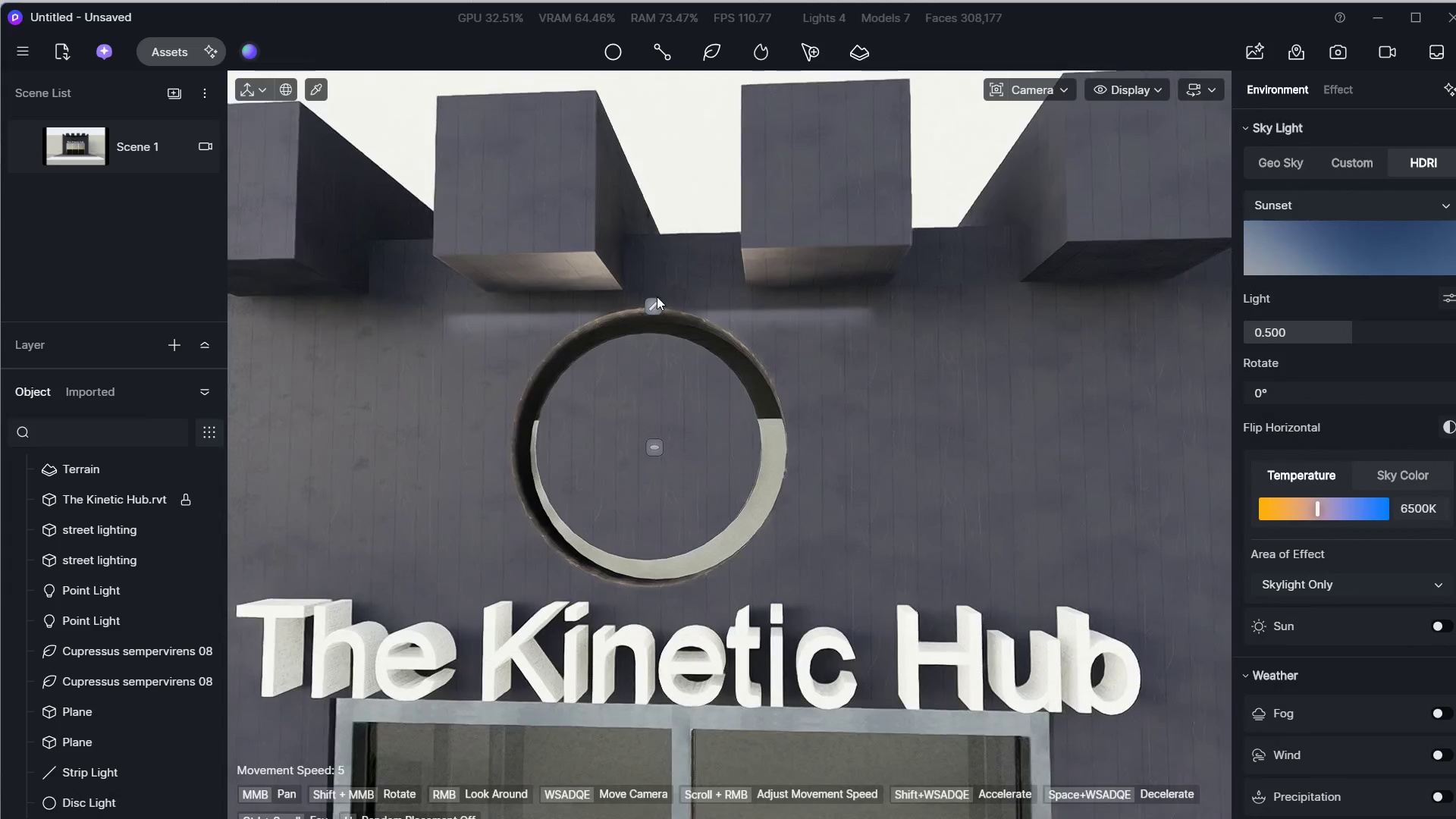 
left_click([653, 303])
 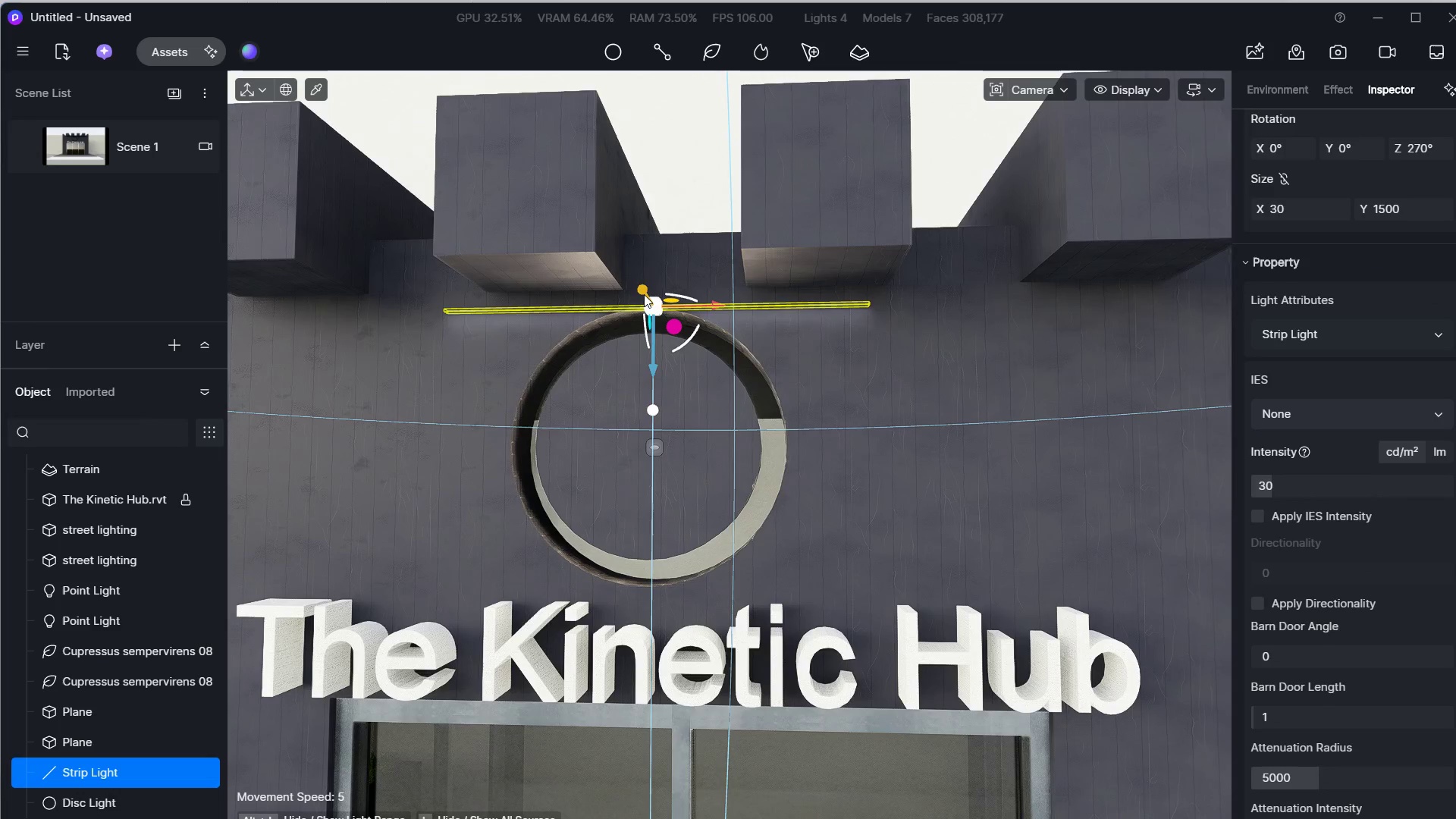 
left_click_drag(start_coordinate=[650, 358], to_coordinate=[651, 340])
 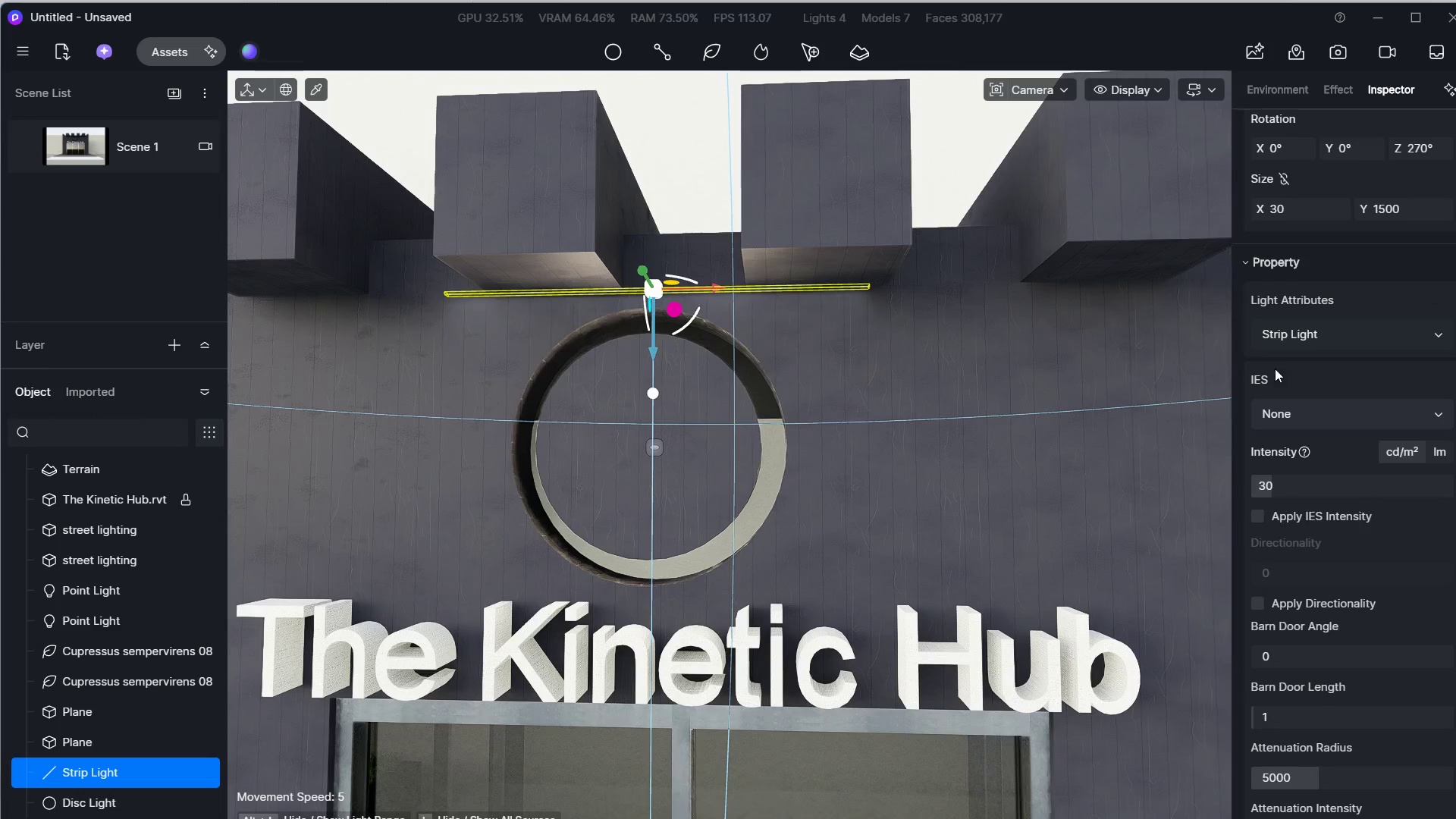 
scroll: coordinate [1334, 544], scroll_direction: down, amount: 4.0
 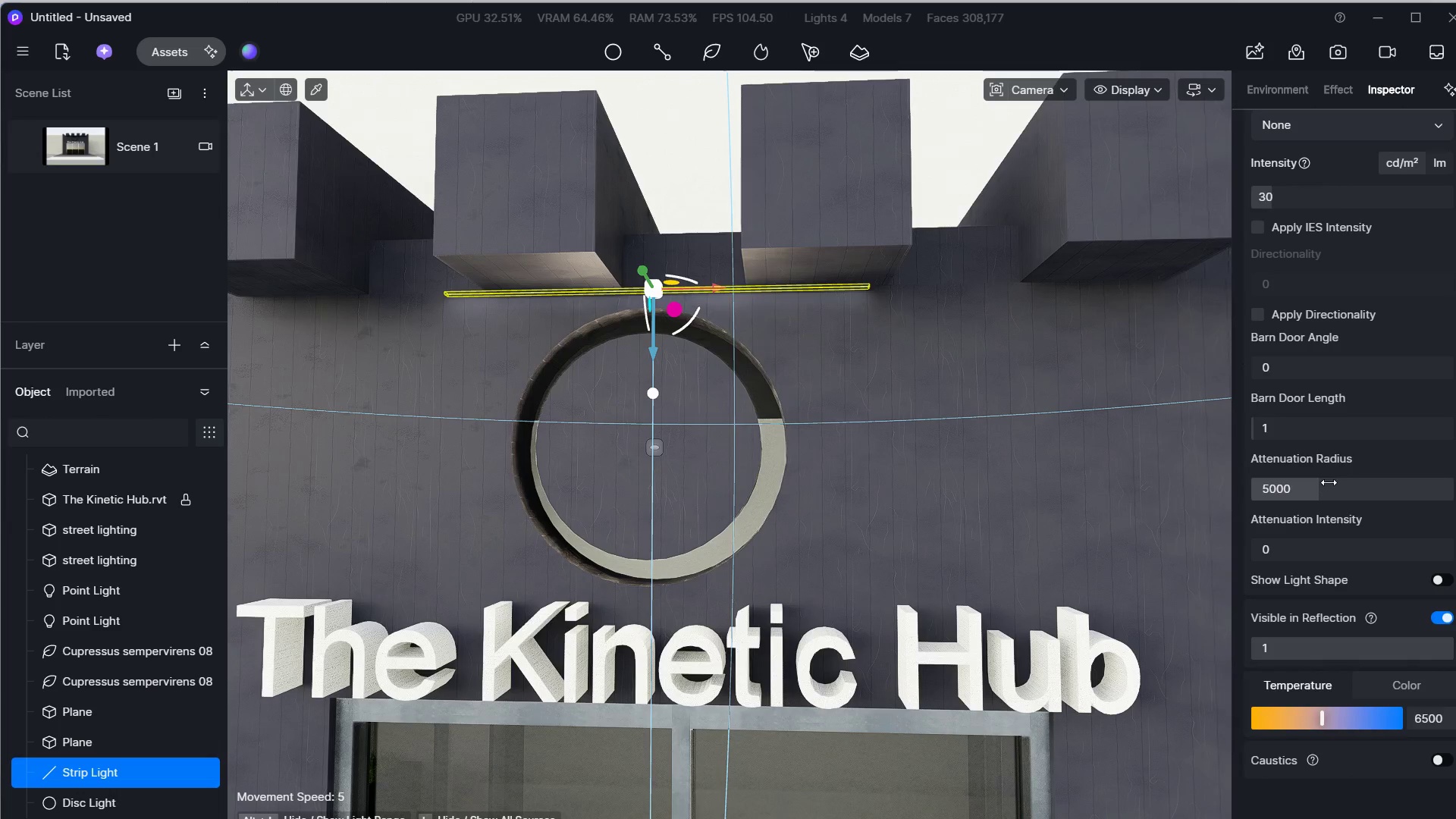 
scroll: coordinate [1348, 361], scroll_direction: up, amount: 6.0
 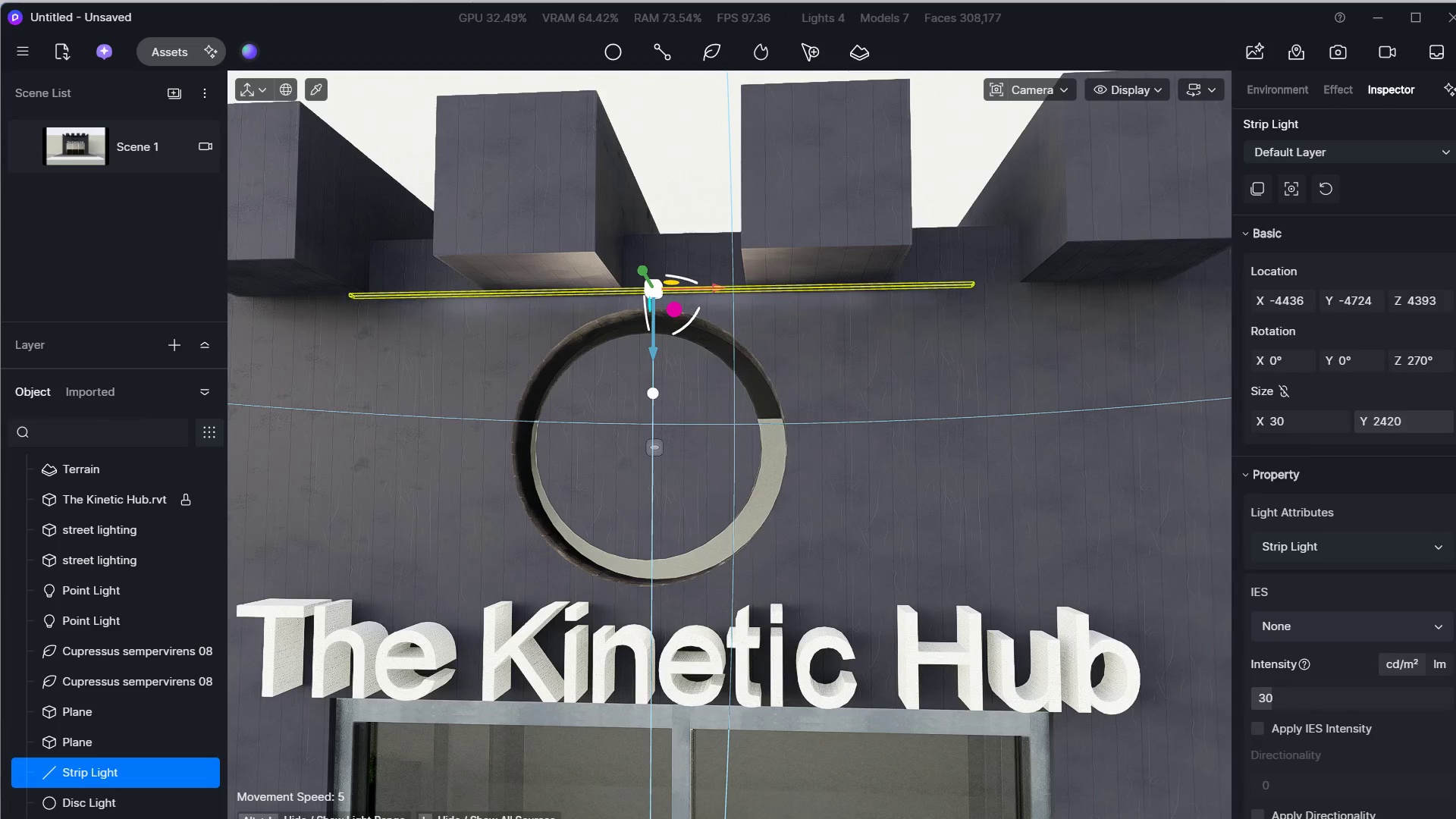 
hold_key(key=S, duration=0.52)
 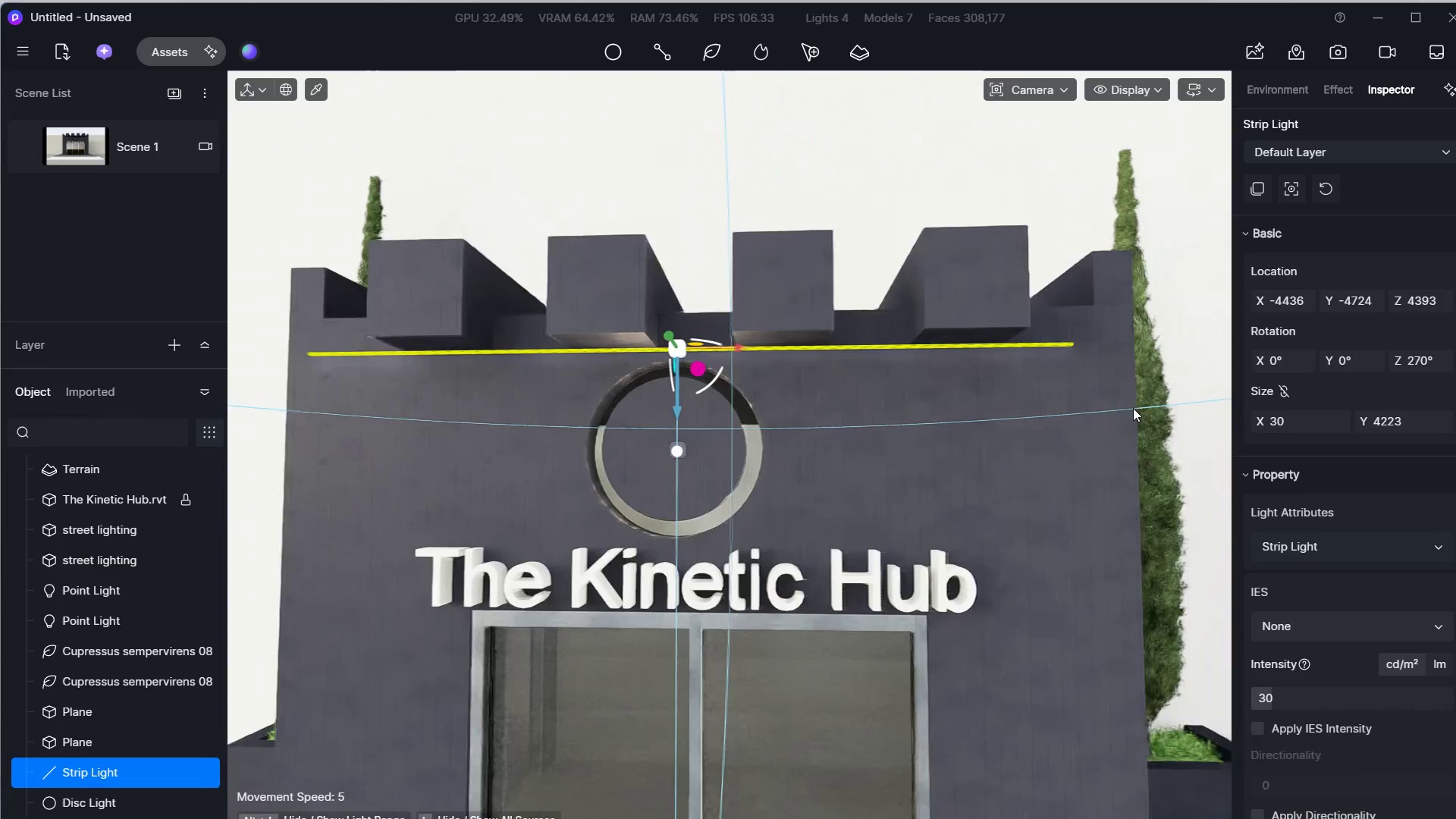 
hold_key(key=A, duration=0.47)
 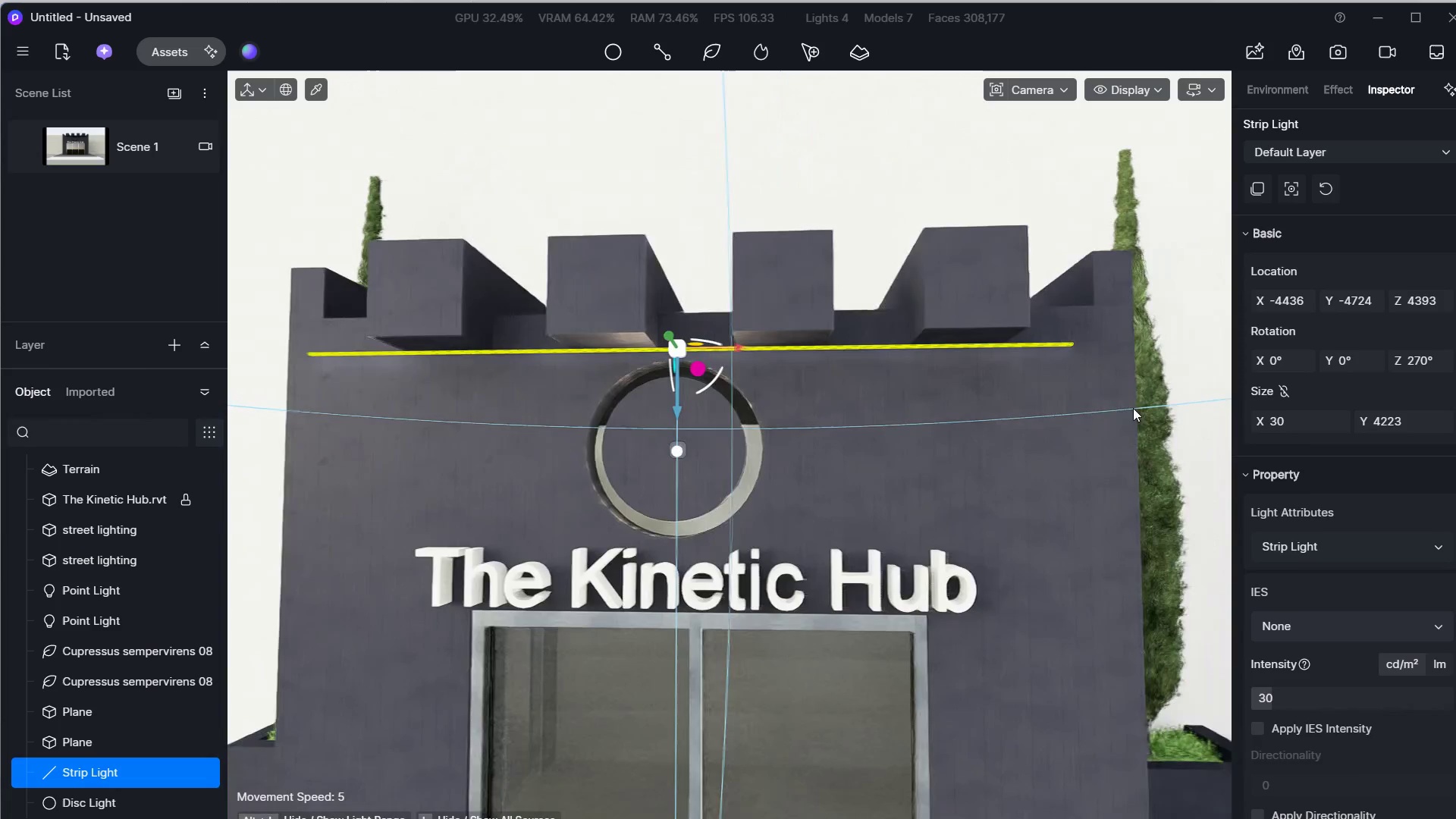 
hold_key(key=D, duration=0.55)
 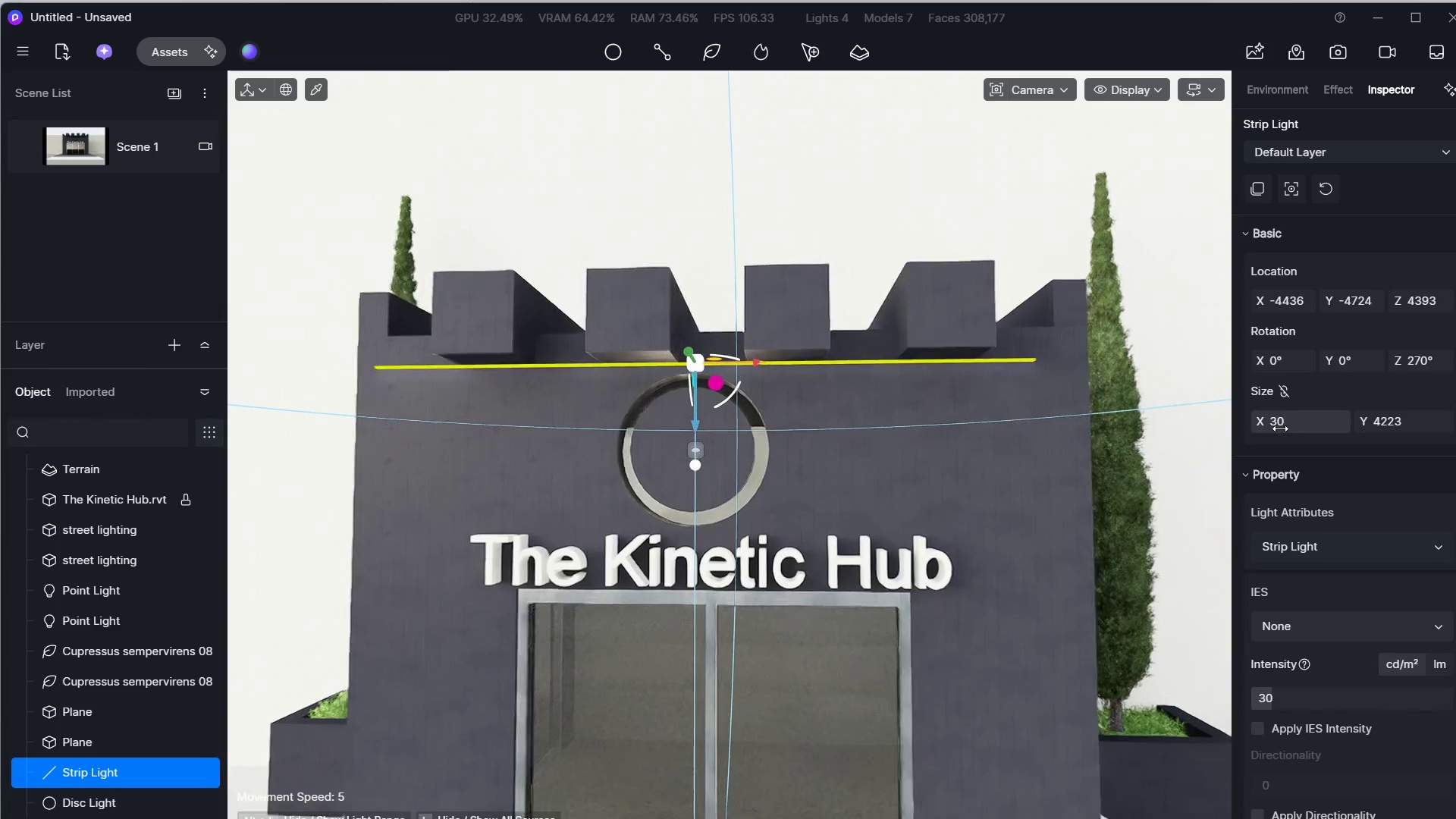 
type(as)
 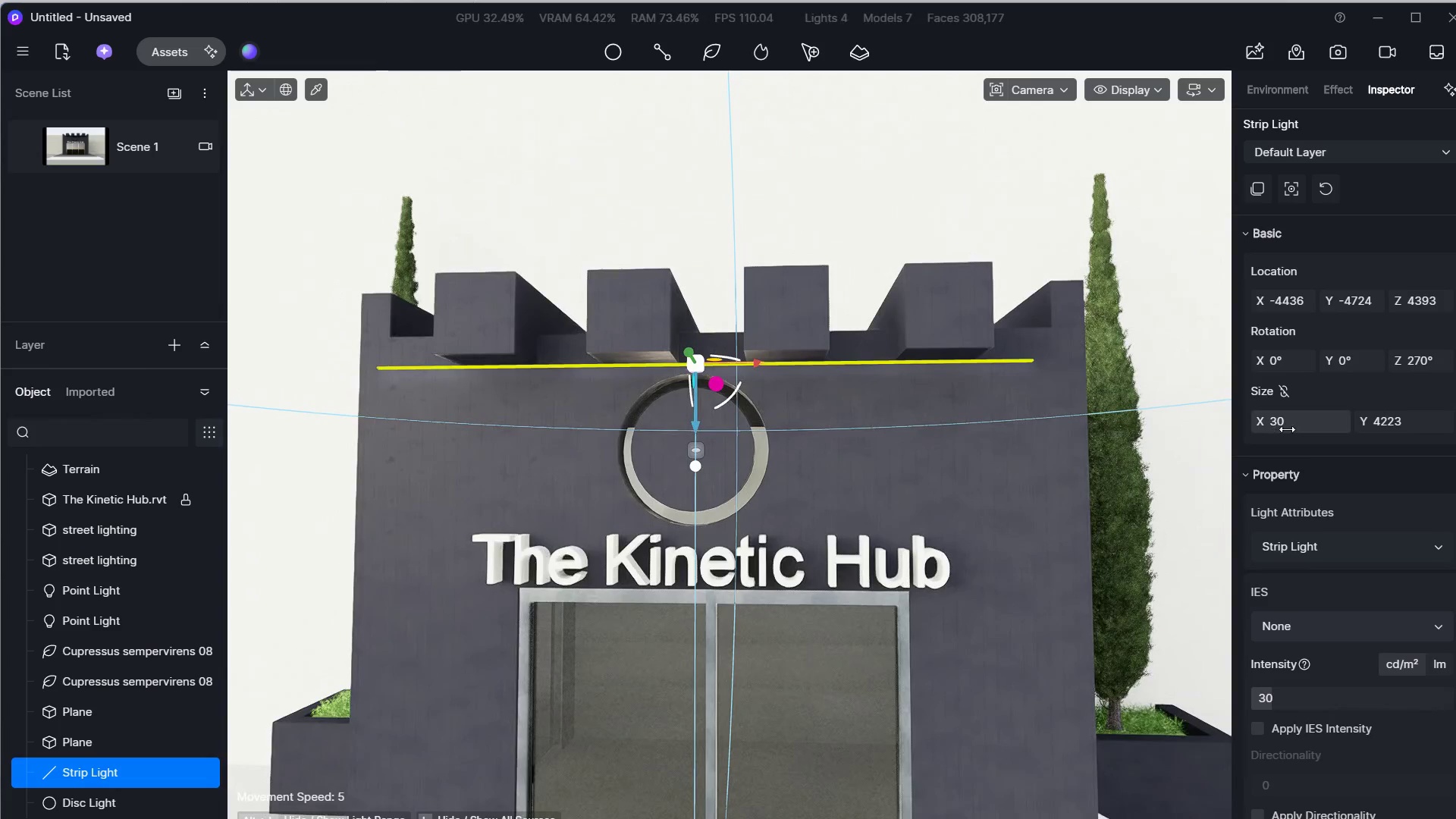 
scroll: coordinate [1301, 458], scroll_direction: down, amount: 4.0
 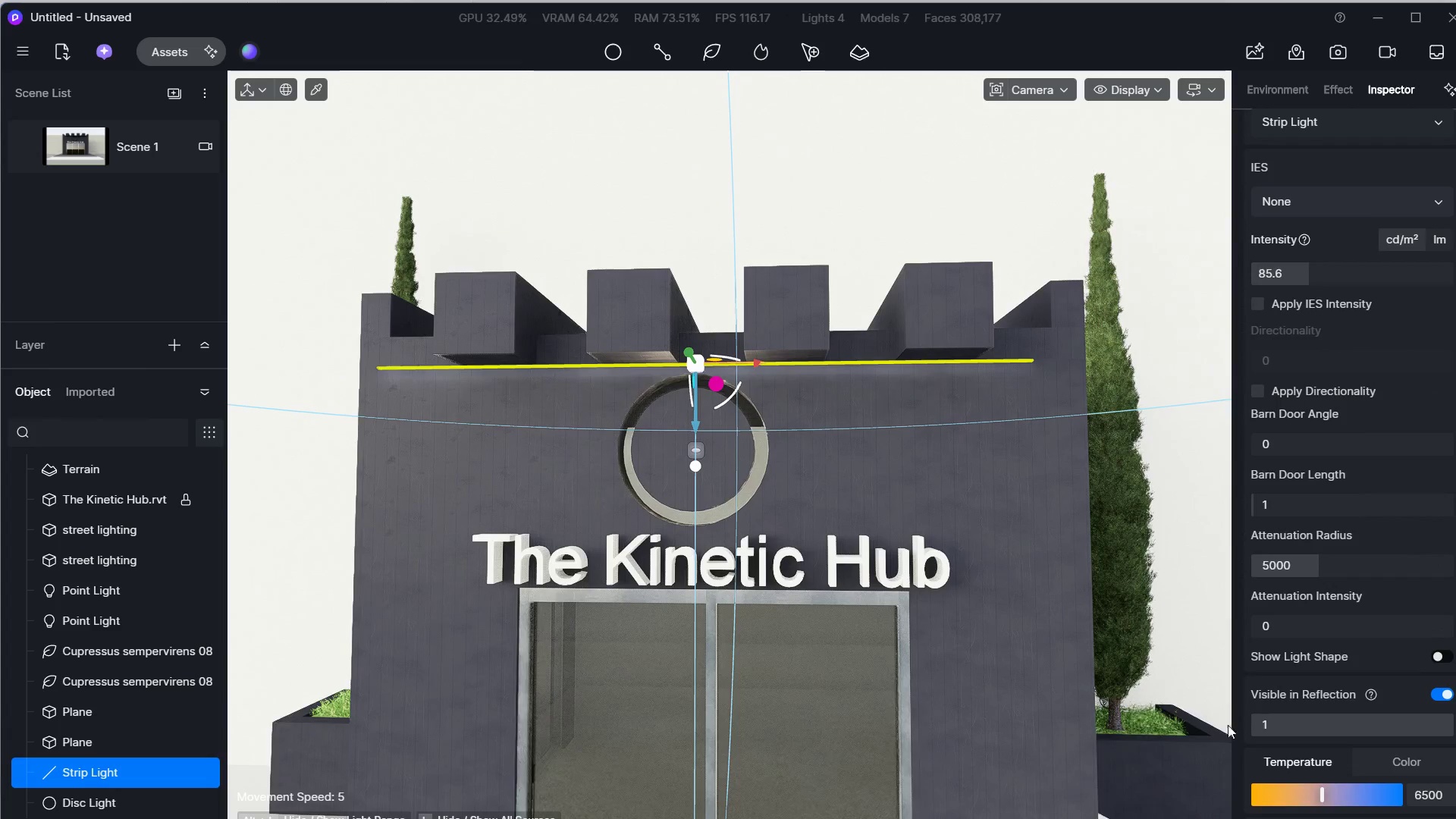 
left_click_drag(start_coordinate=[1325, 789], to_coordinate=[1295, 790])
 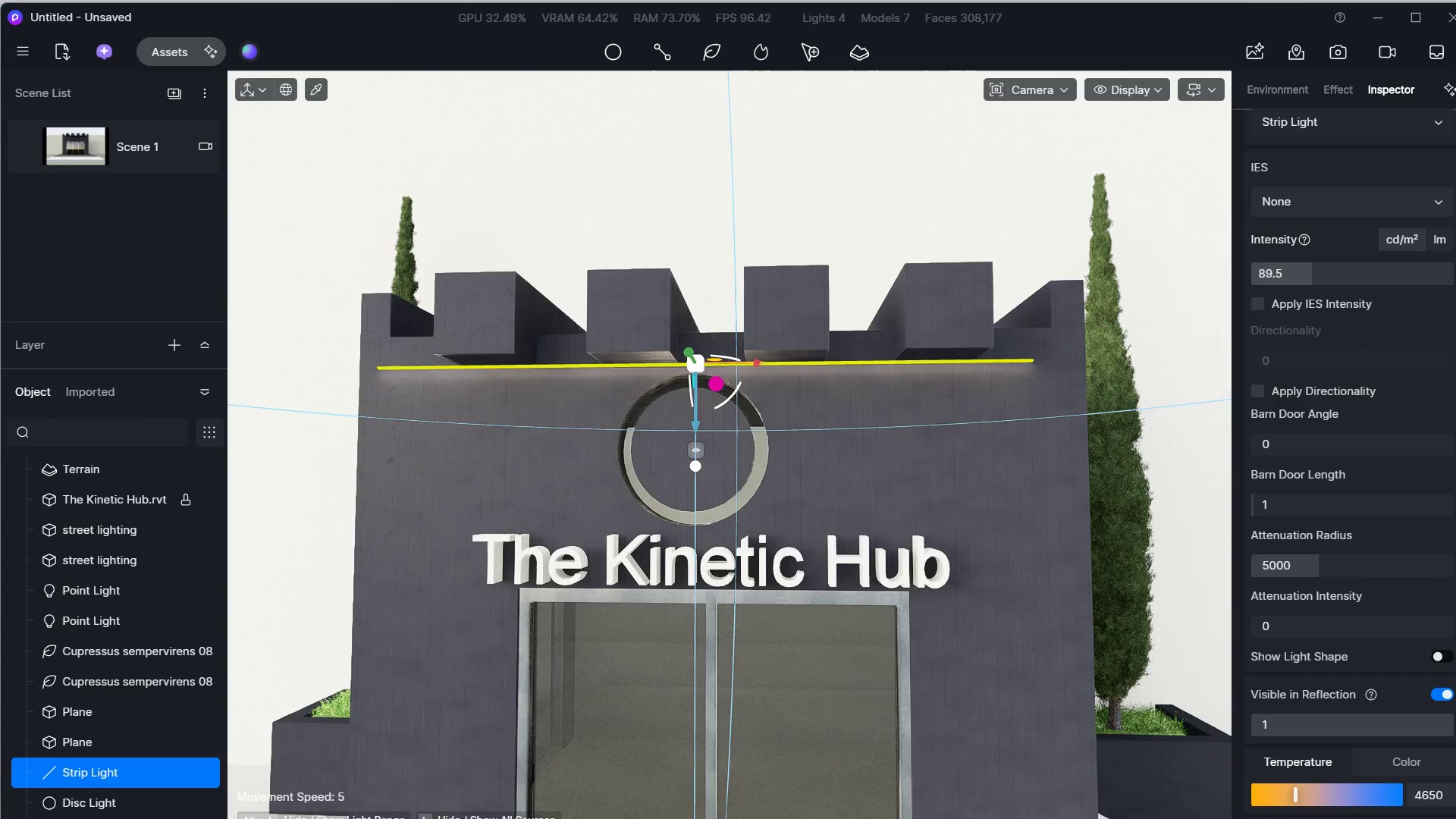 
hold_key(key=S, duration=0.88)
 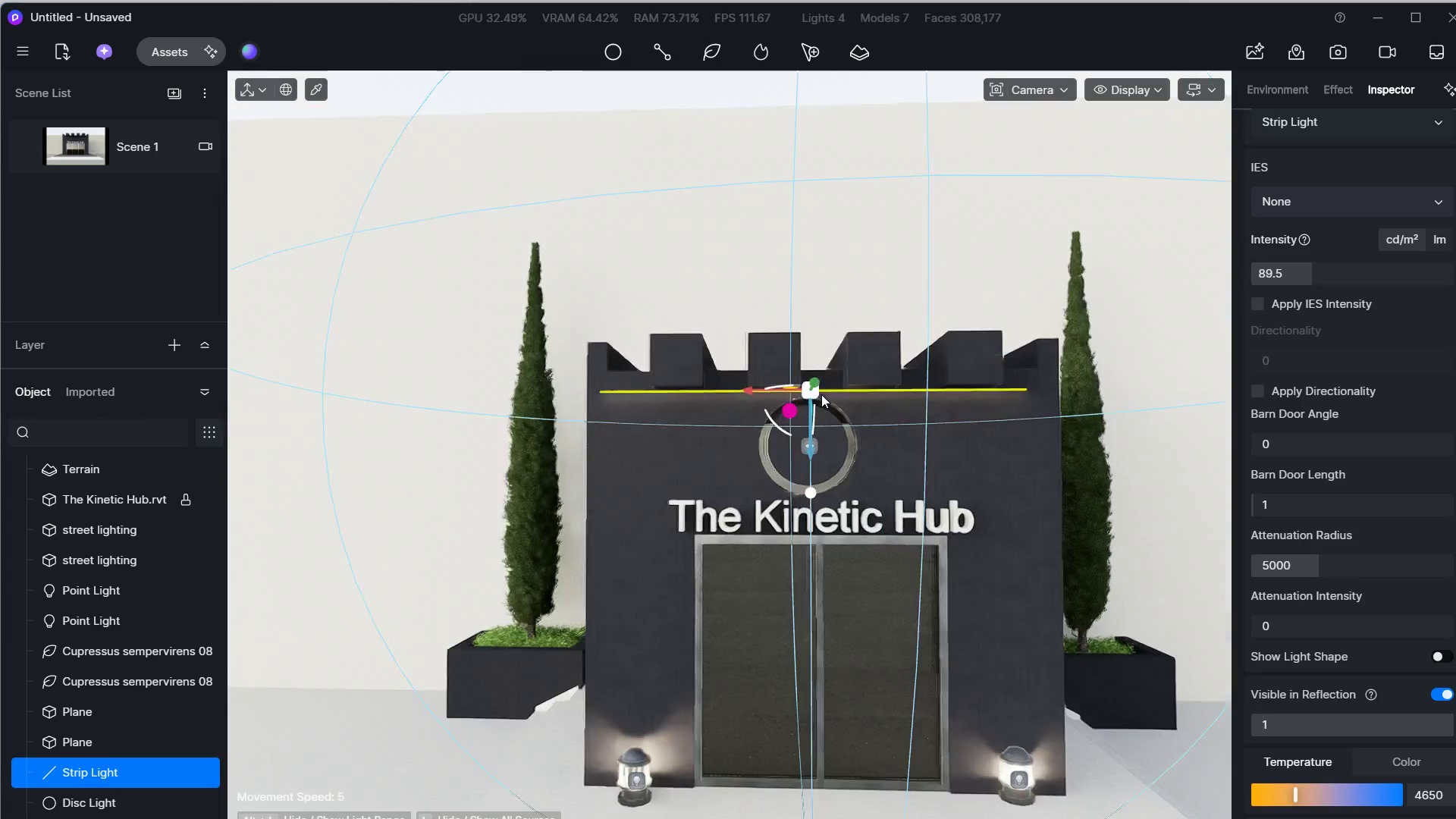 
hold_key(key=A, duration=0.55)
 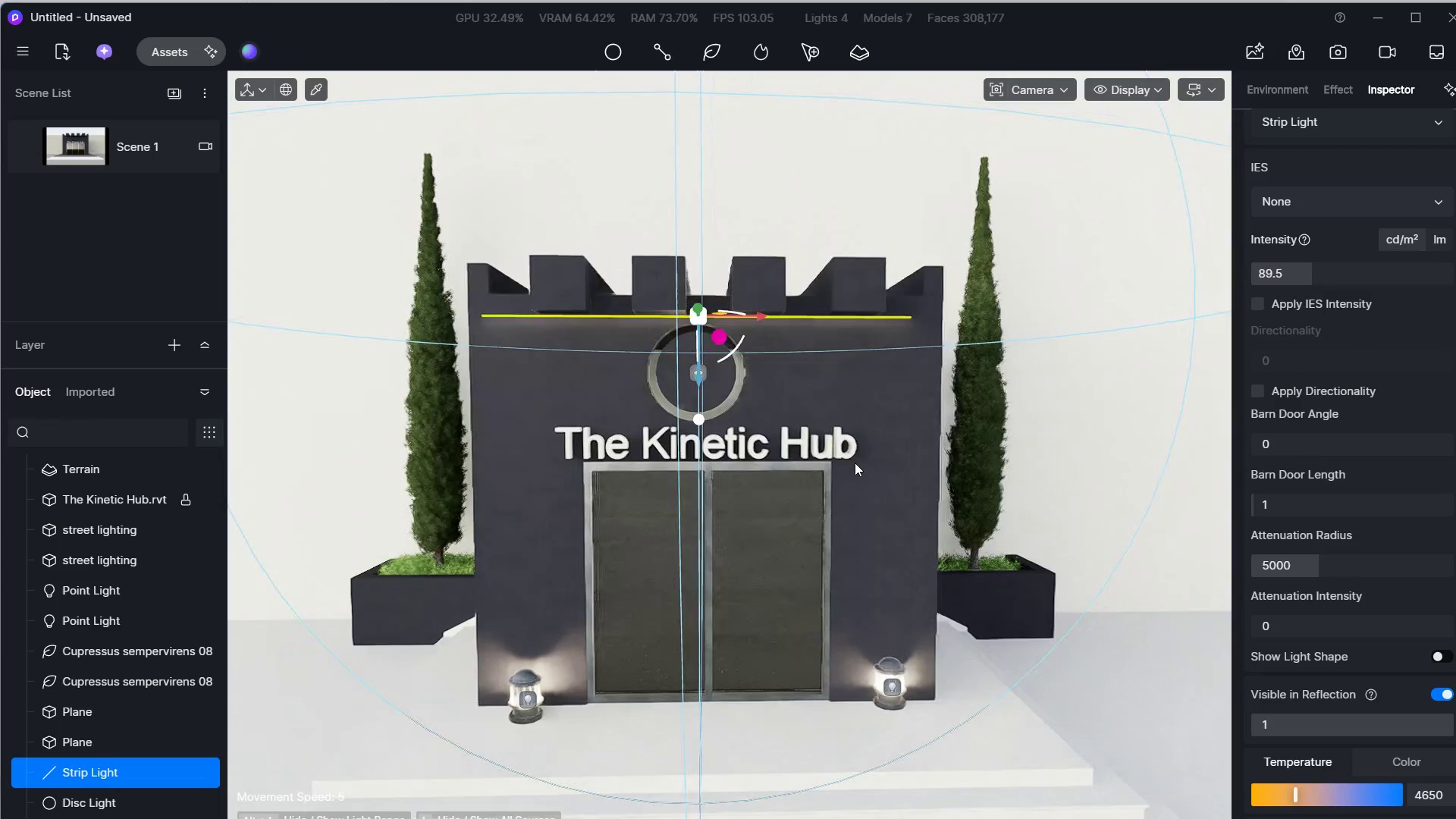 
hold_key(key=D, duration=0.47)
 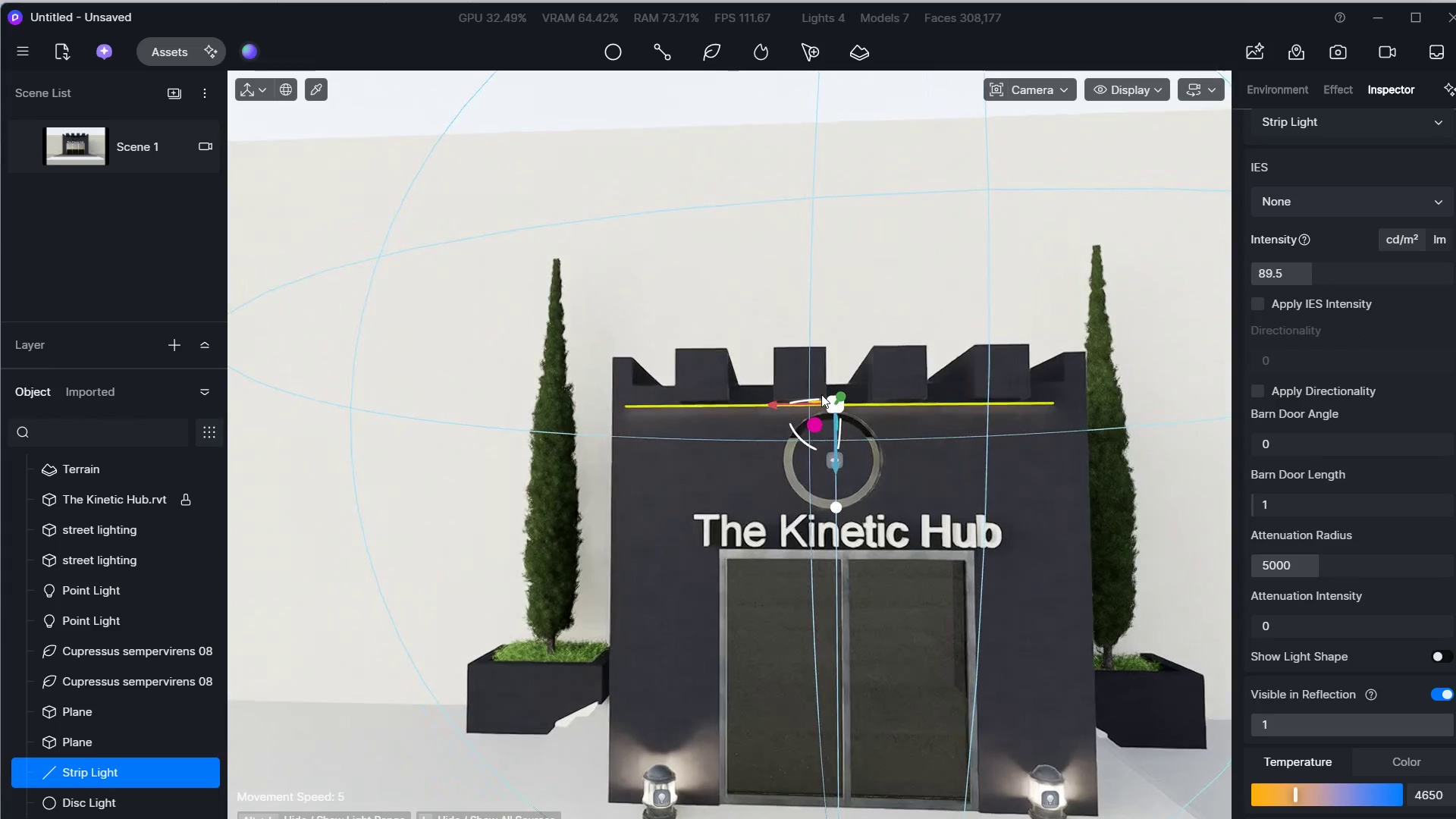 
hold_key(key=A, duration=0.34)
 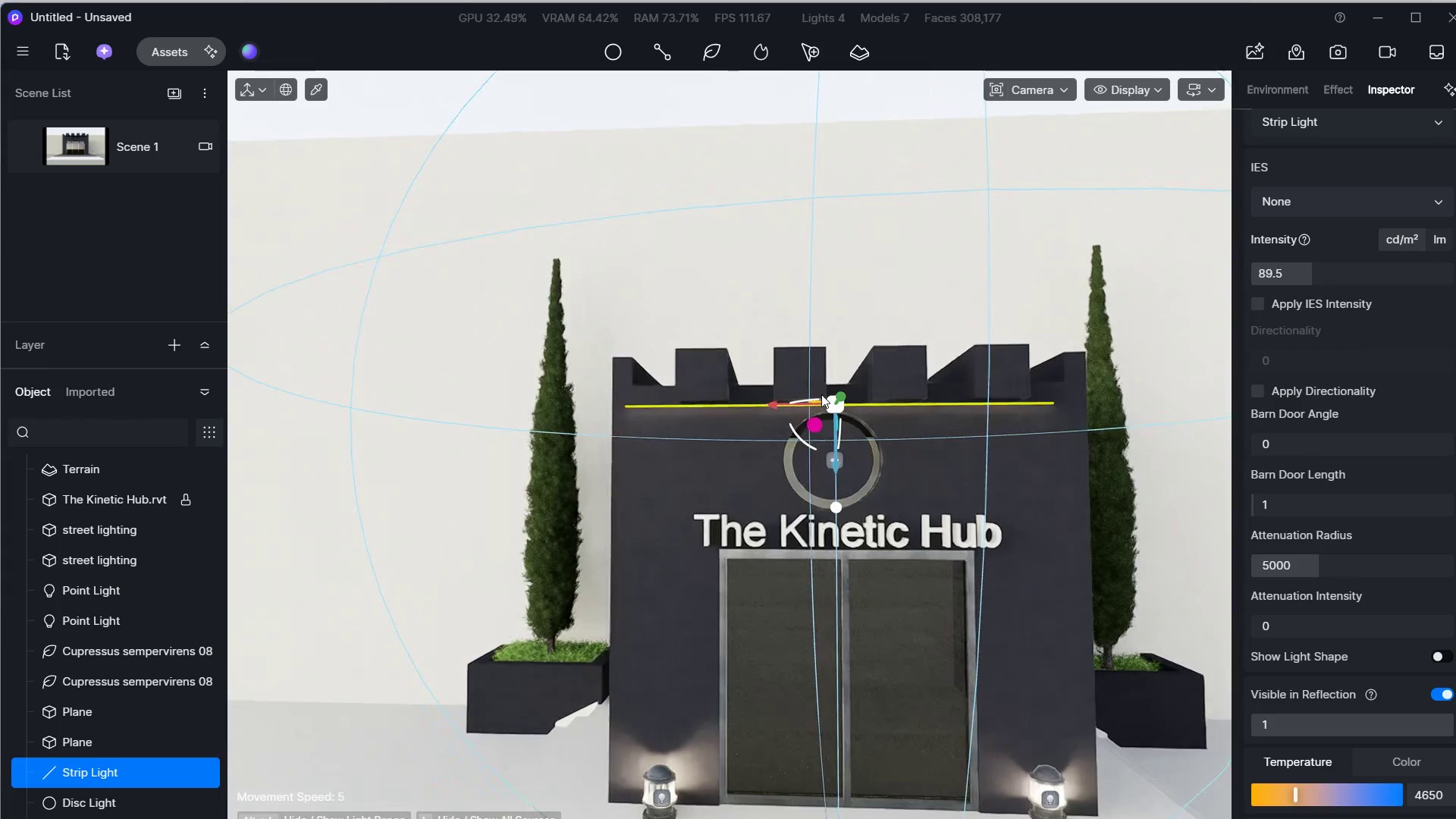 
key(D)
 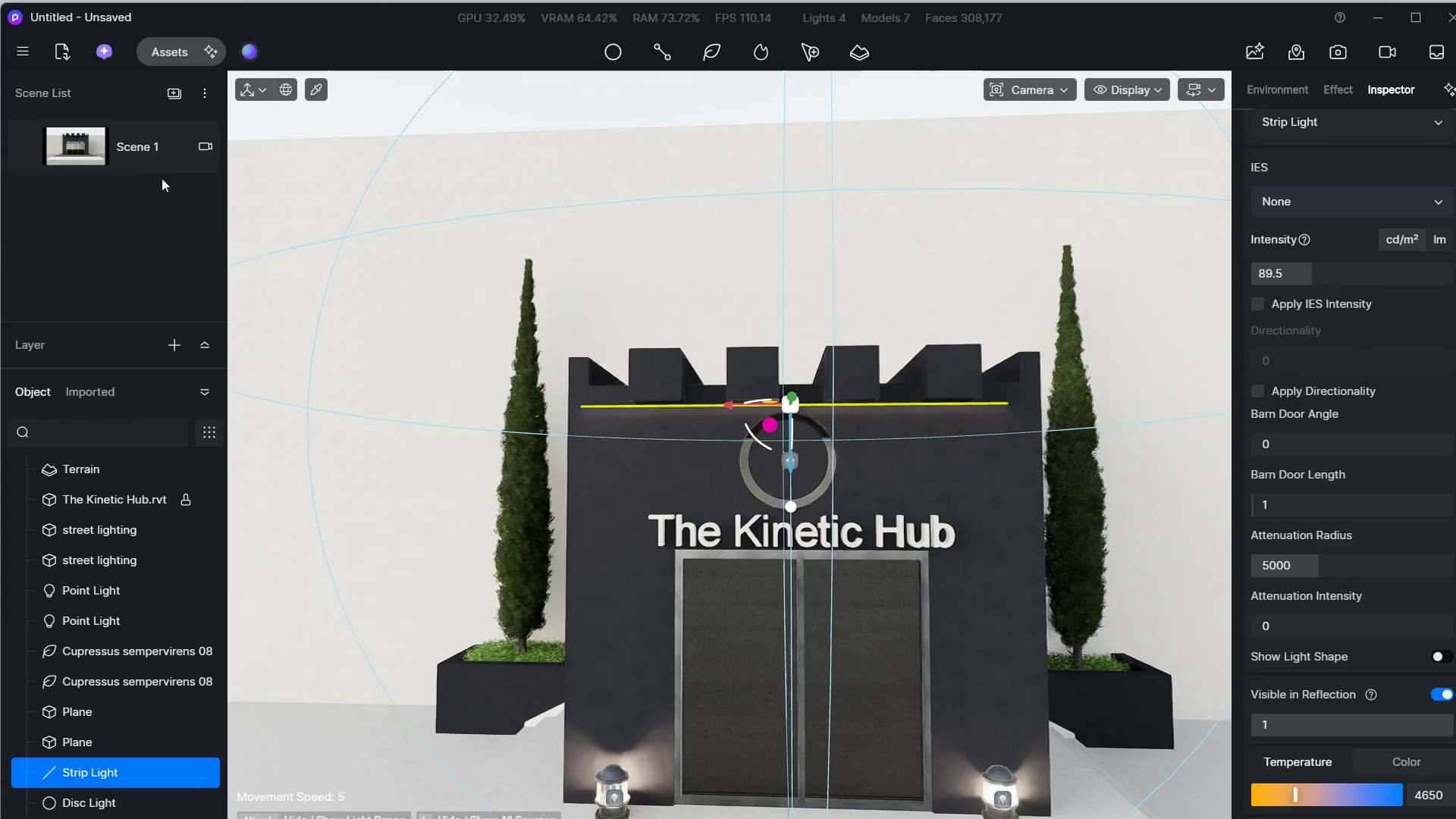 
left_click([86, 133])
 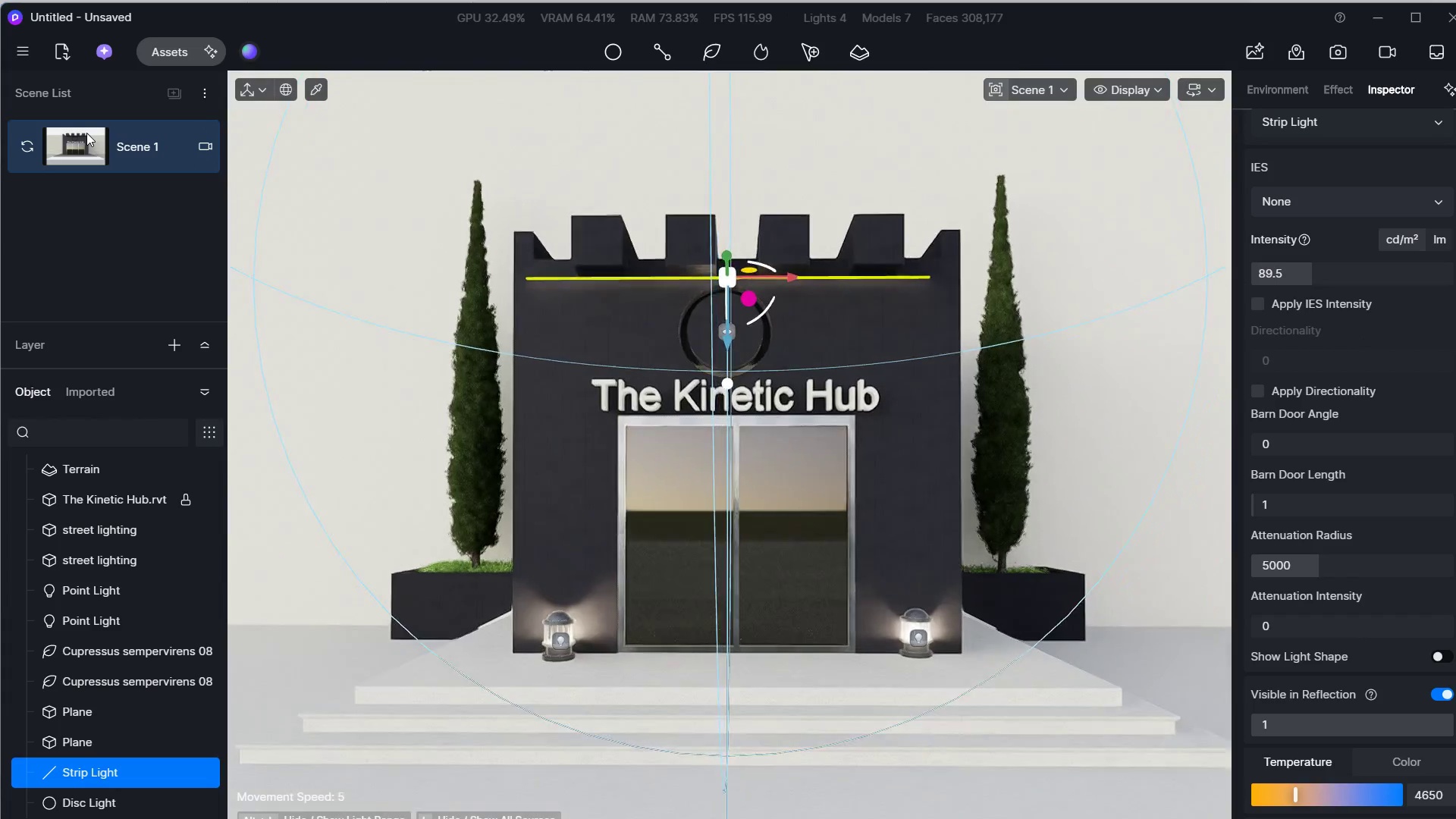 
key(Escape)
 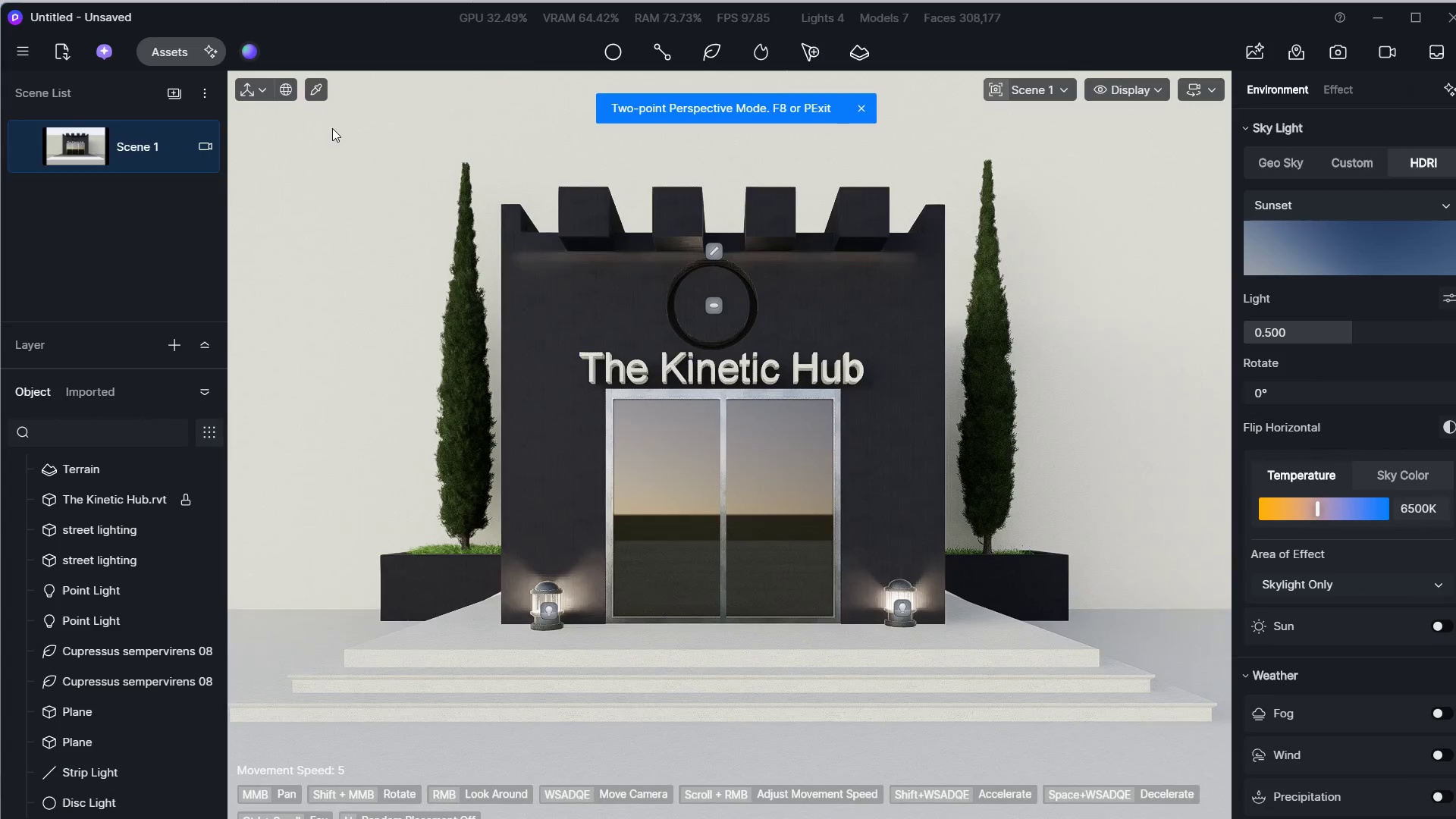 
left_click([704, 310])
 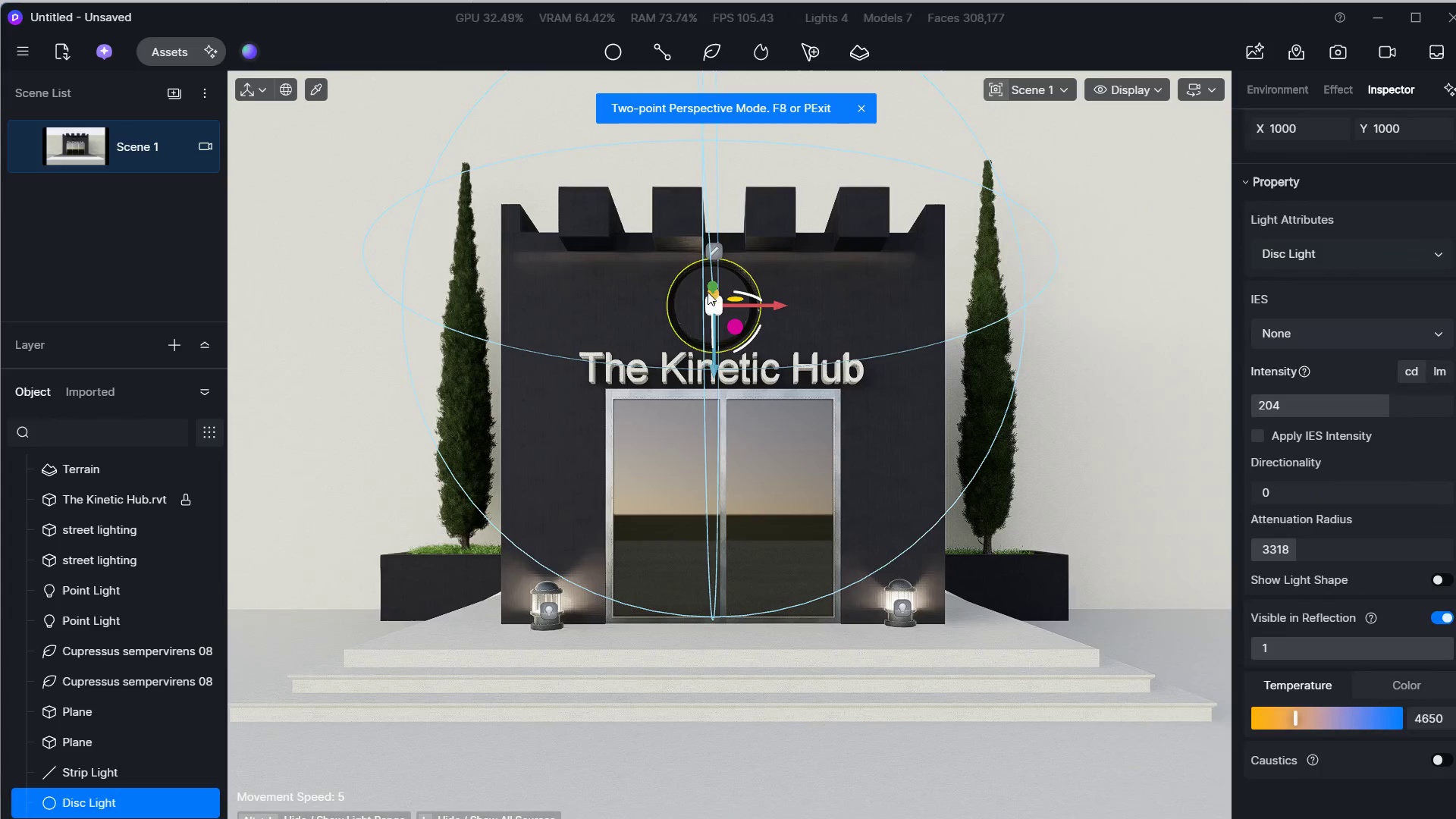 
left_click_drag(start_coordinate=[708, 290], to_coordinate=[710, 286])
 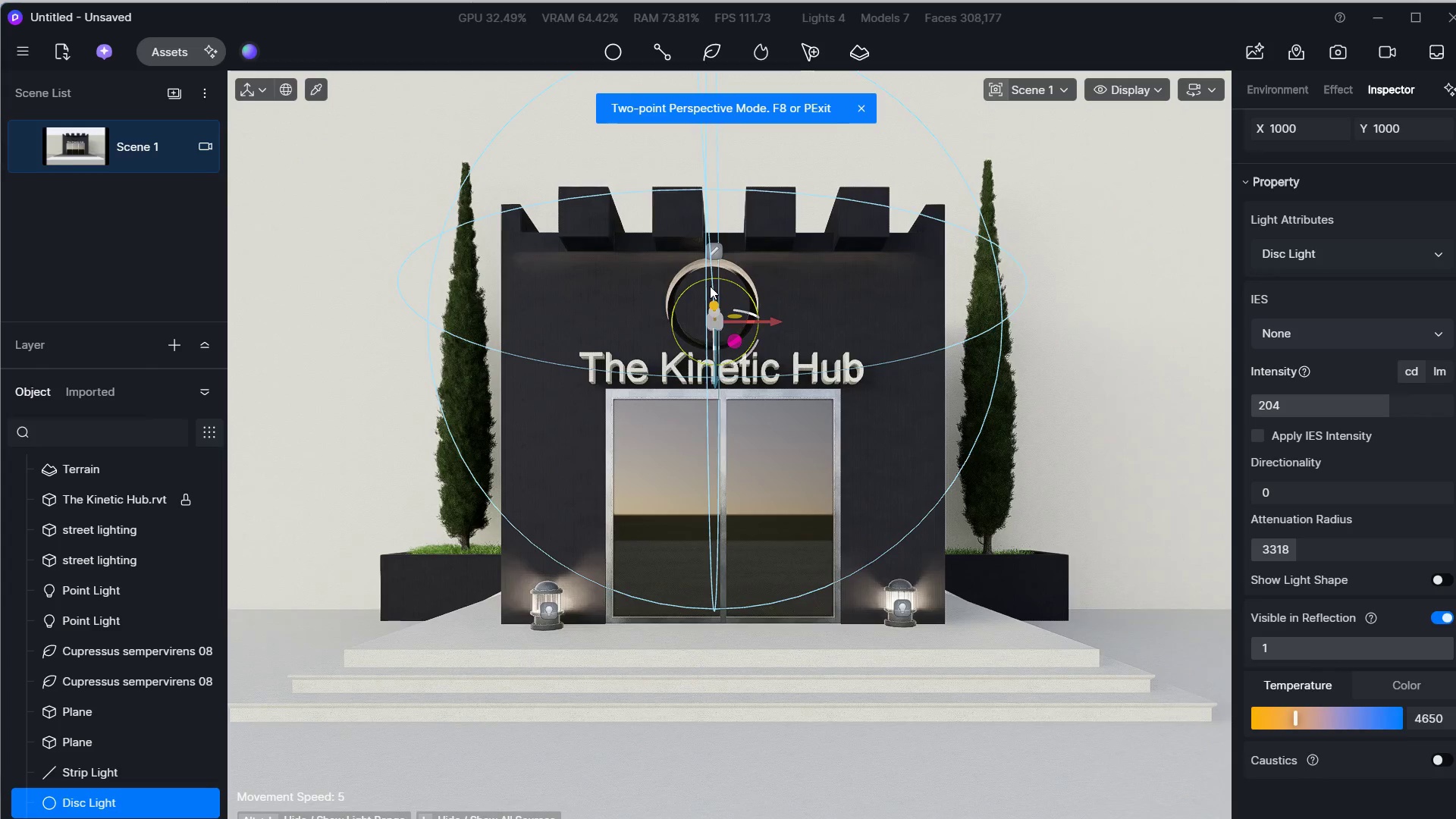 
key(Escape)
 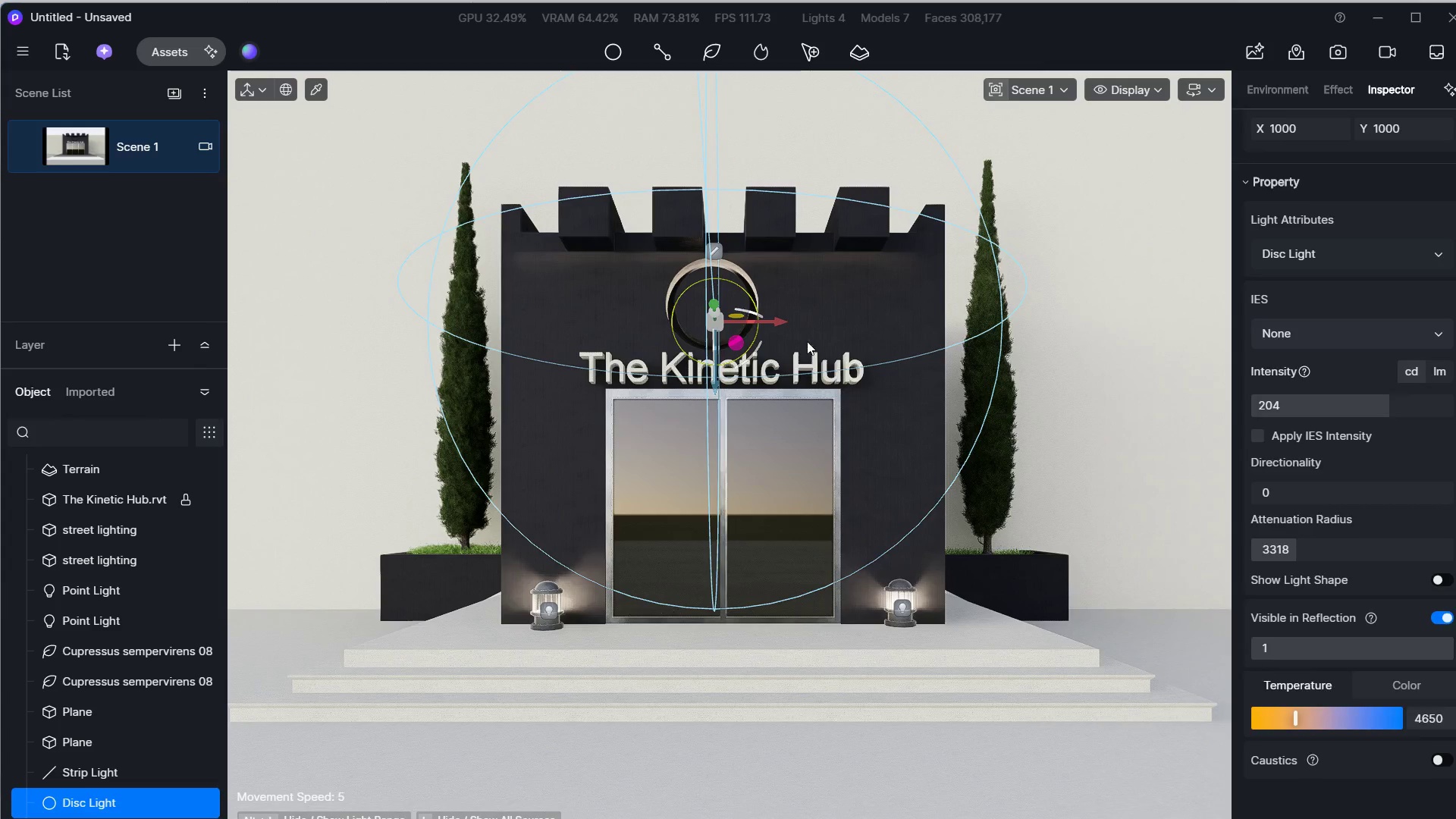 
key(Escape)
 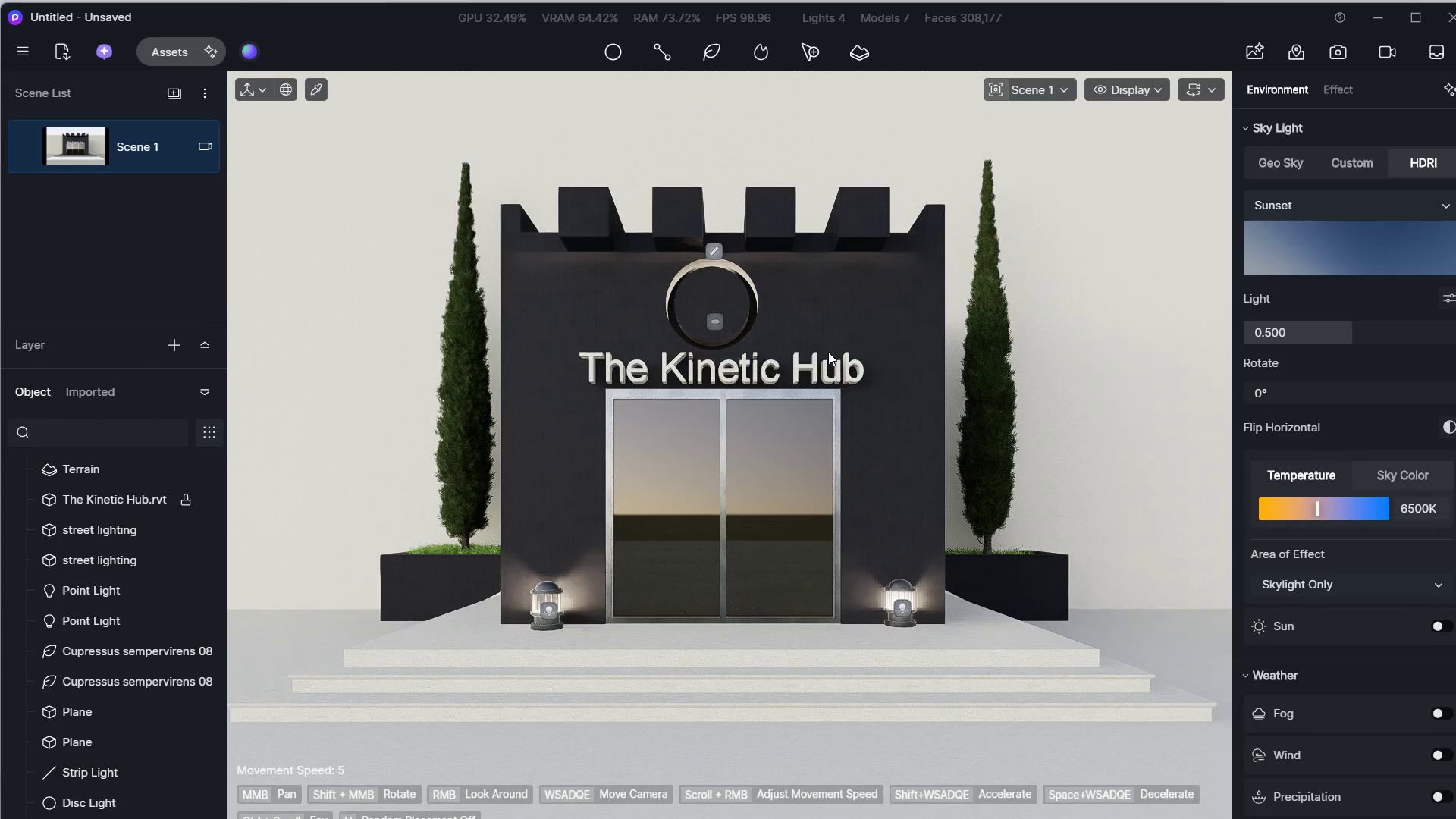 
left_click([713, 316])
 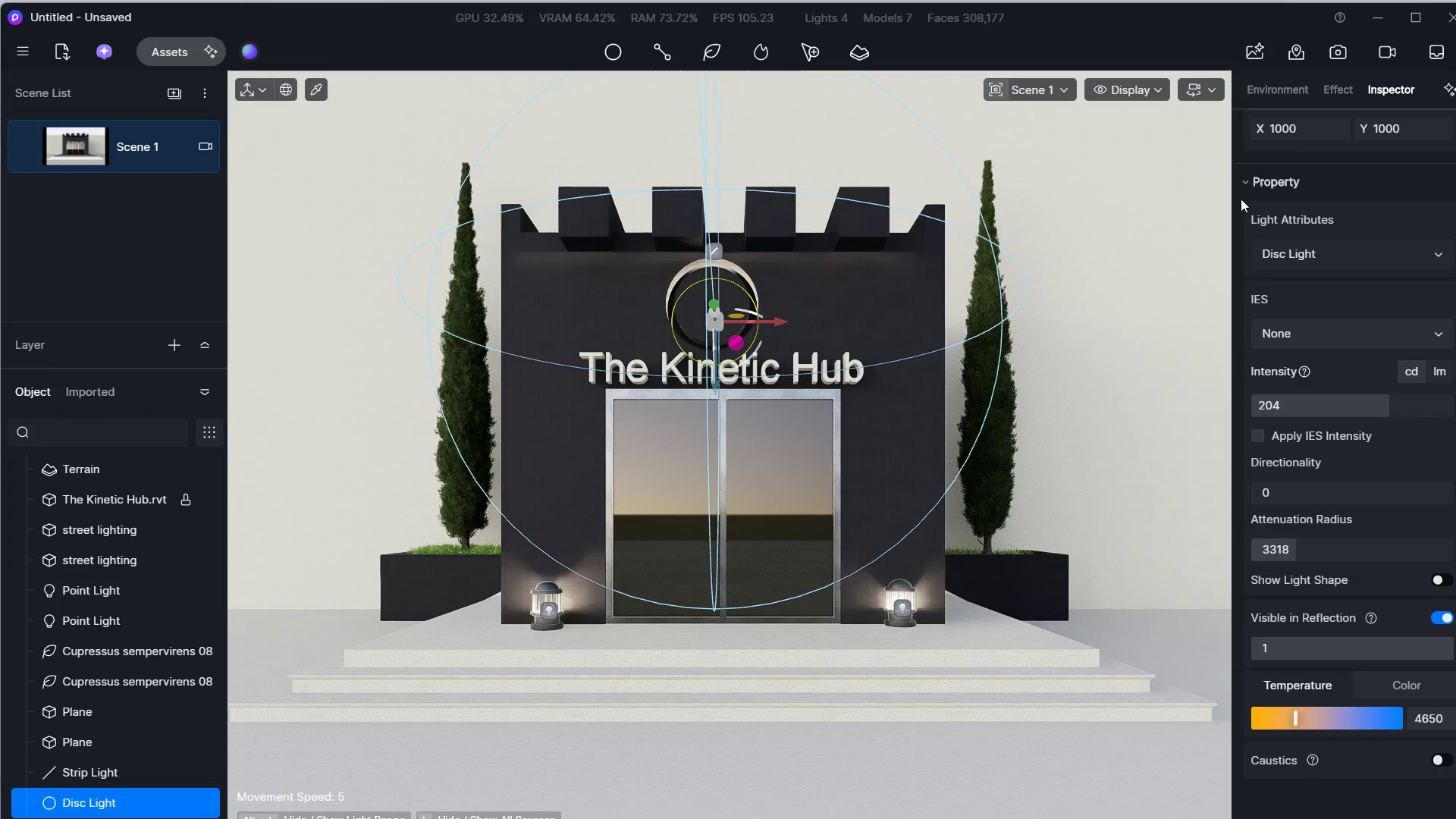 
left_click([1260, 189])
 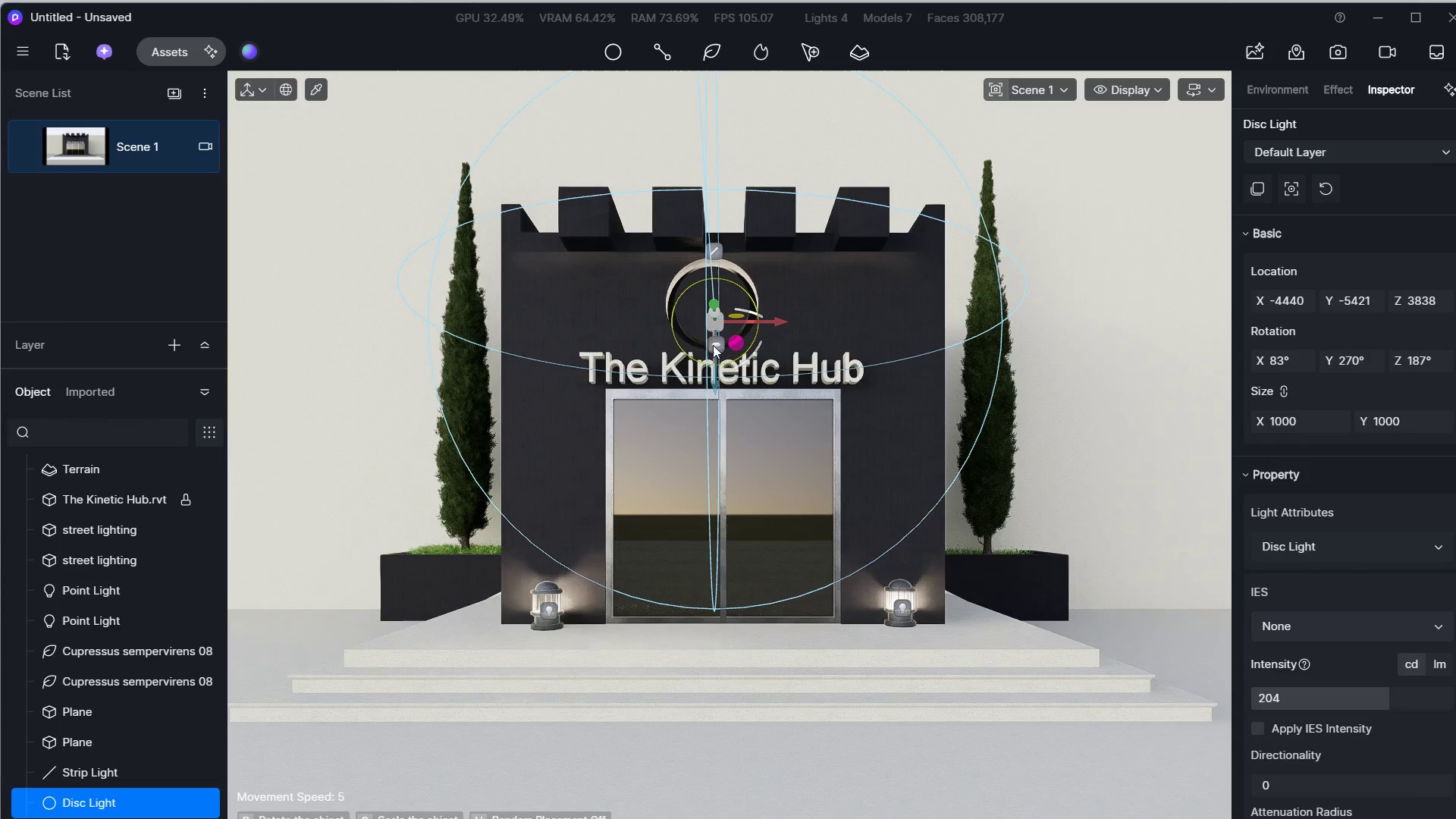 
scroll: coordinate [1296, 224], scroll_direction: up, amount: 5.0
 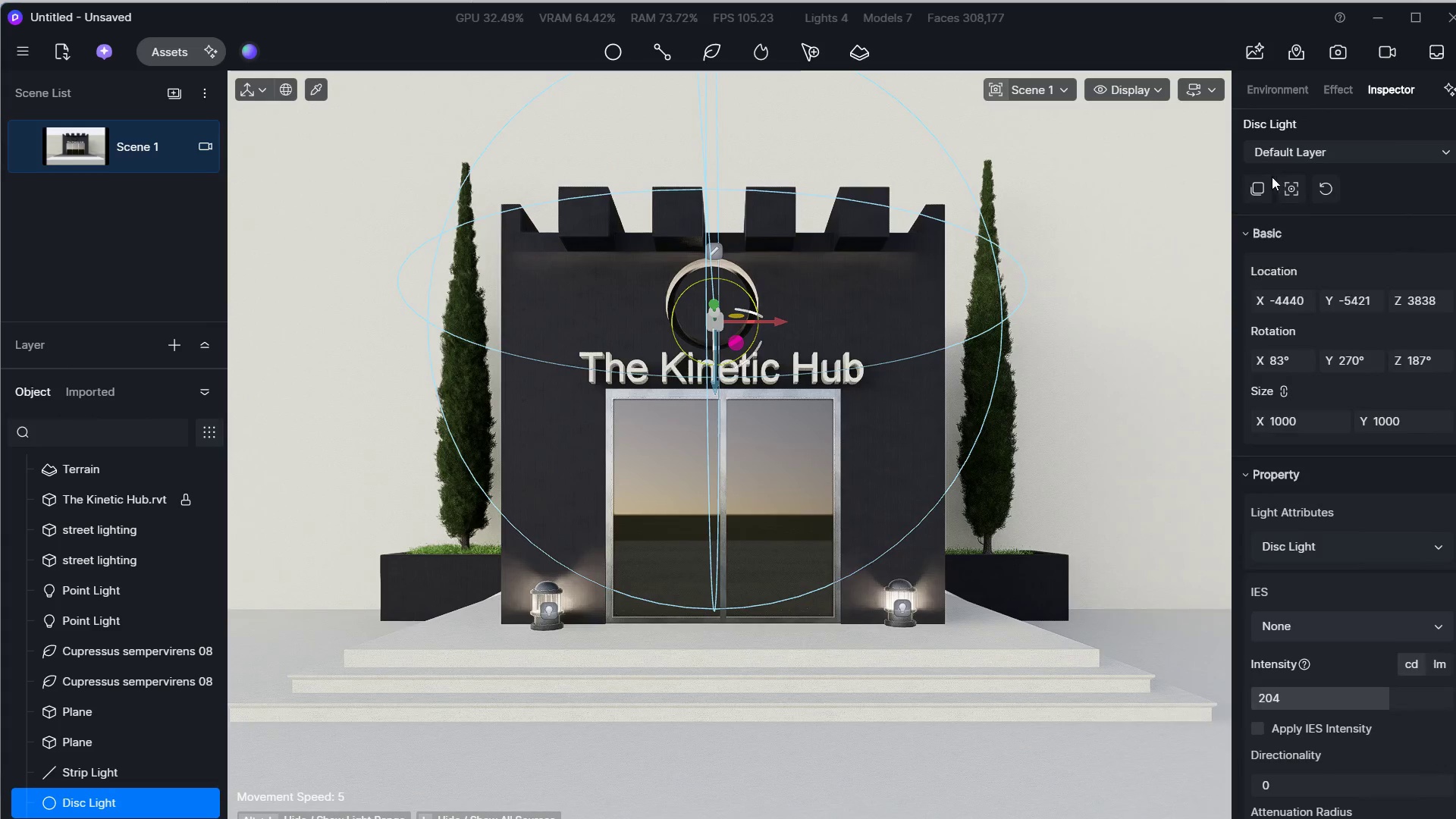 
left_click([706, 347])
 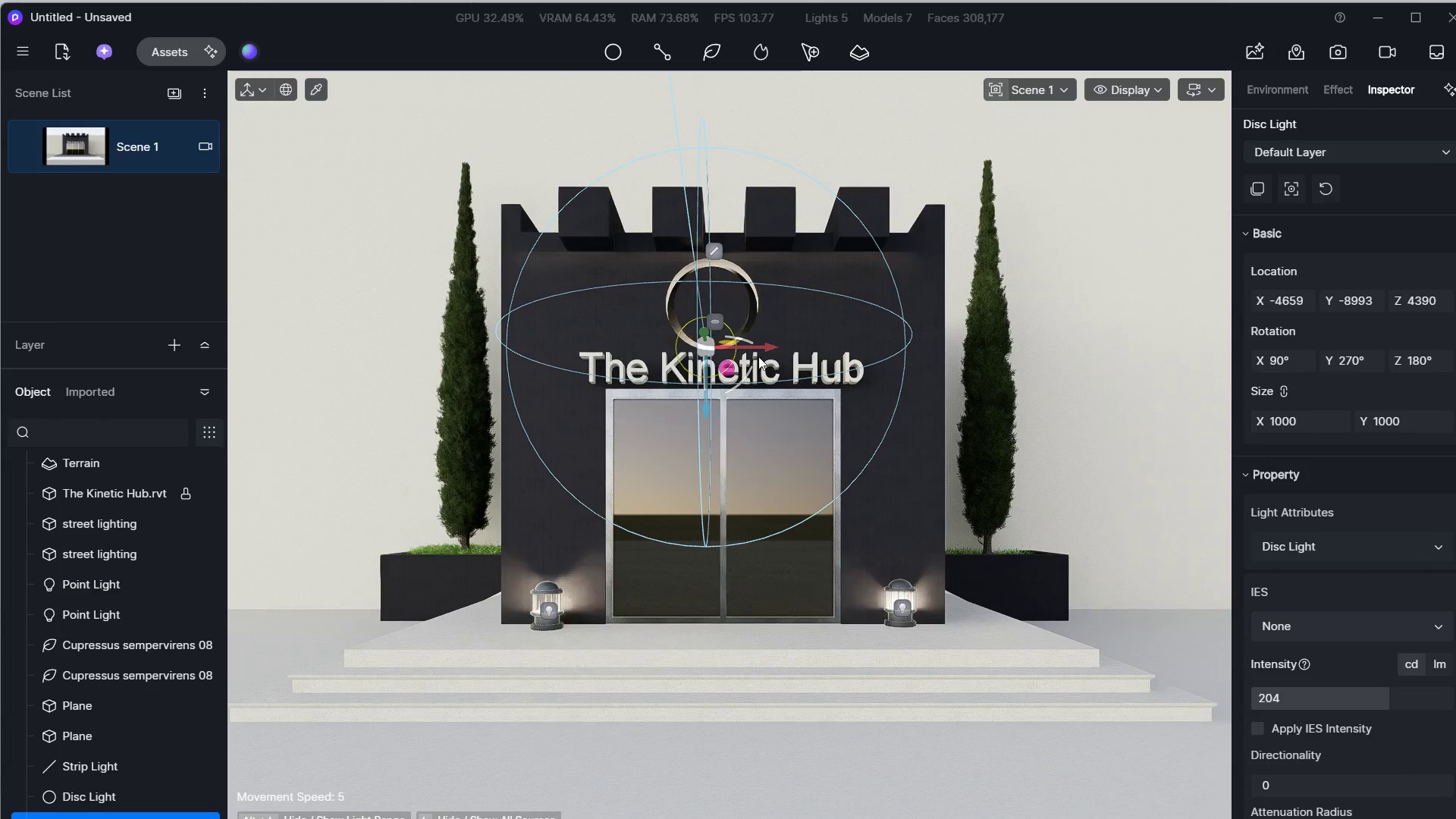 
left_click_drag(start_coordinate=[770, 349], to_coordinate=[781, 349])
 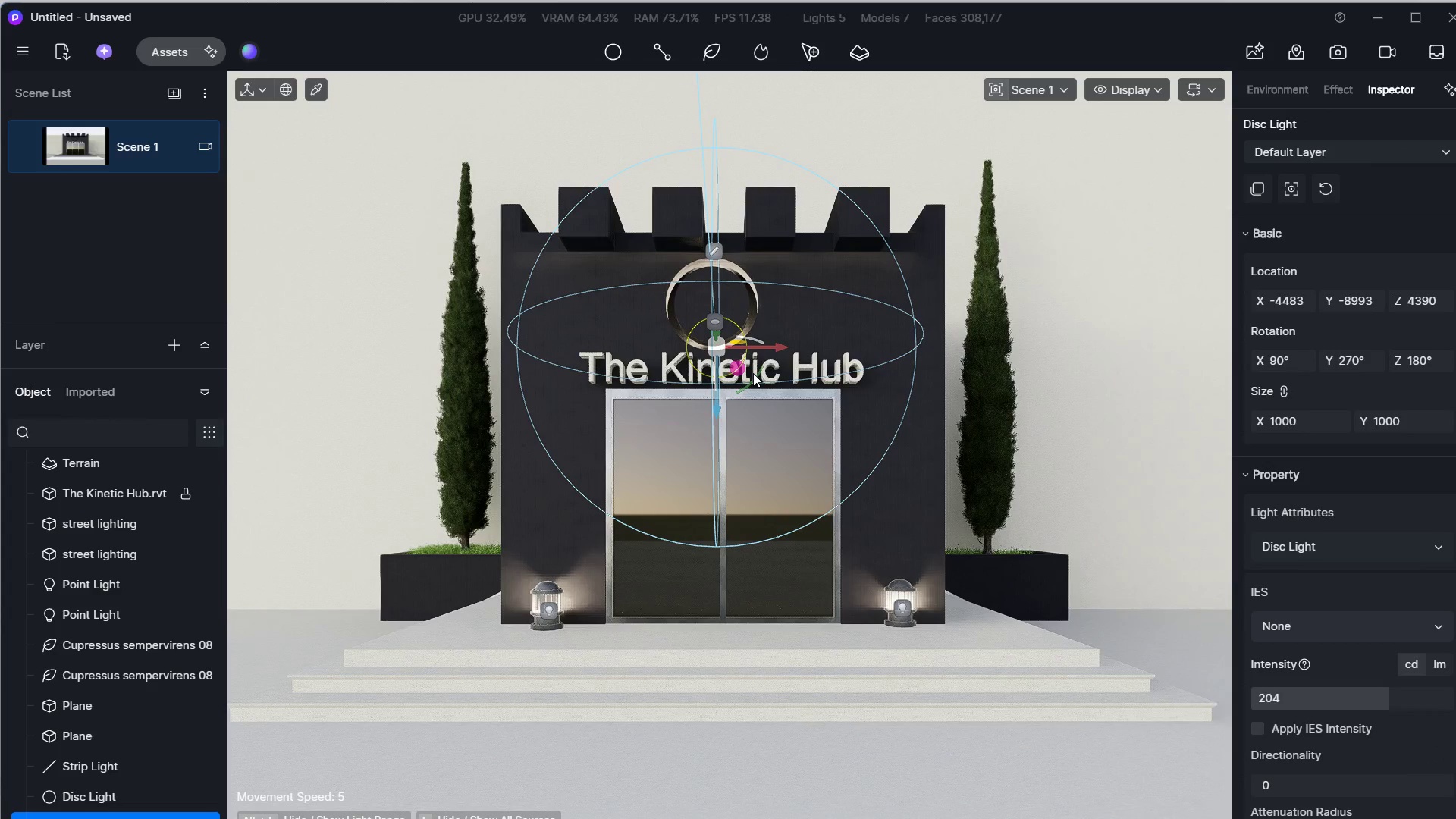 
left_click_drag(start_coordinate=[753, 373], to_coordinate=[736, 315])
 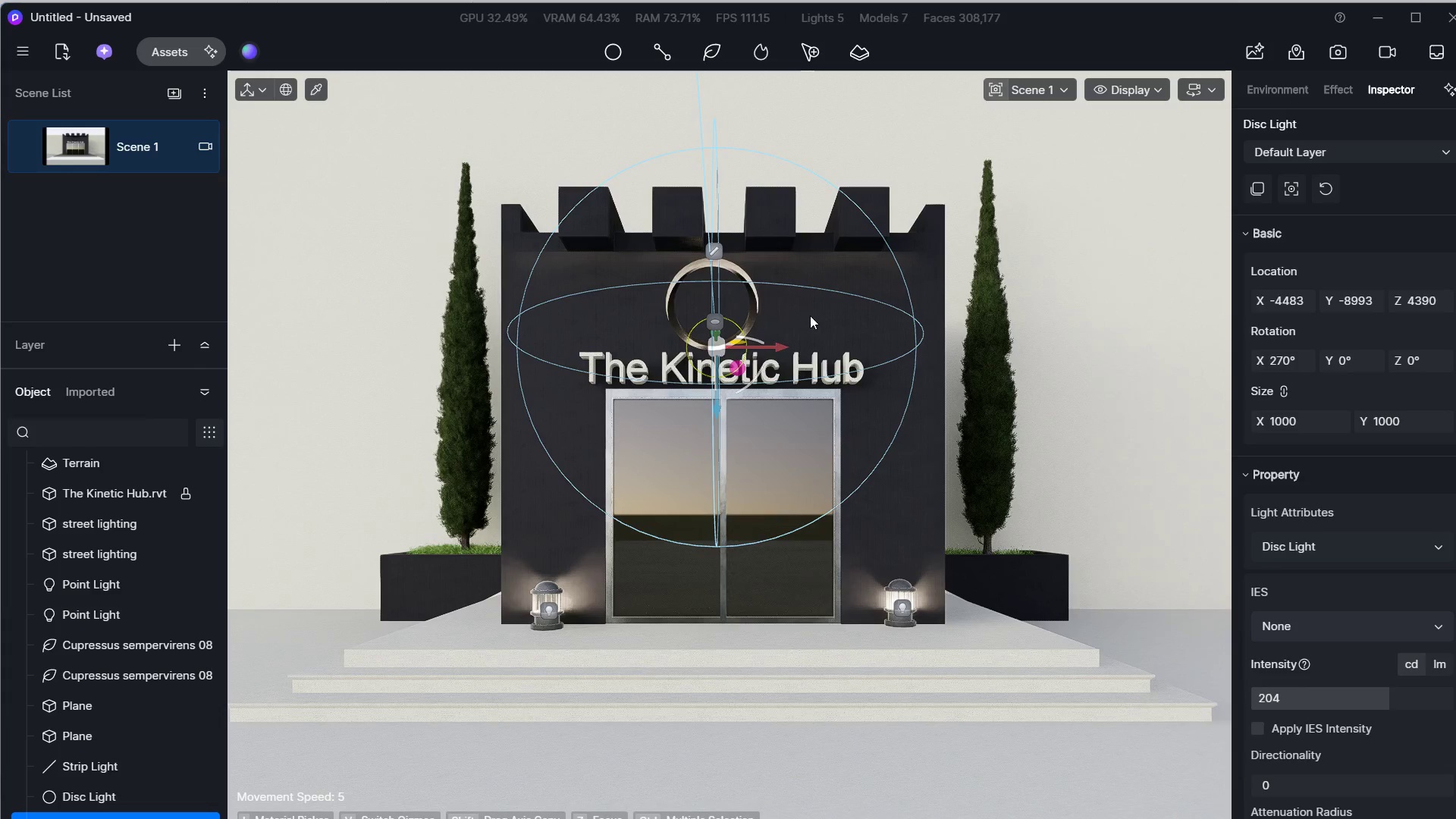 
key(Escape)
 